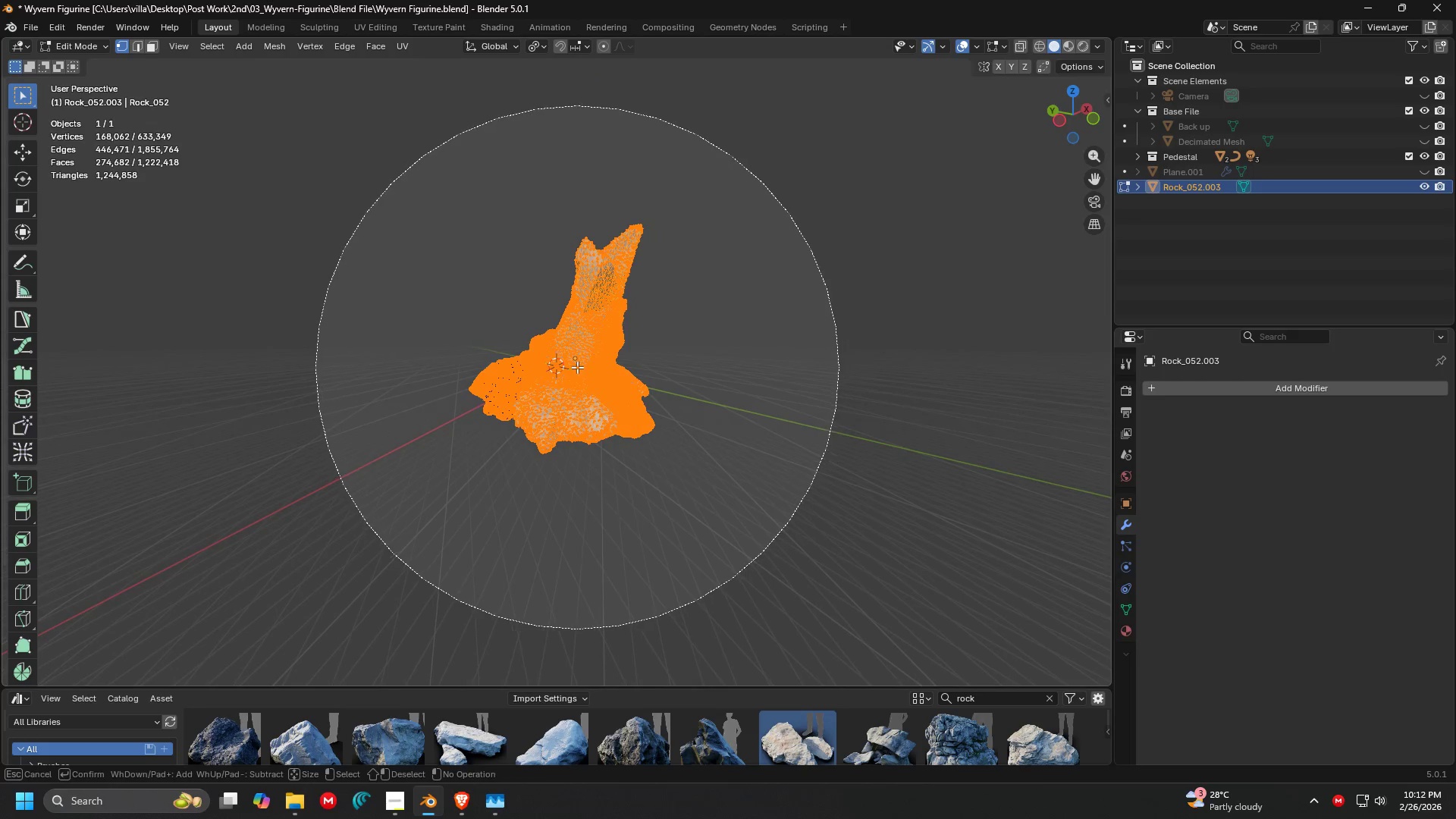 
left_click([576, 367])
 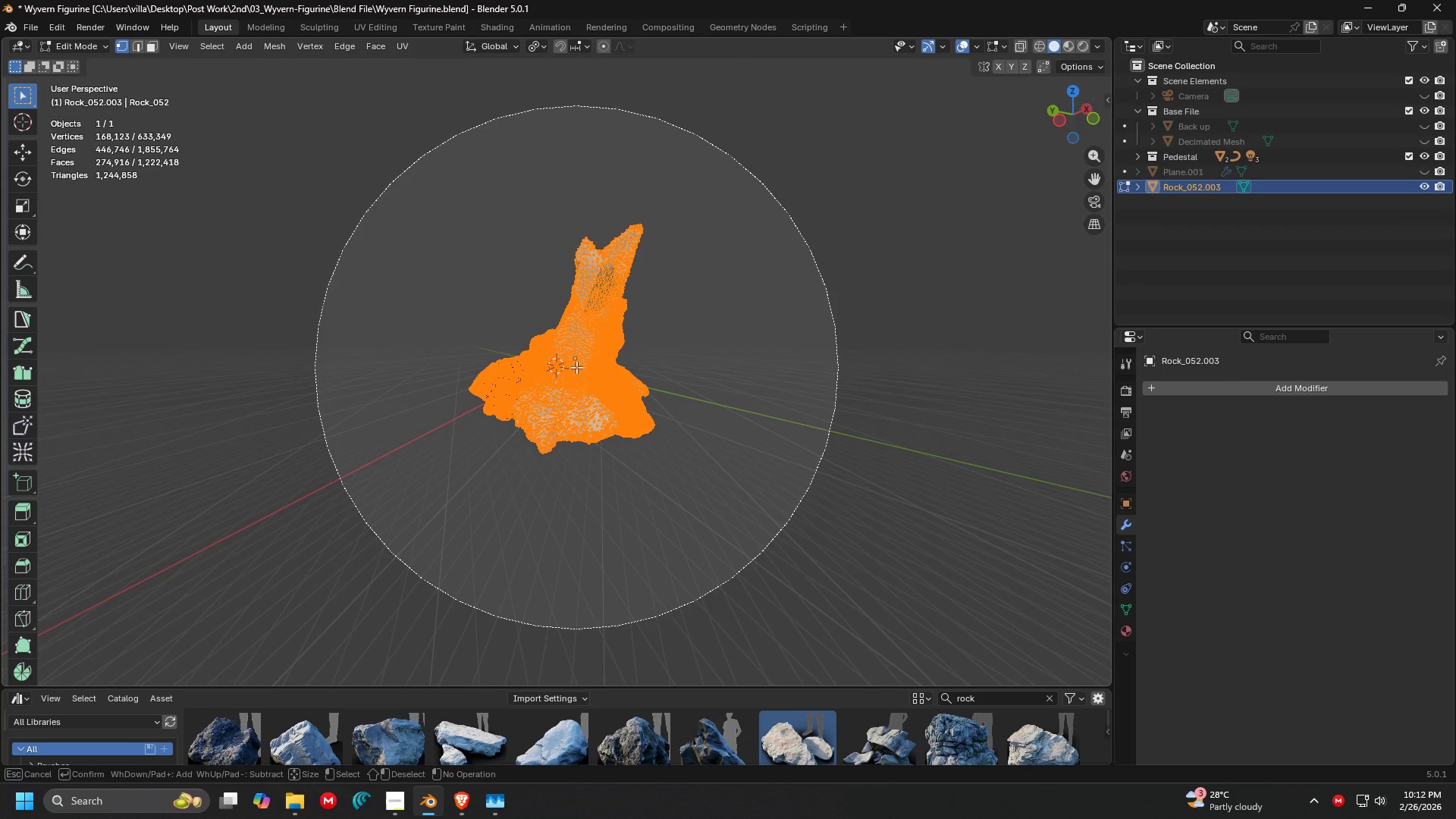 
key(Escape)
 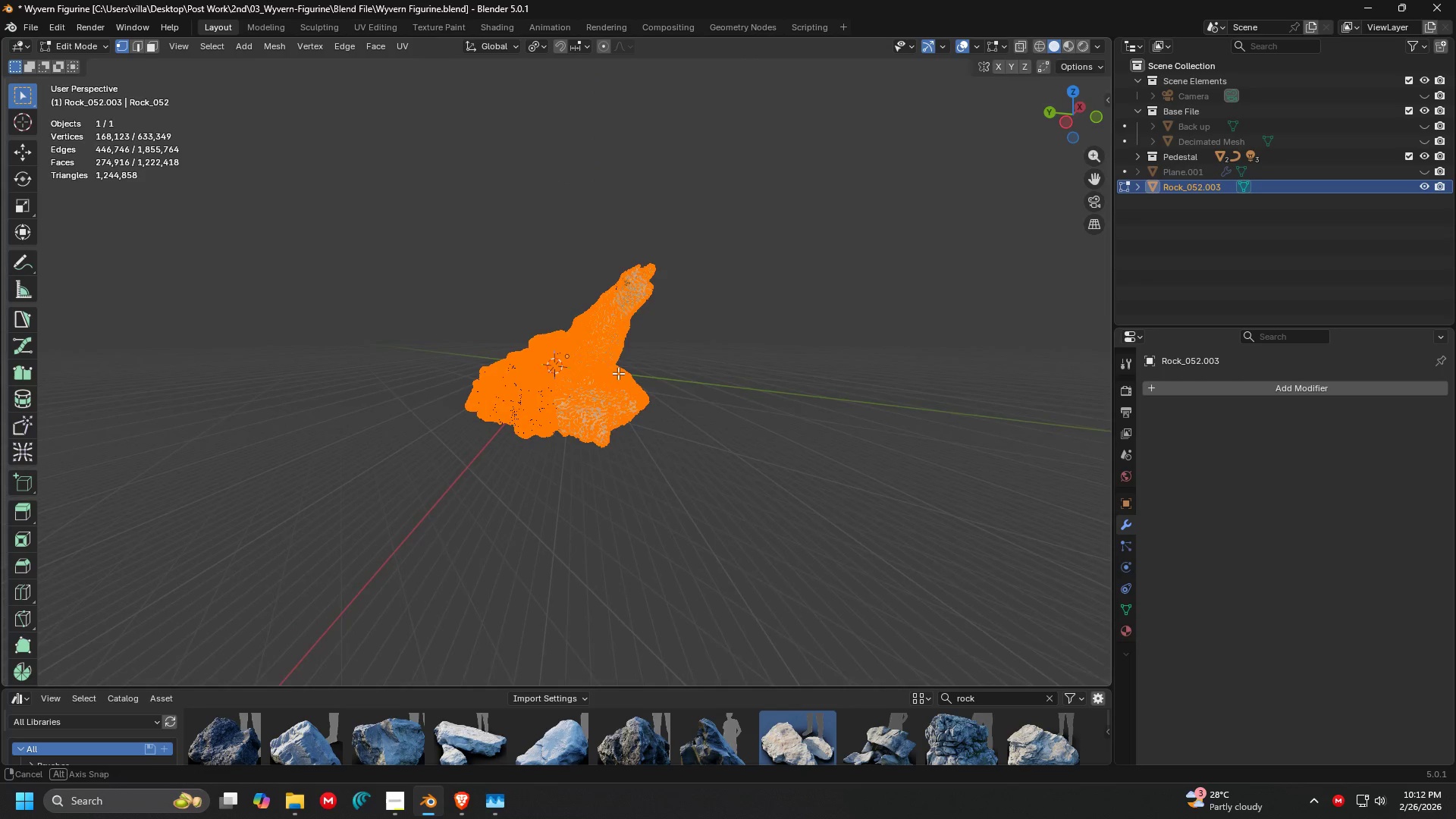 
key(C)
 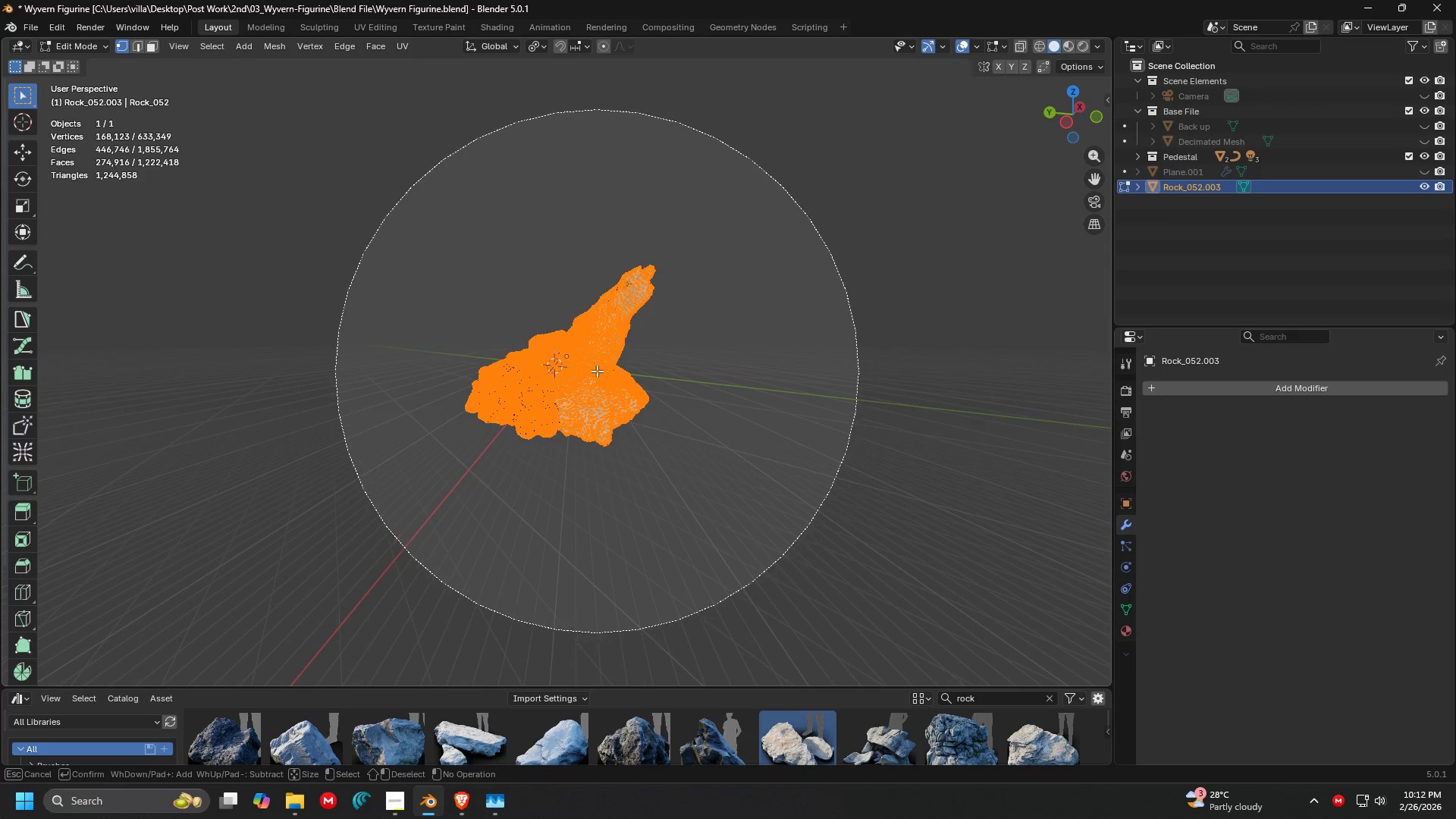 
left_click([596, 371])
 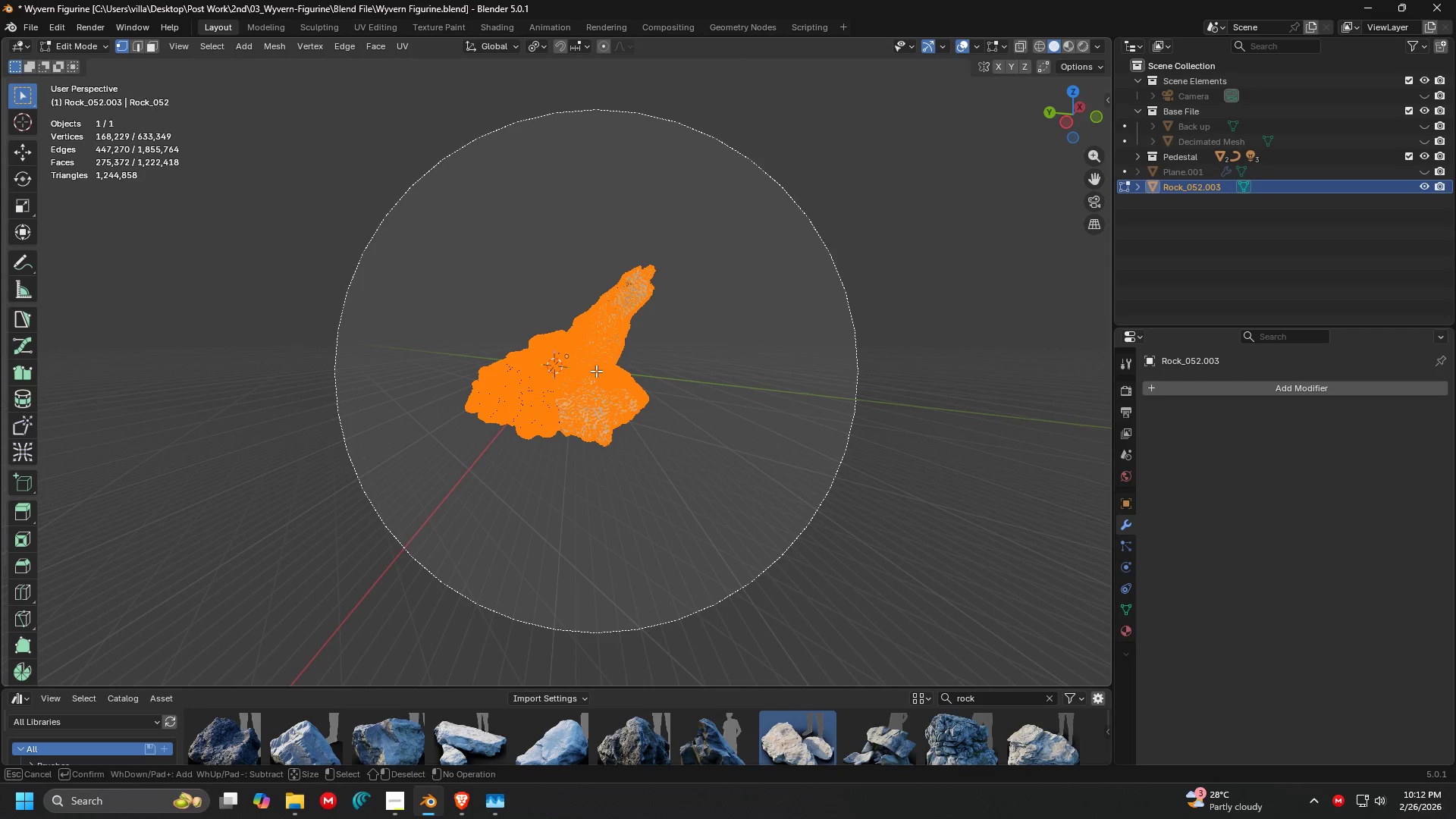 
key(Escape)
 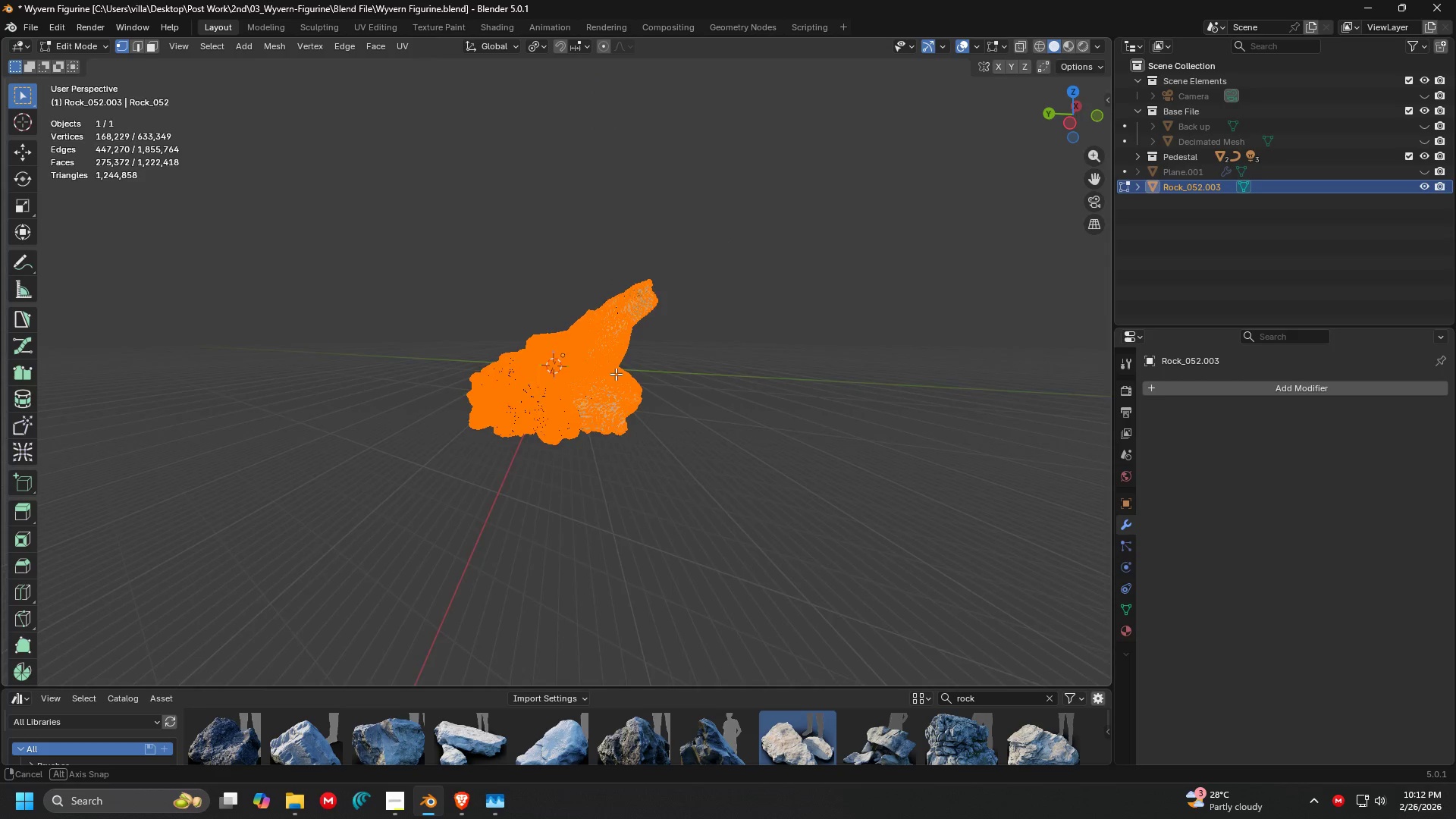 
key(C)
 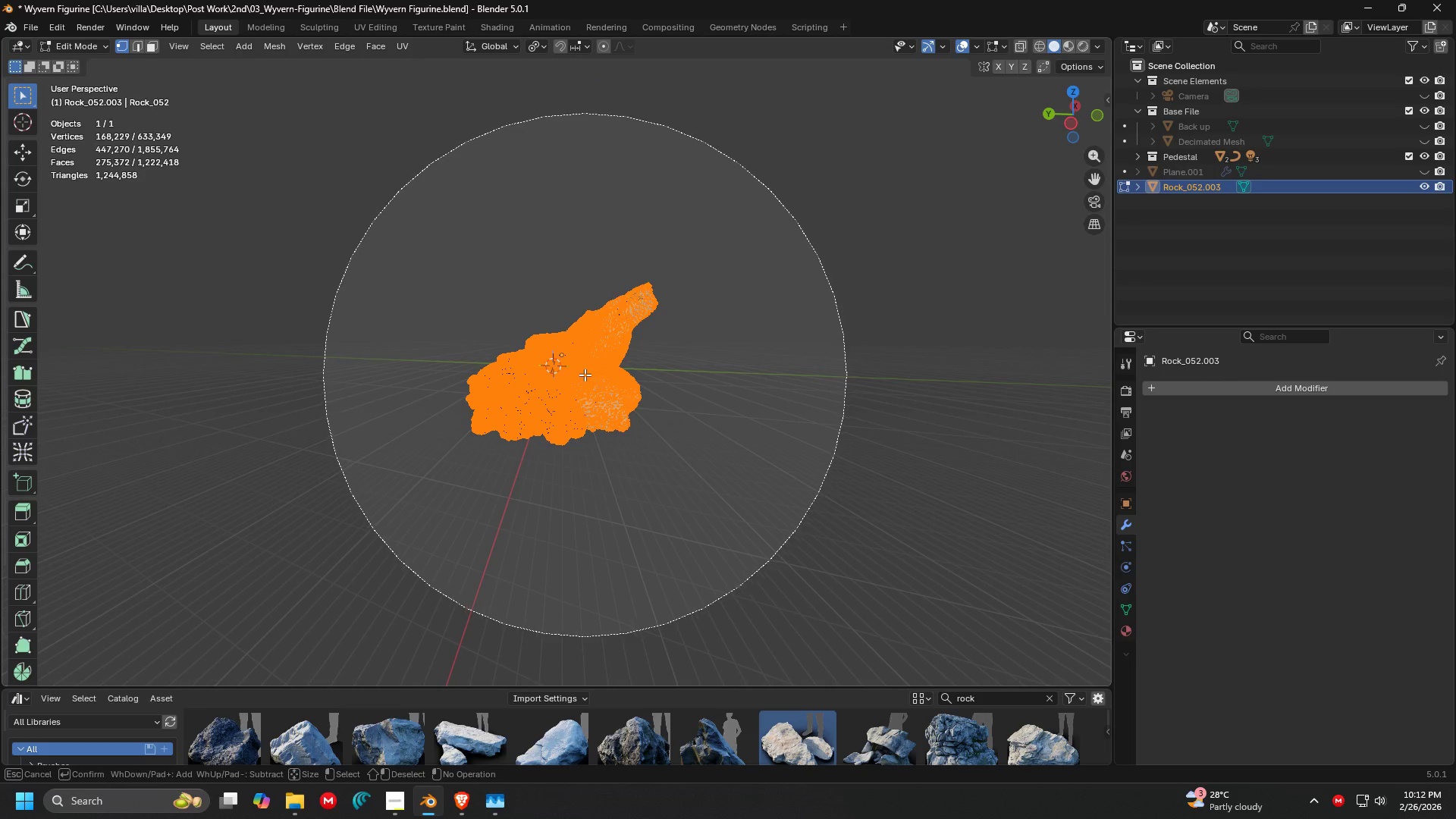 
left_click([583, 375])
 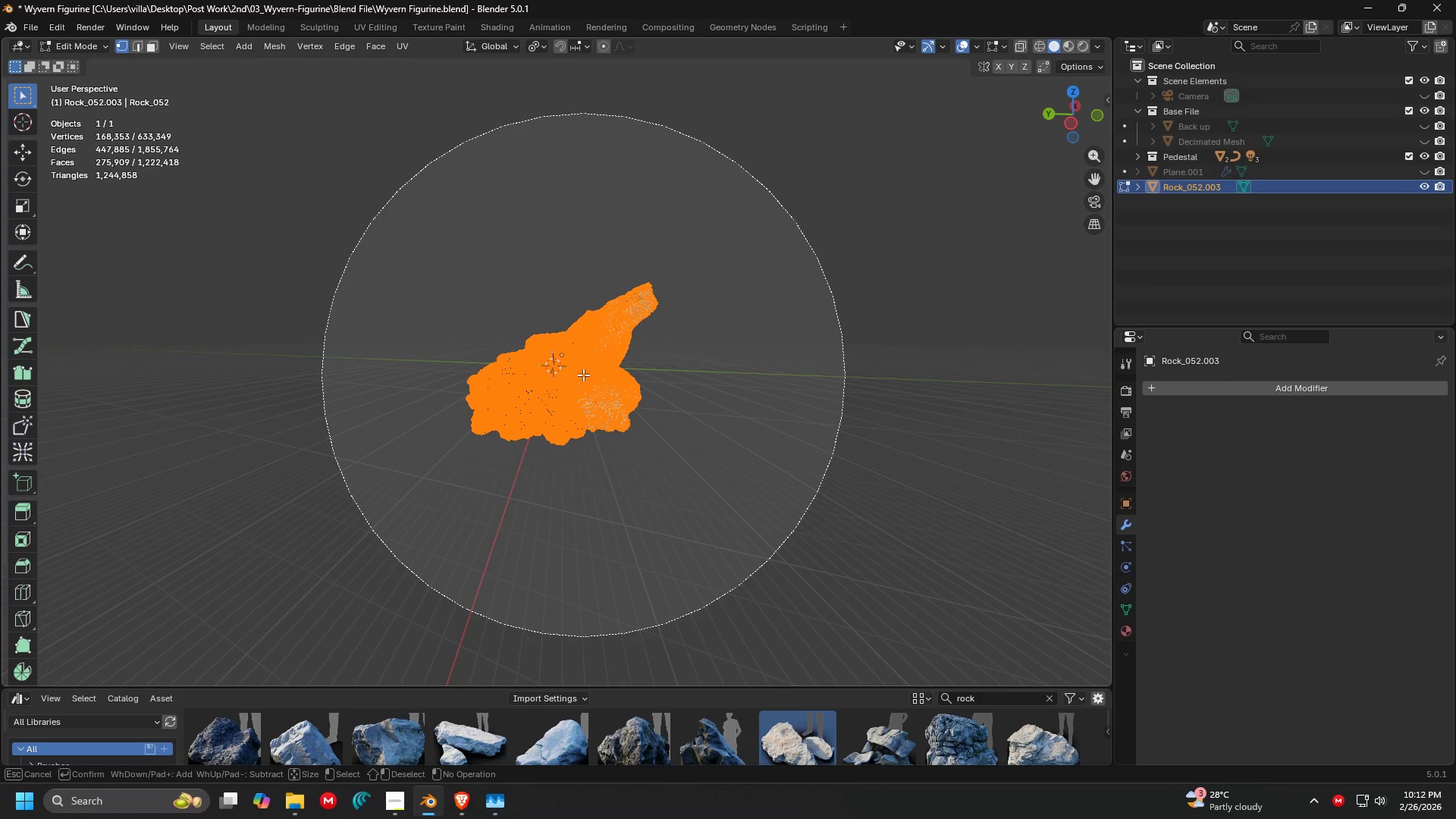 
key(Escape)
 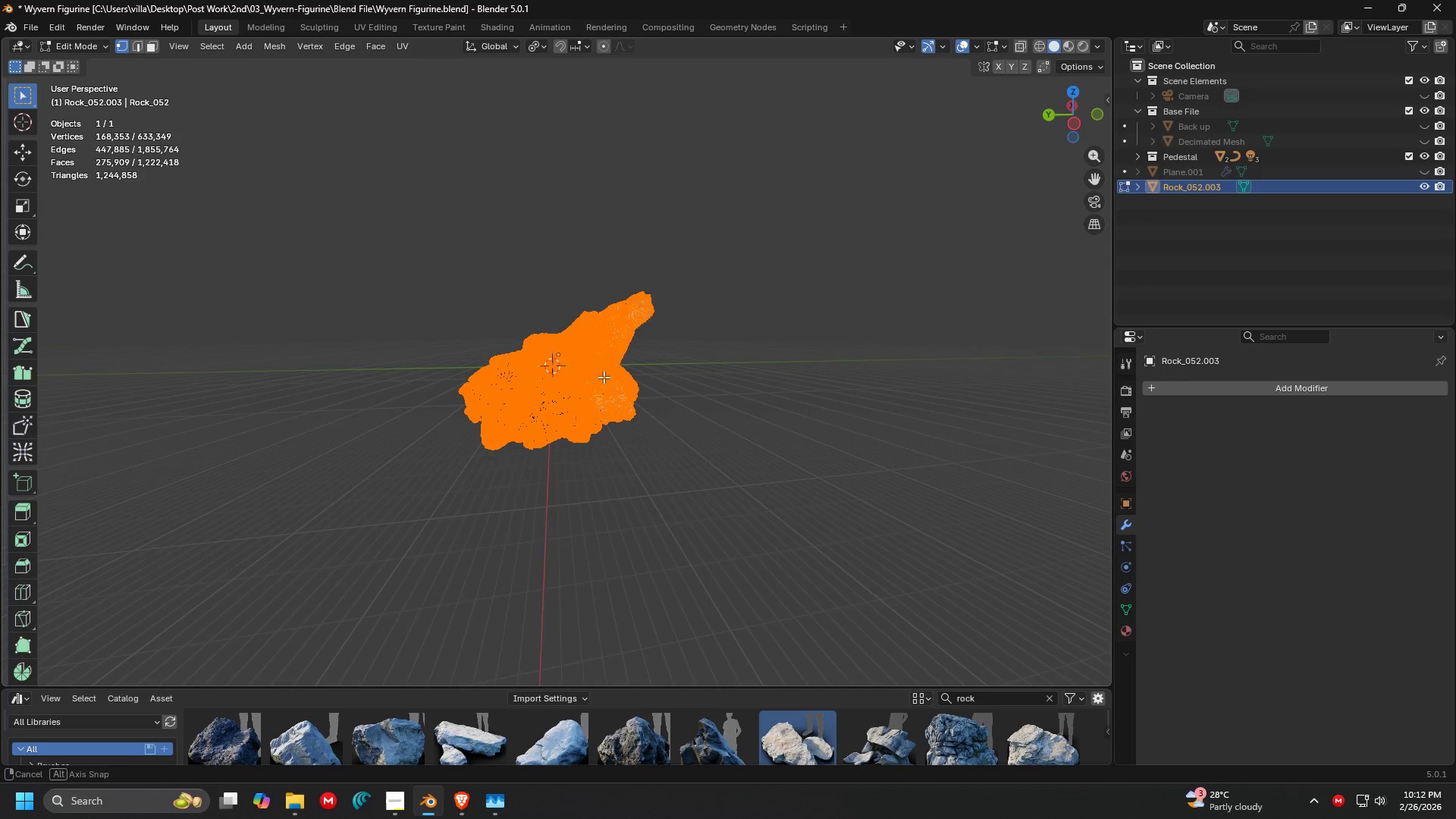 
key(C)
 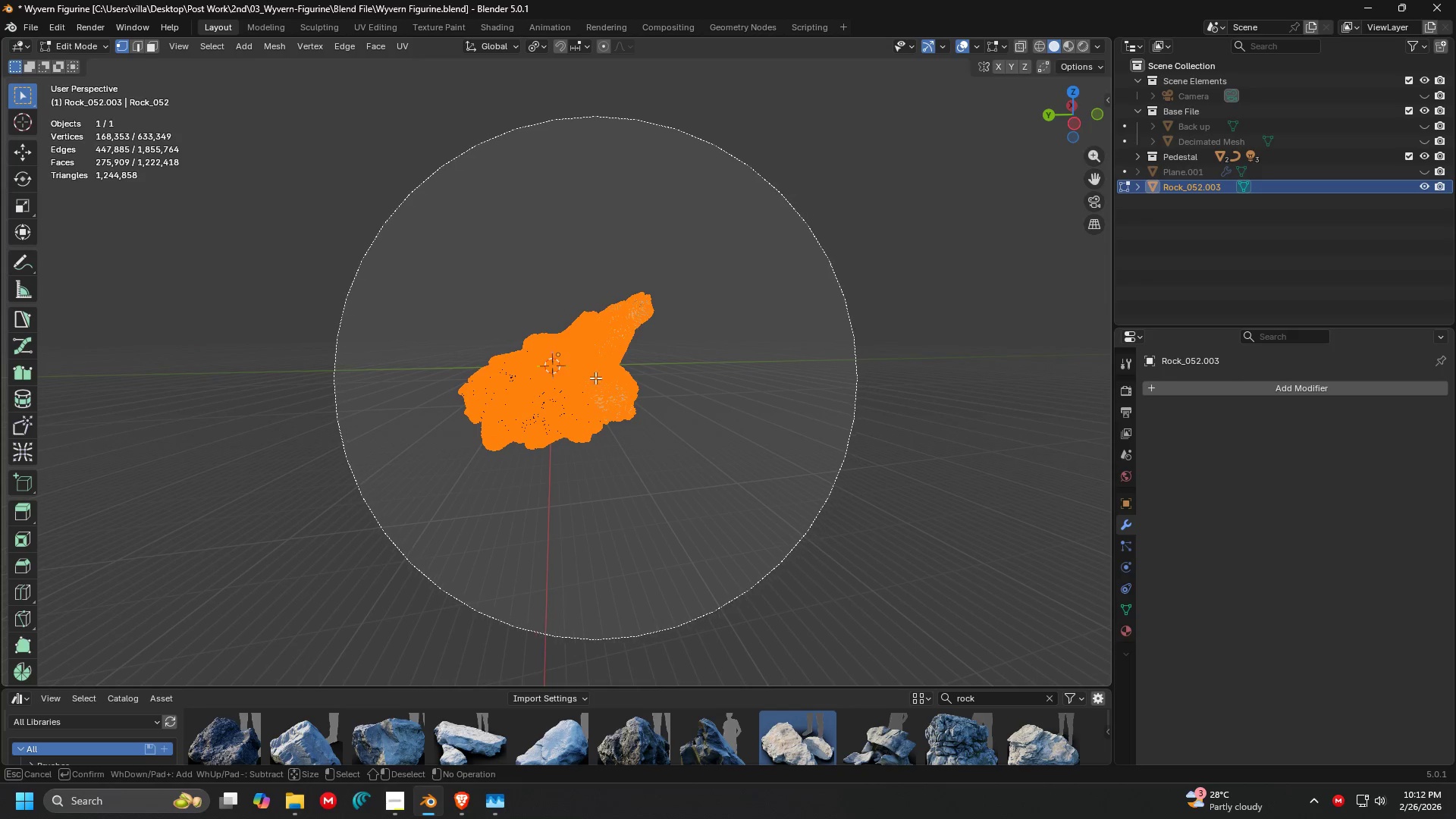 
left_click([594, 377])
 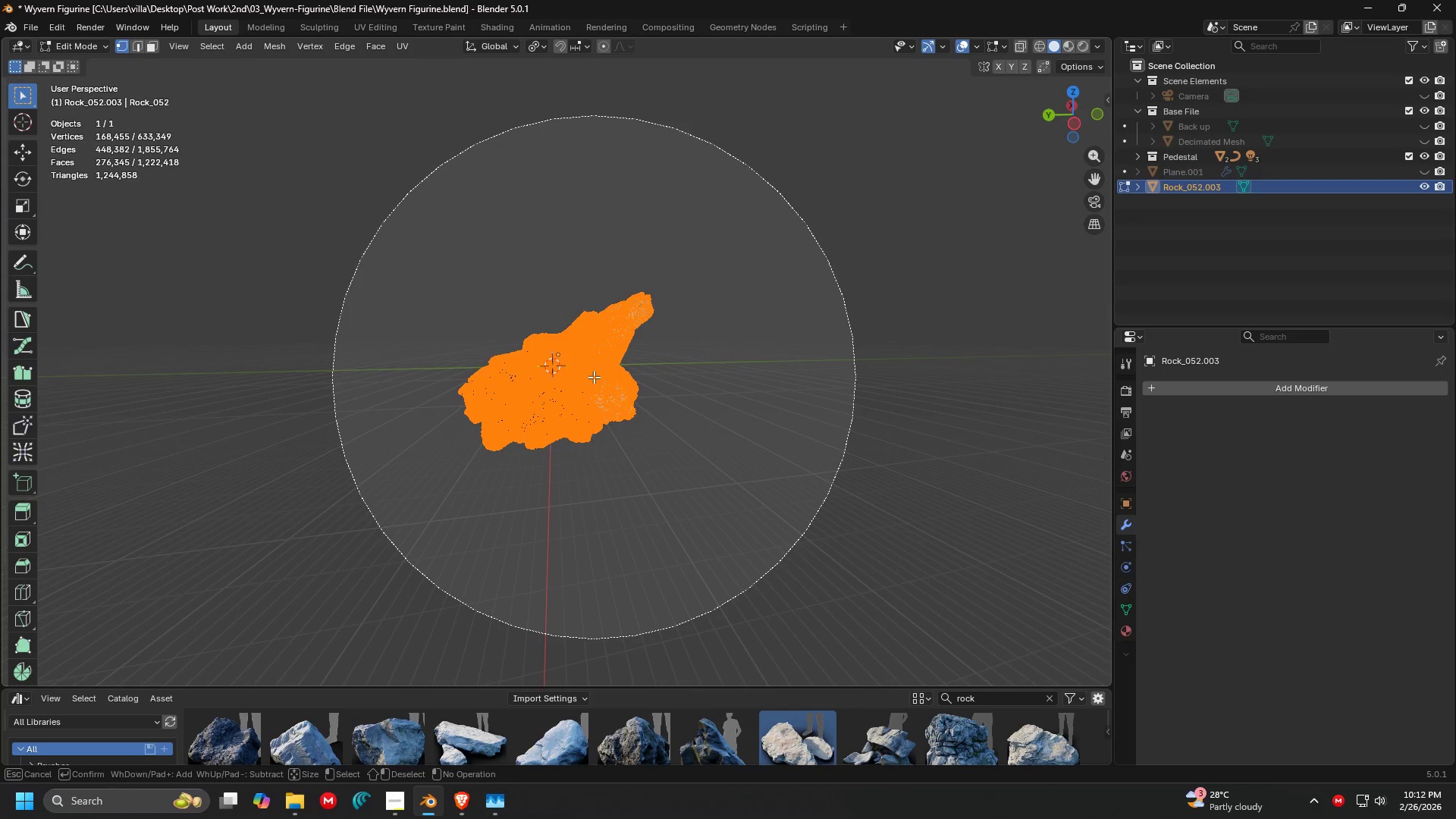 
key(Escape)
 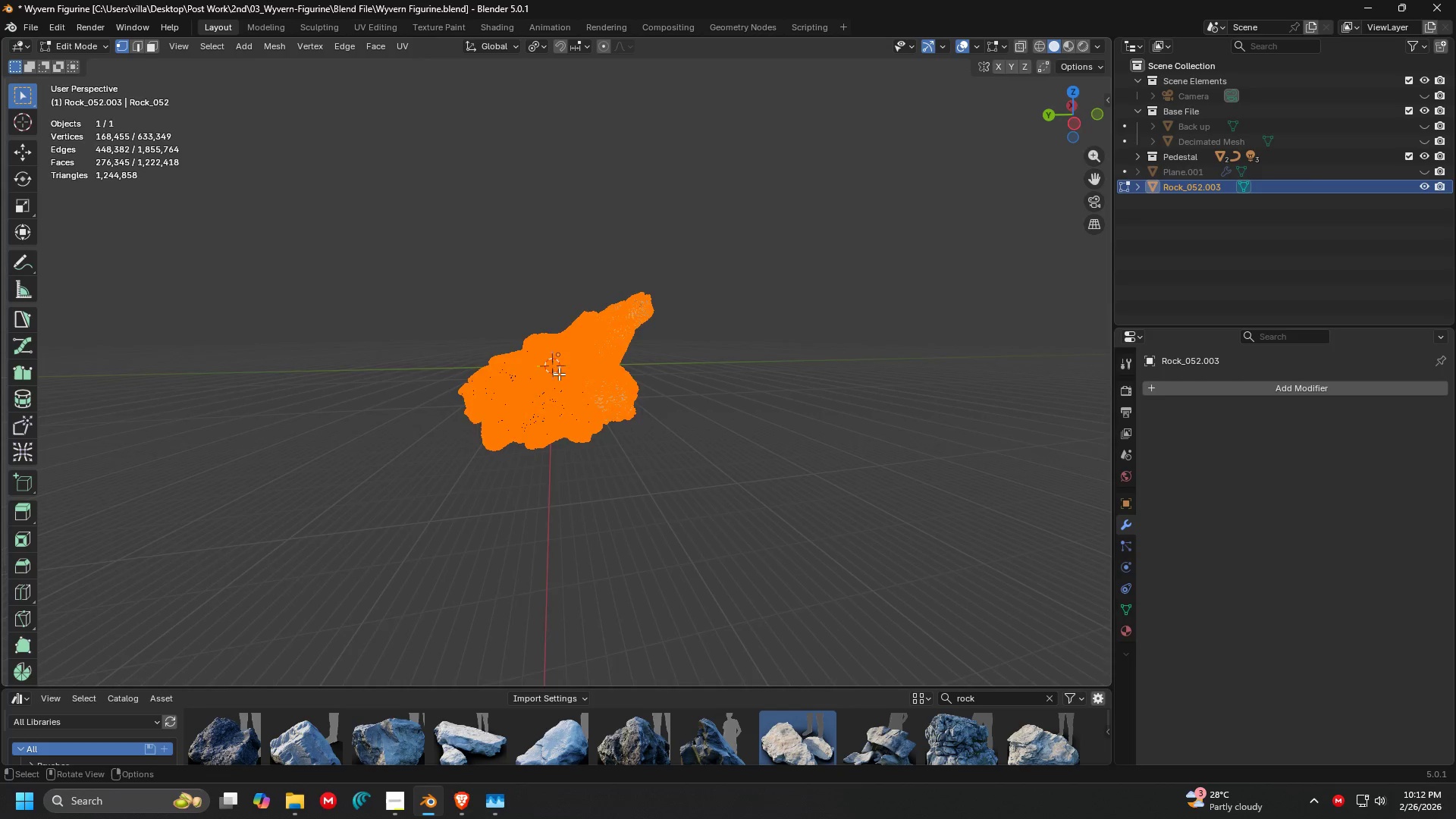 
scroll: coordinate [568, 376], scroll_direction: up, amount: 1.0
 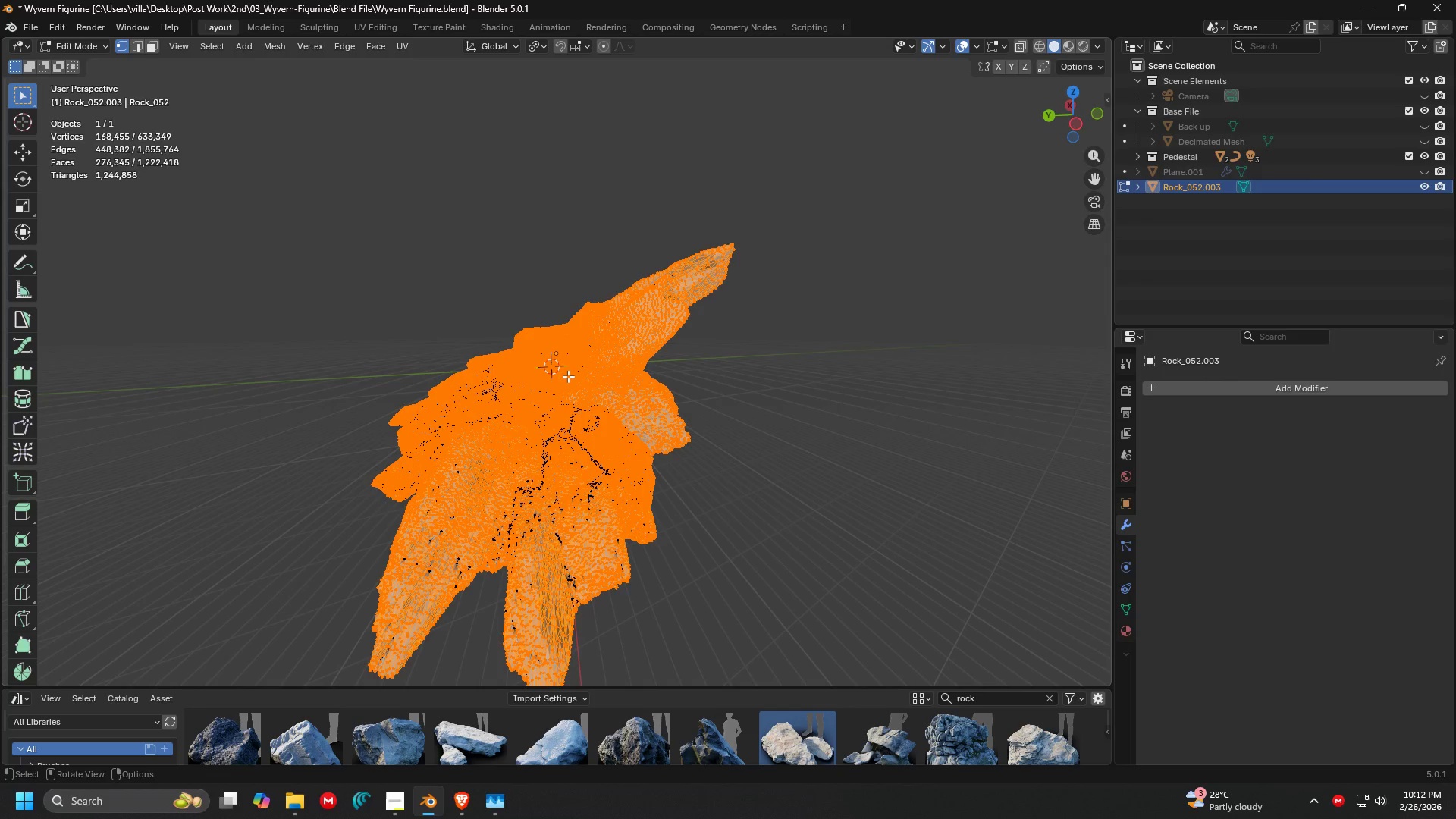 
key(C)
 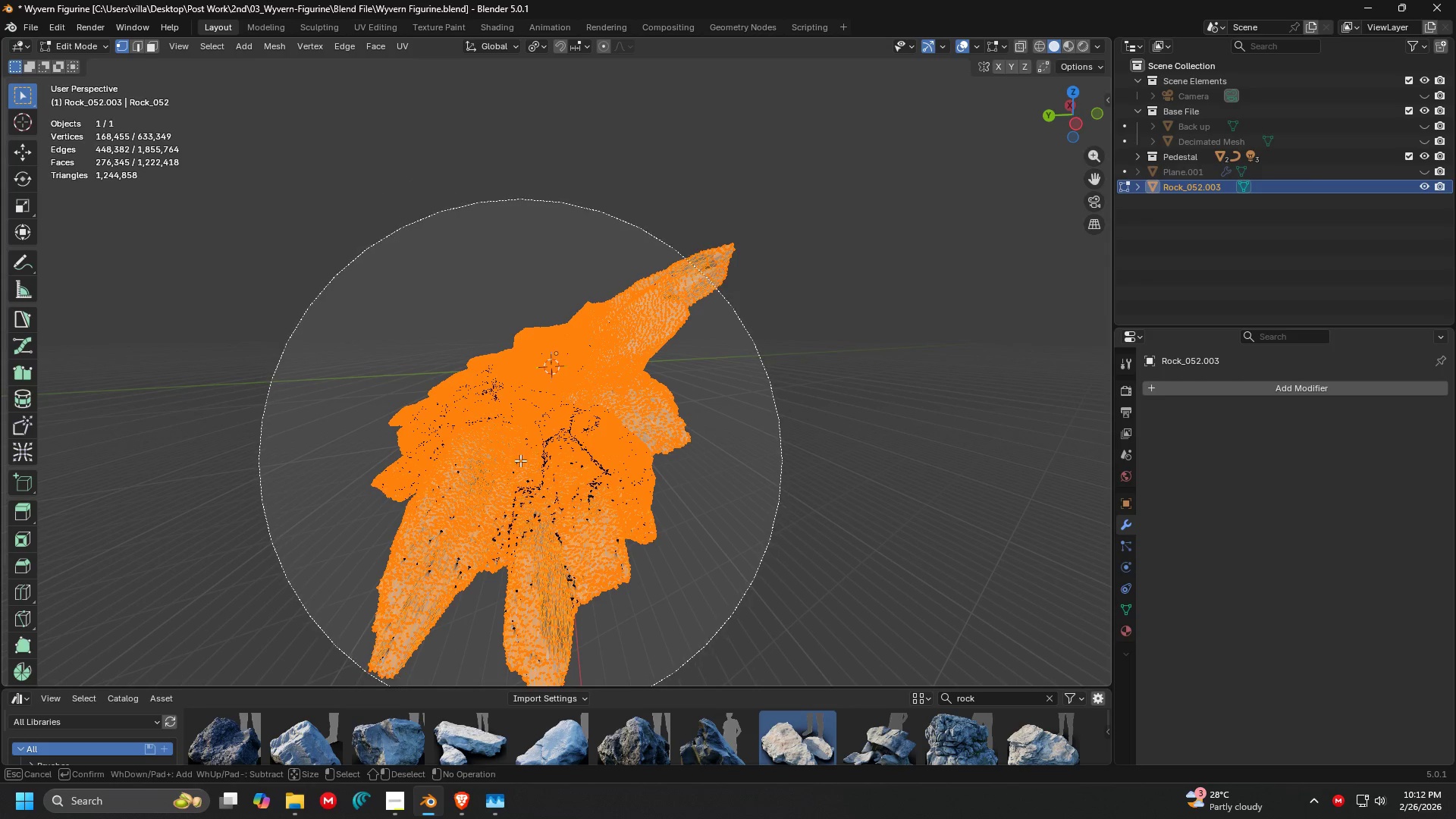 
left_click([520, 460])
 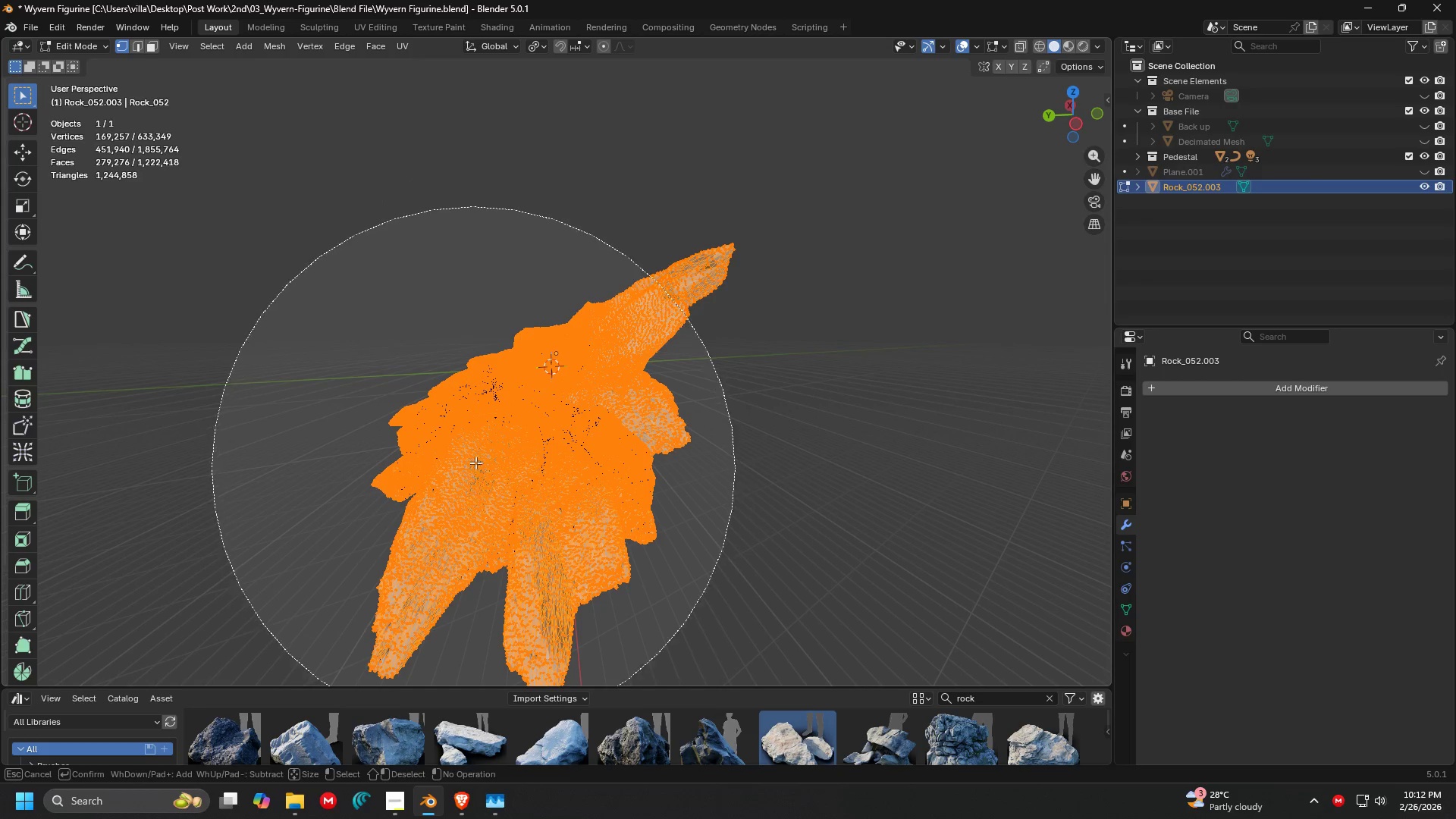 
left_click([514, 412])
 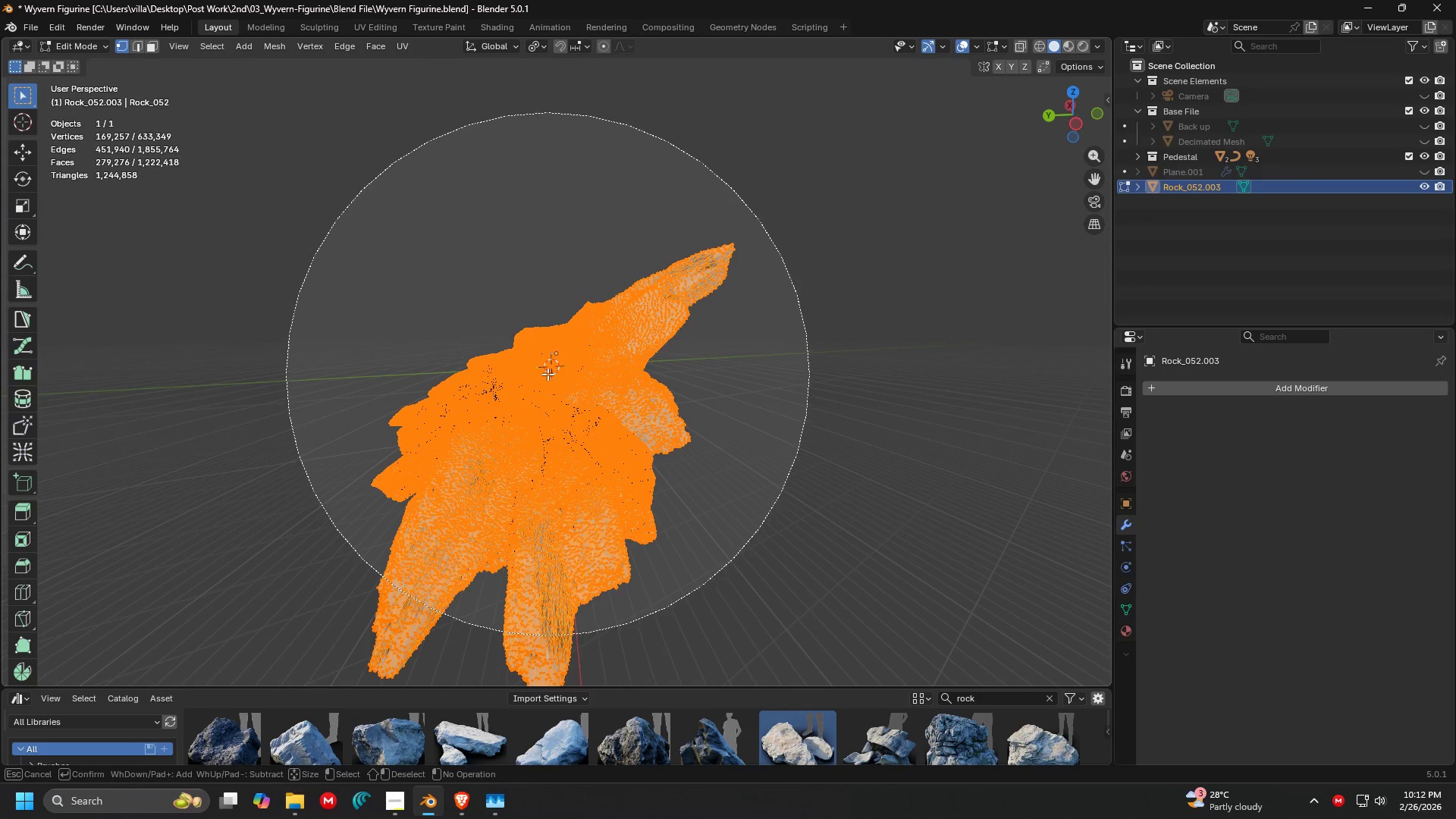 
key(Escape)
 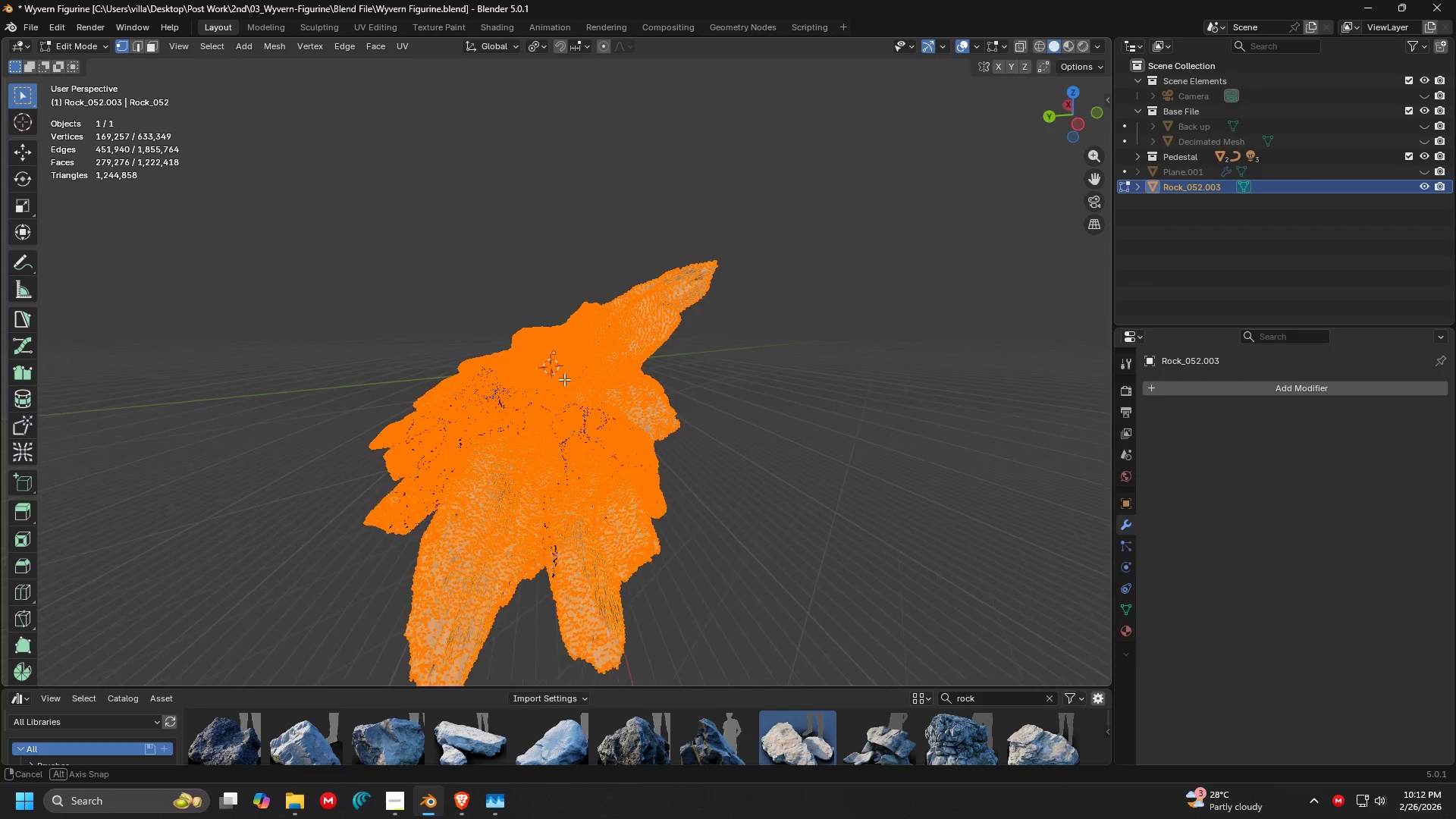 
key(C)
 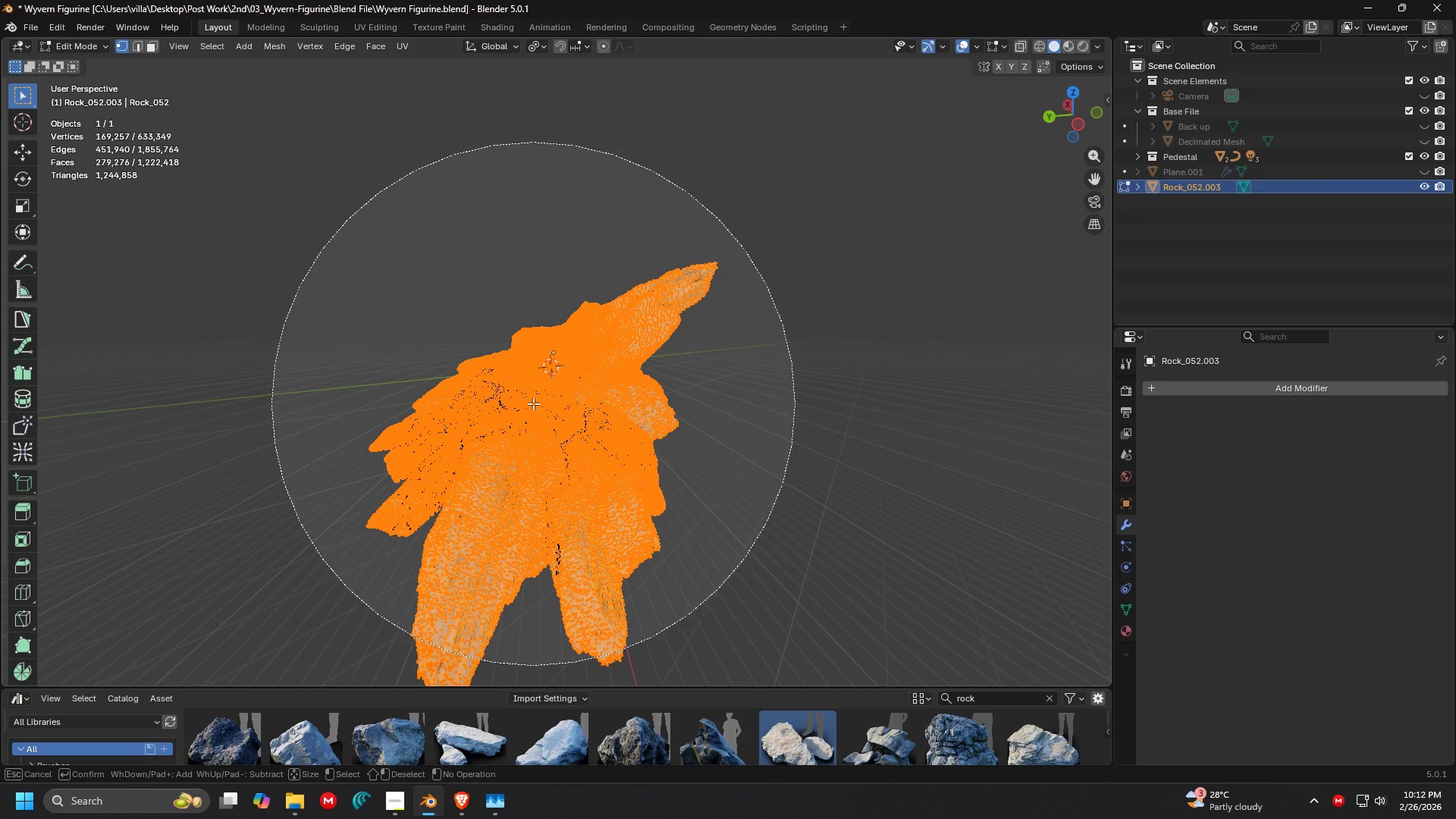 
left_click([532, 403])
 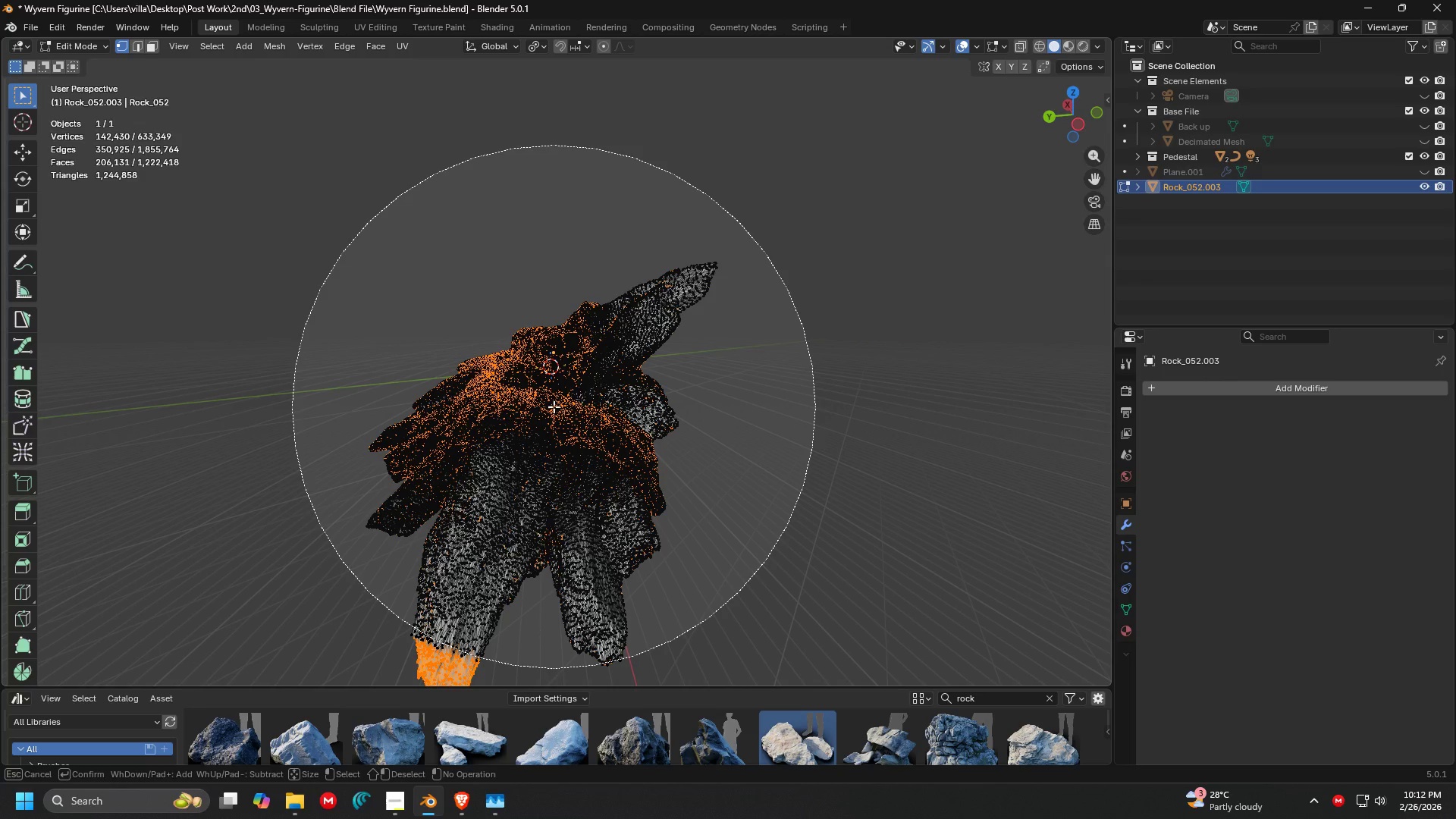 
left_click([554, 406])
 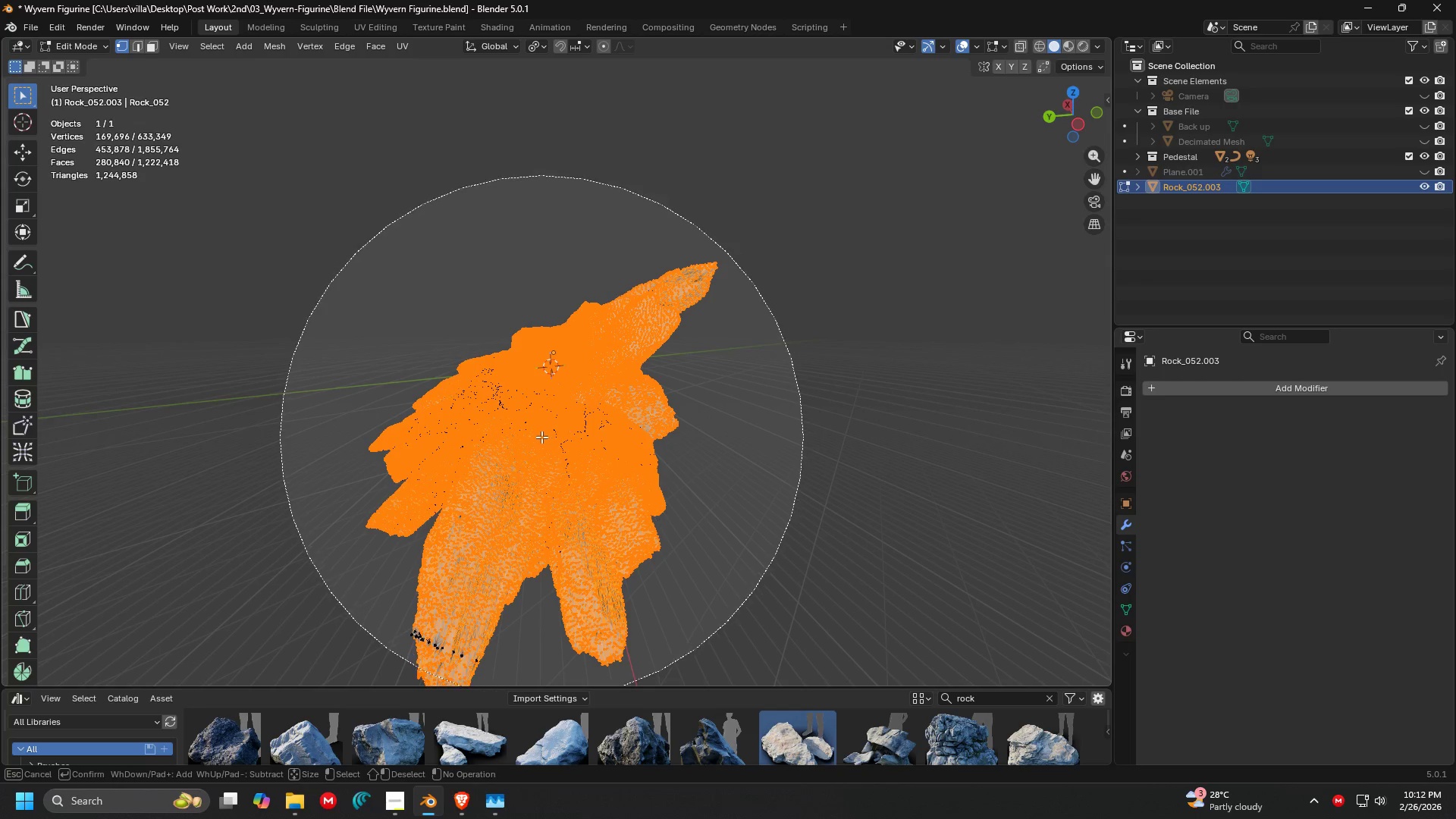 
left_click_drag(start_coordinate=[541, 438], to_coordinate=[591, 372])
 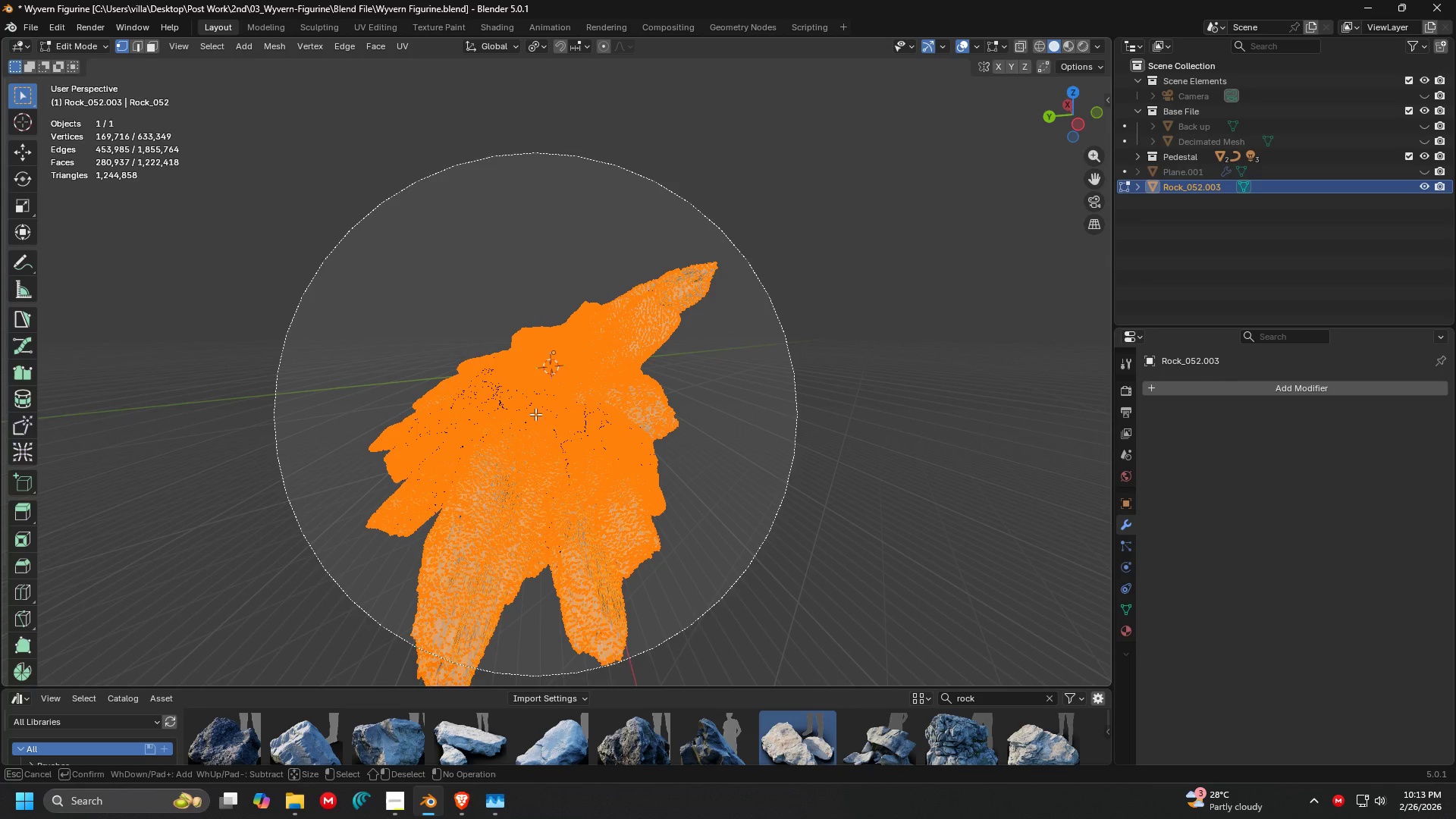 
key(Escape)
 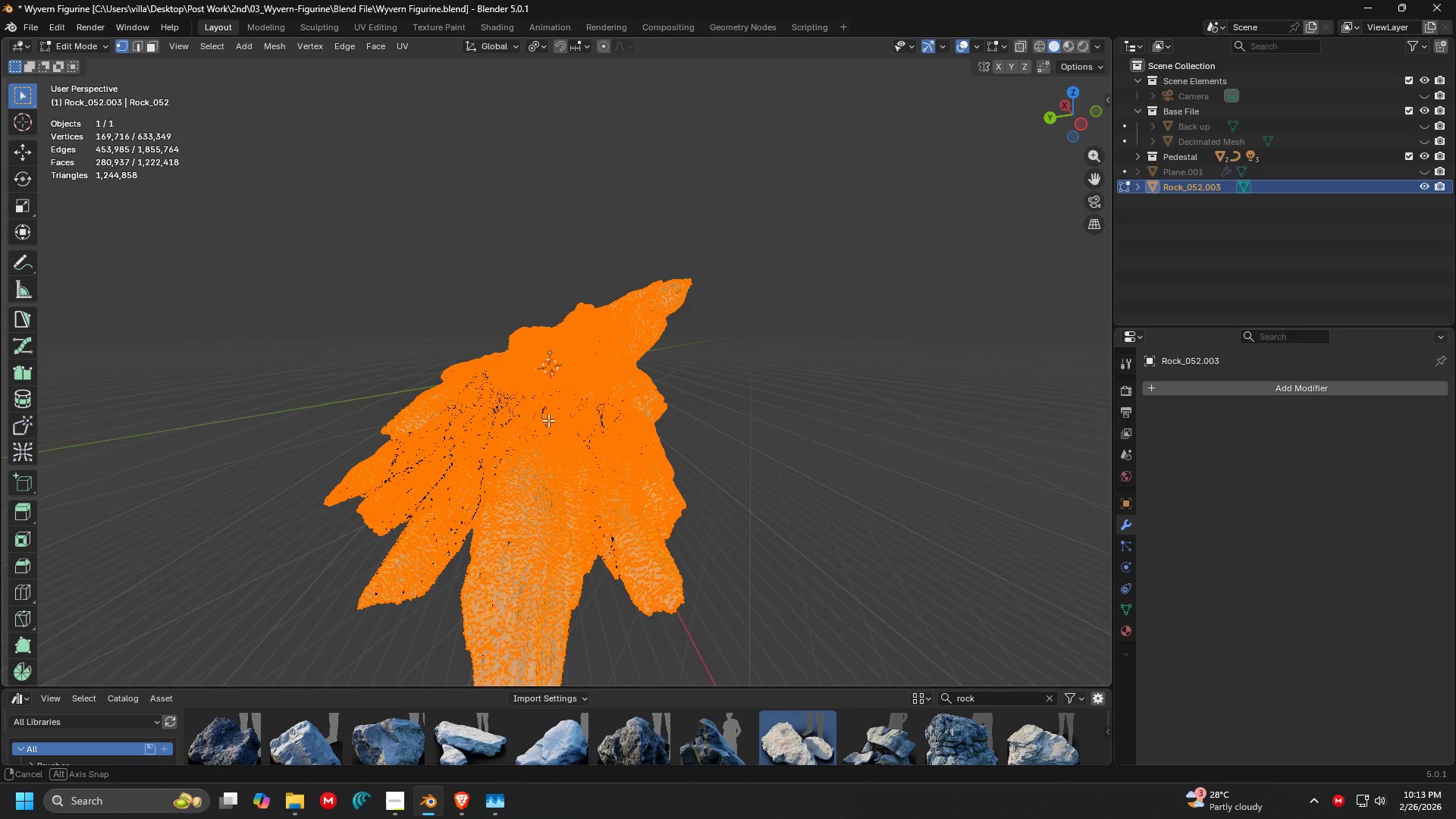 
key(C)
 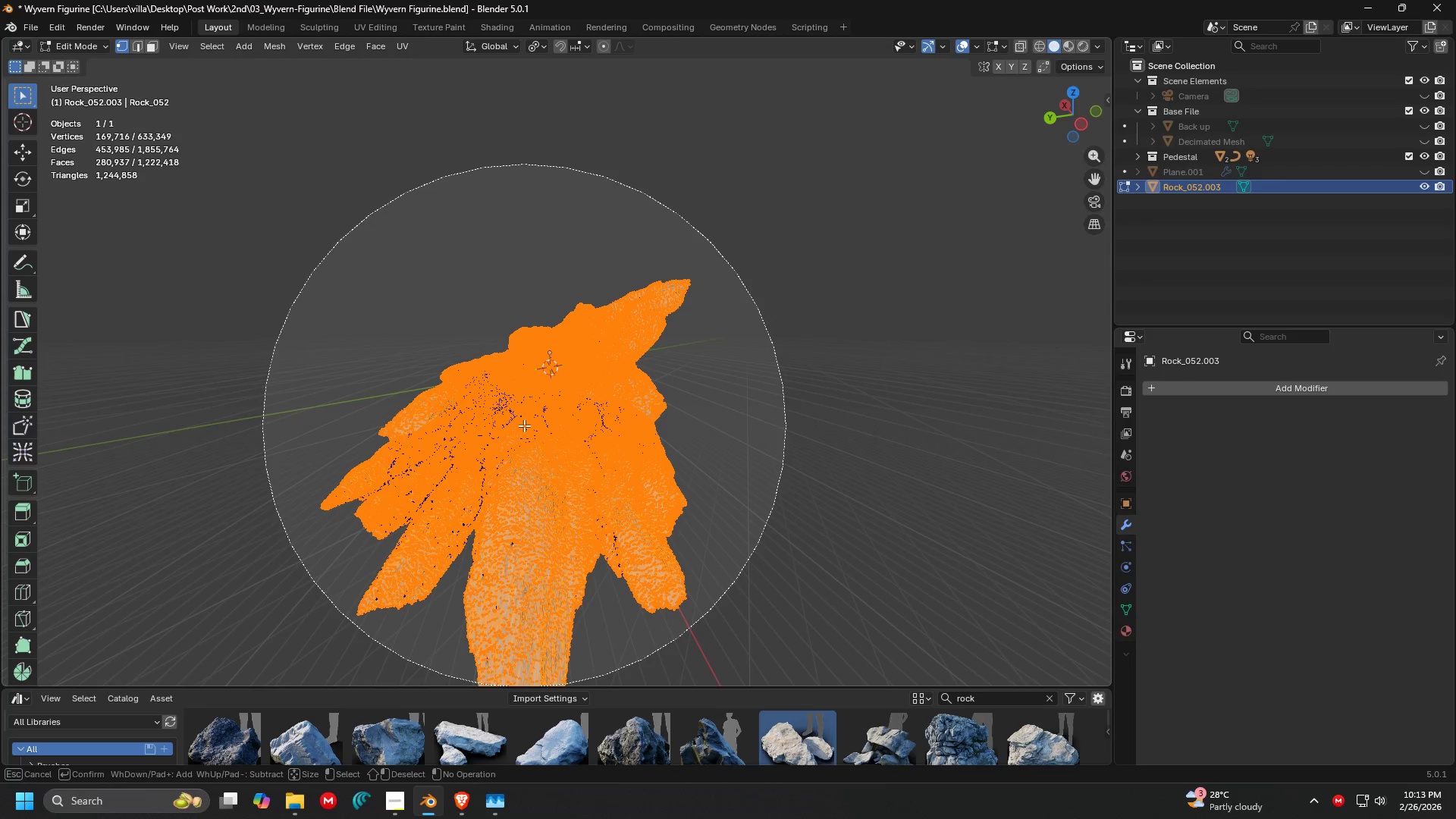 
left_click_drag(start_coordinate=[523, 425], to_coordinate=[555, 406])
 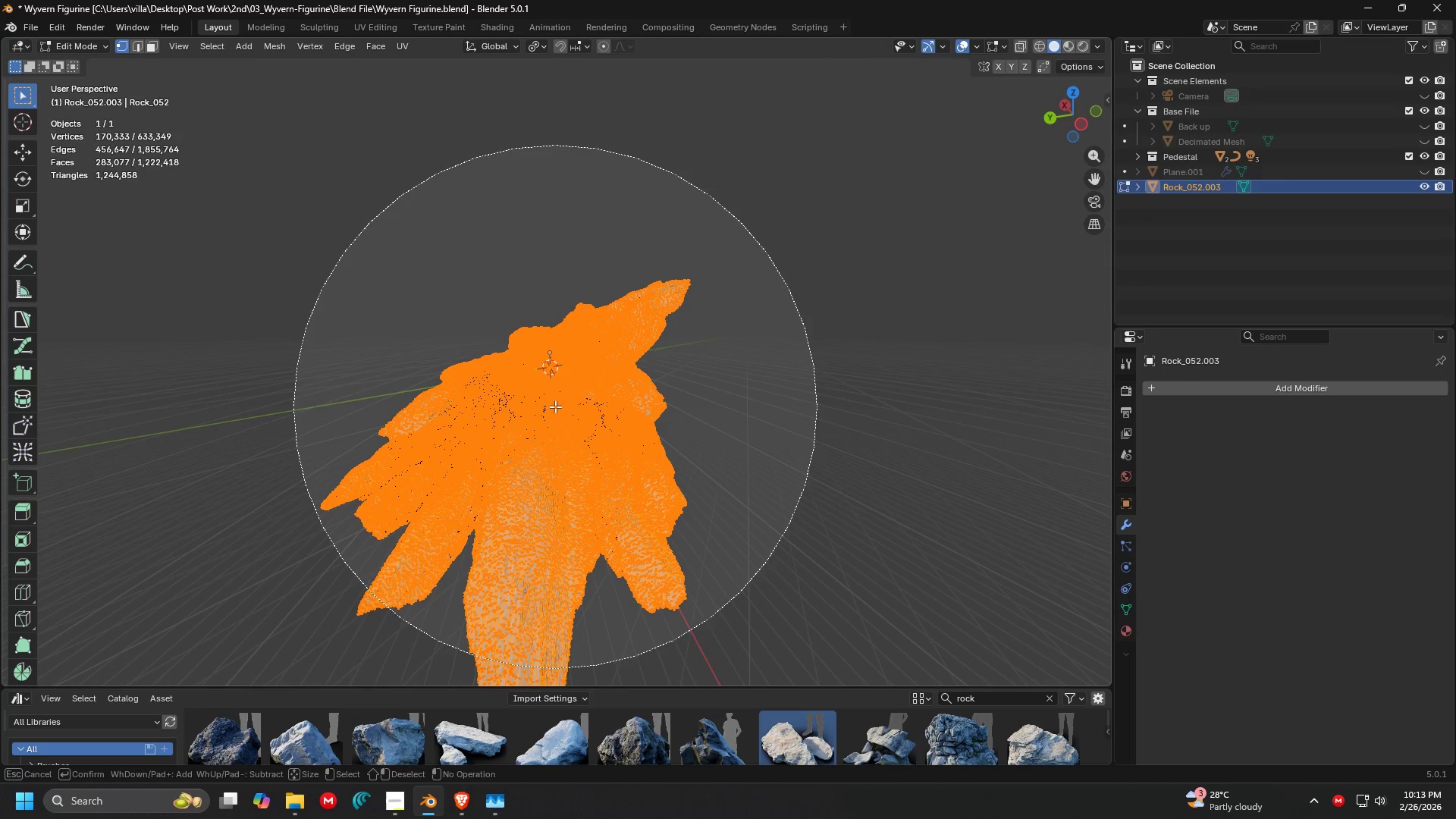 
key(Escape)
 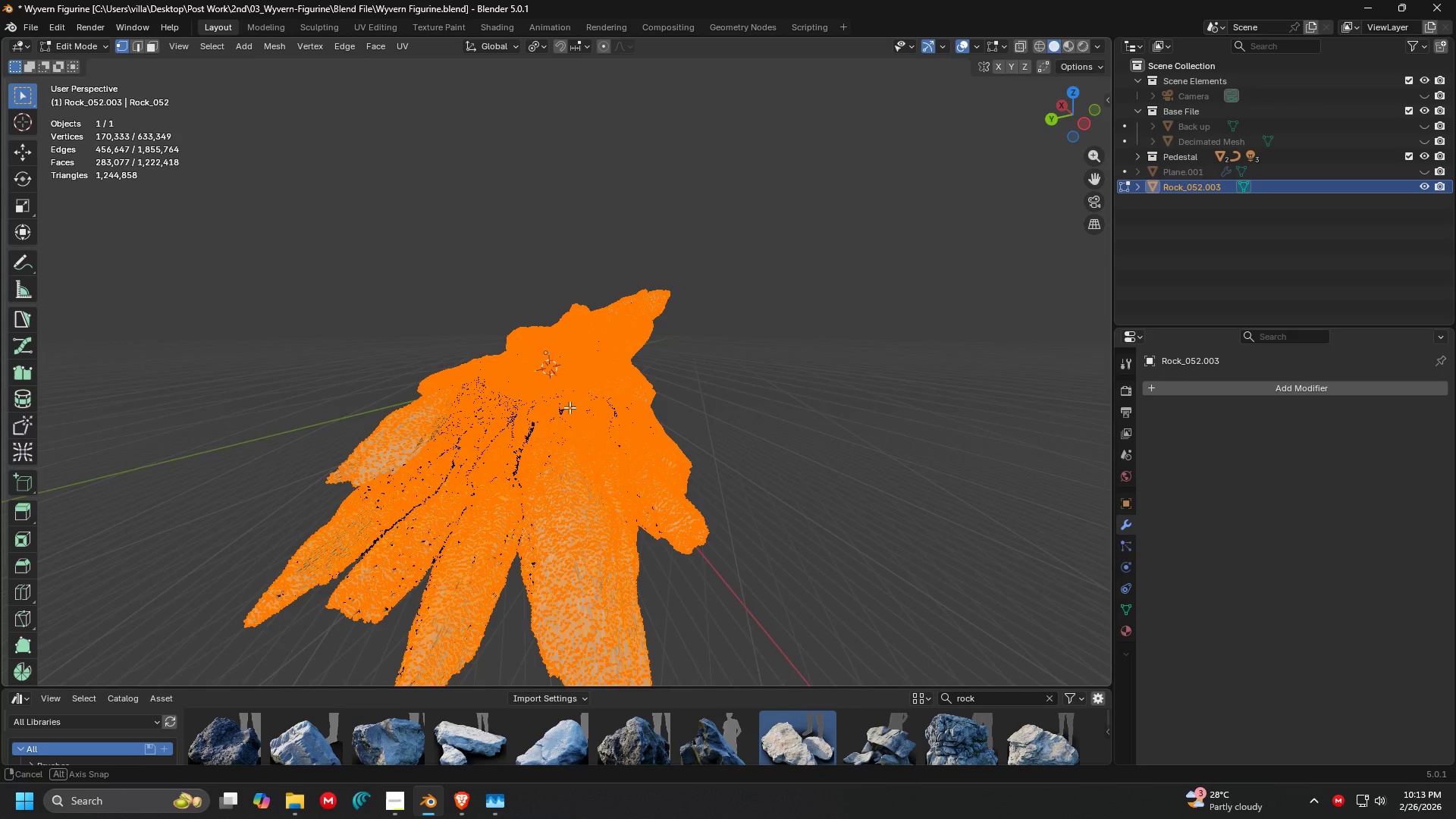 
key(C)
 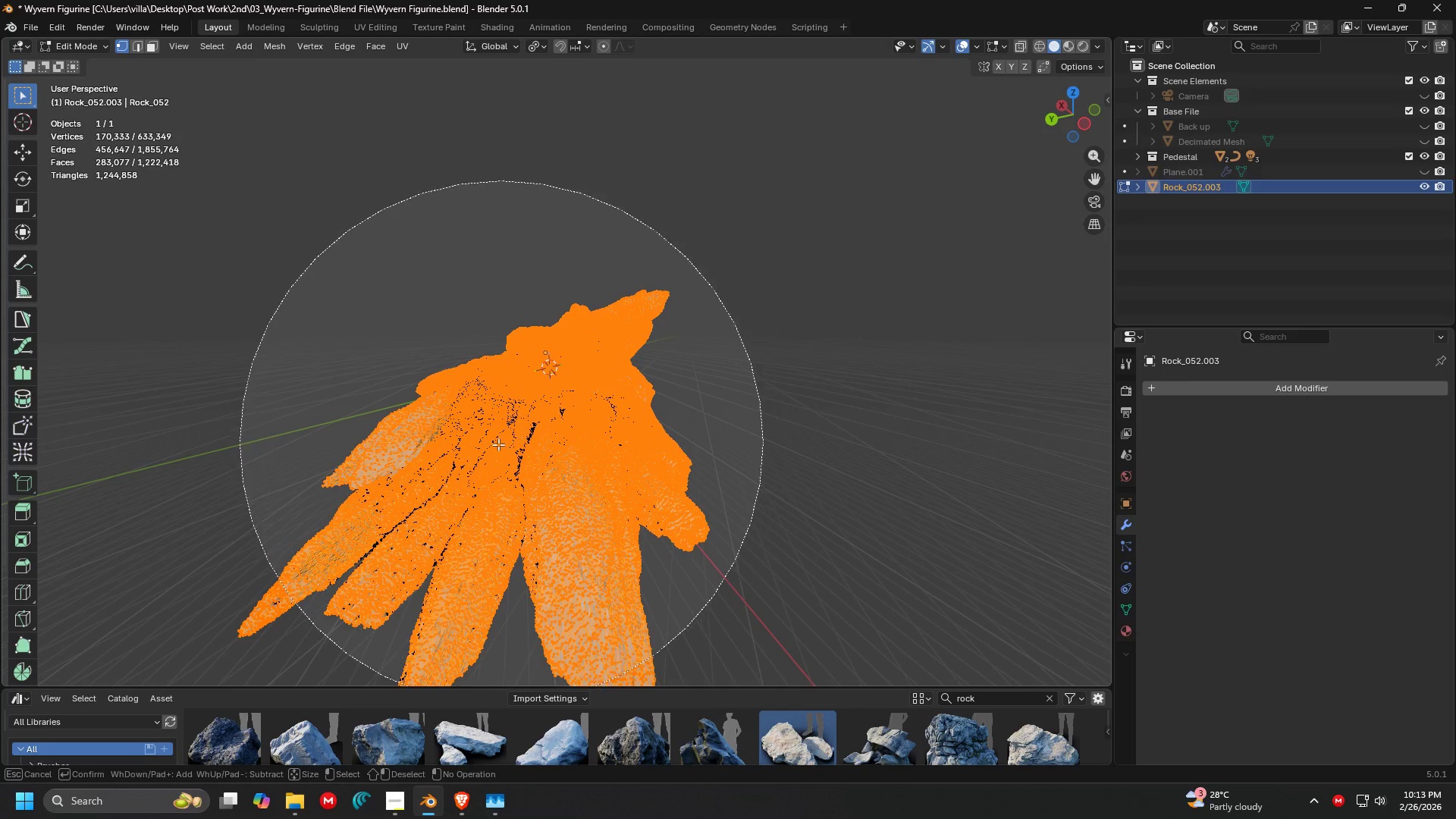 
left_click_drag(start_coordinate=[497, 445], to_coordinate=[535, 413])
 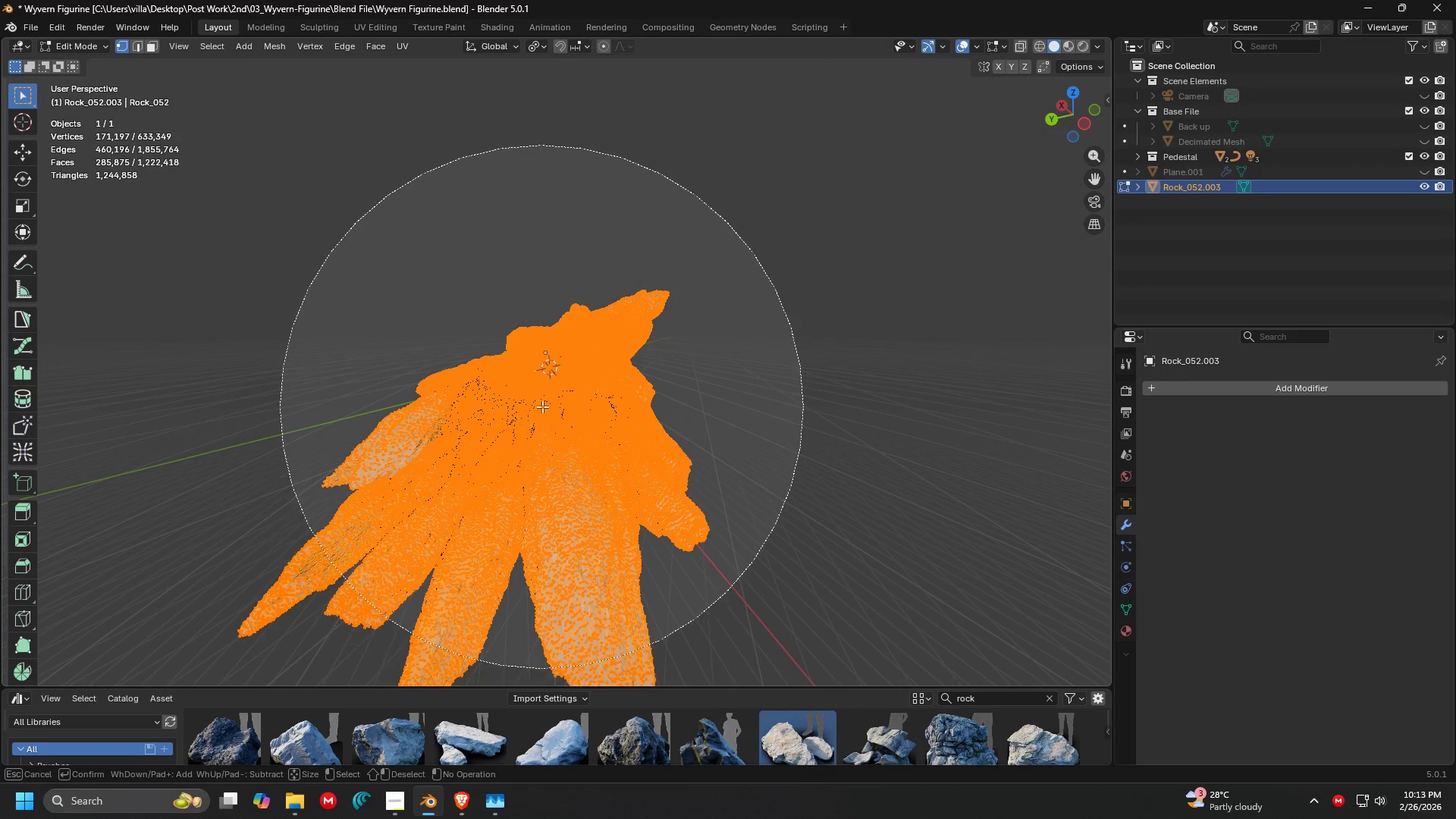 
key(Escape)
 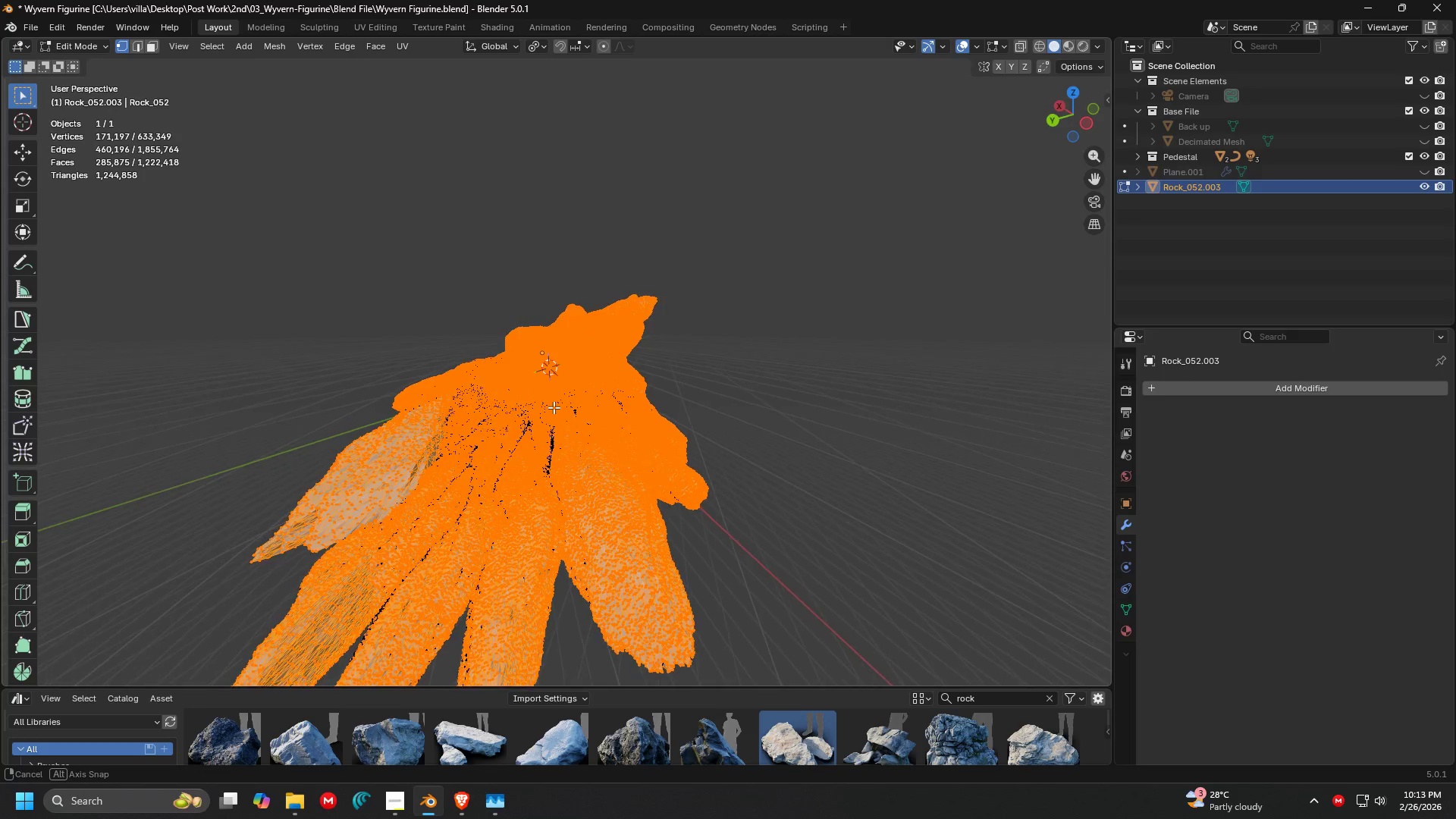 
key(C)
 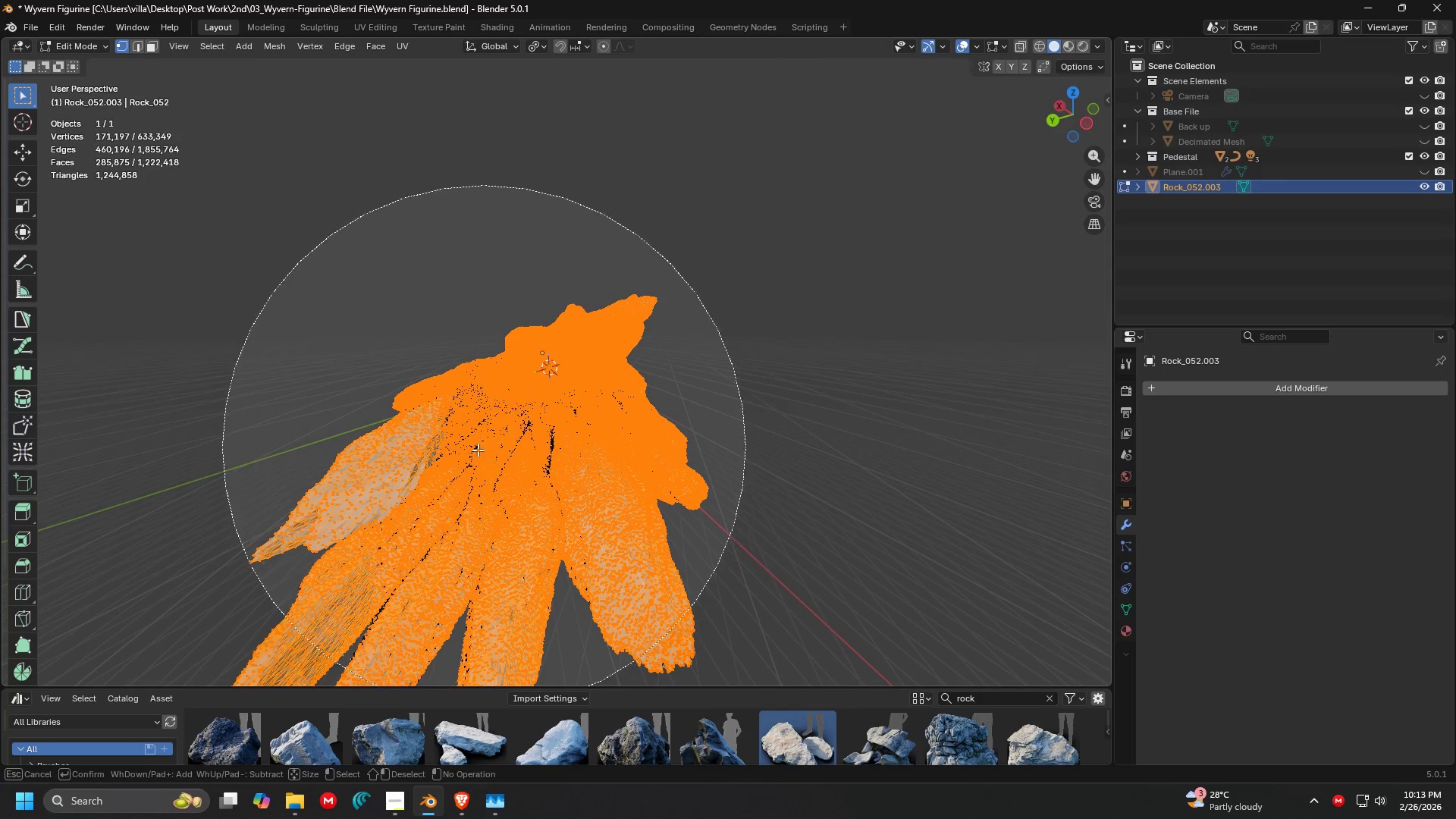 
left_click_drag(start_coordinate=[469, 455], to_coordinate=[527, 422])
 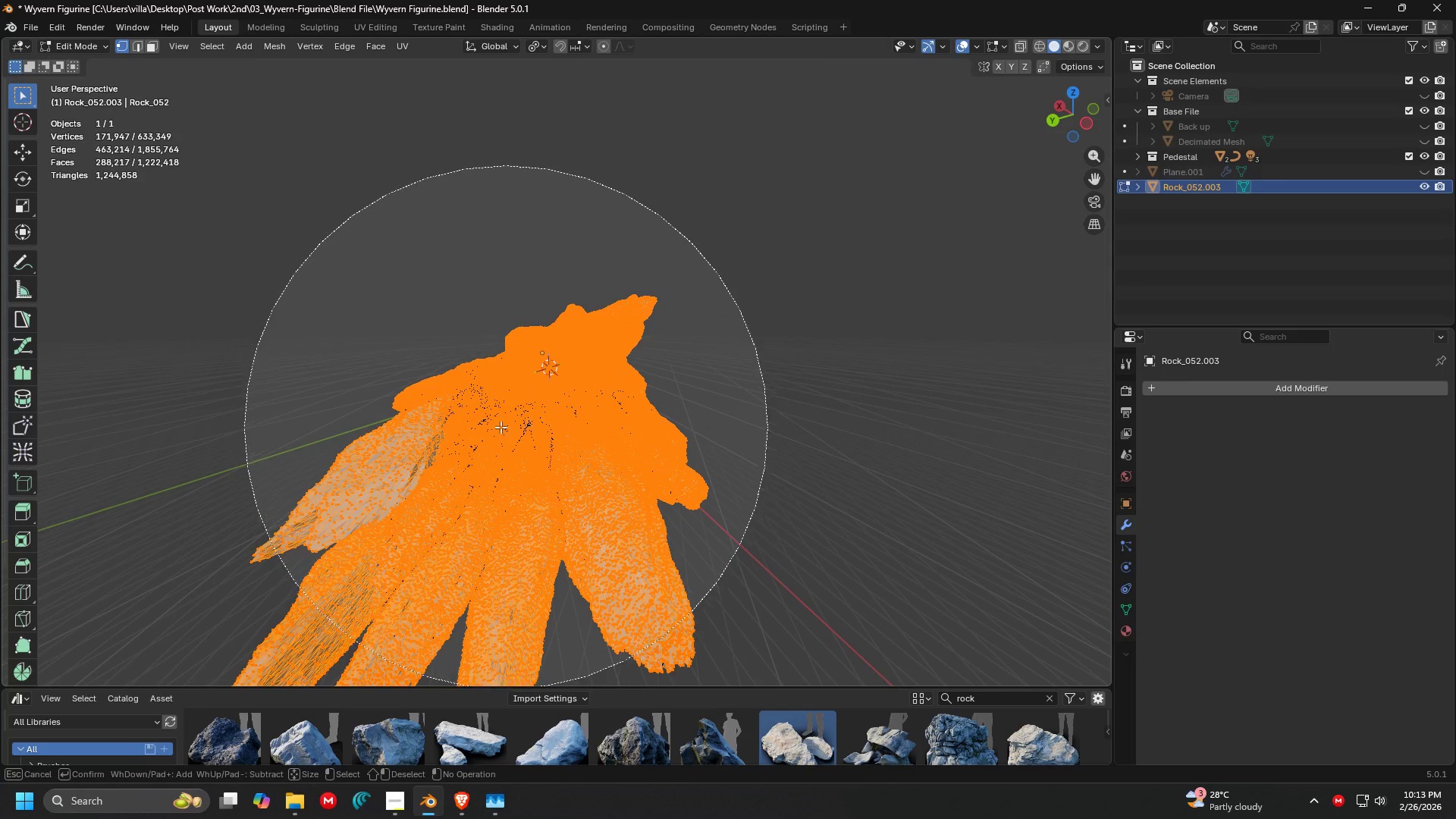 
key(Escape)
 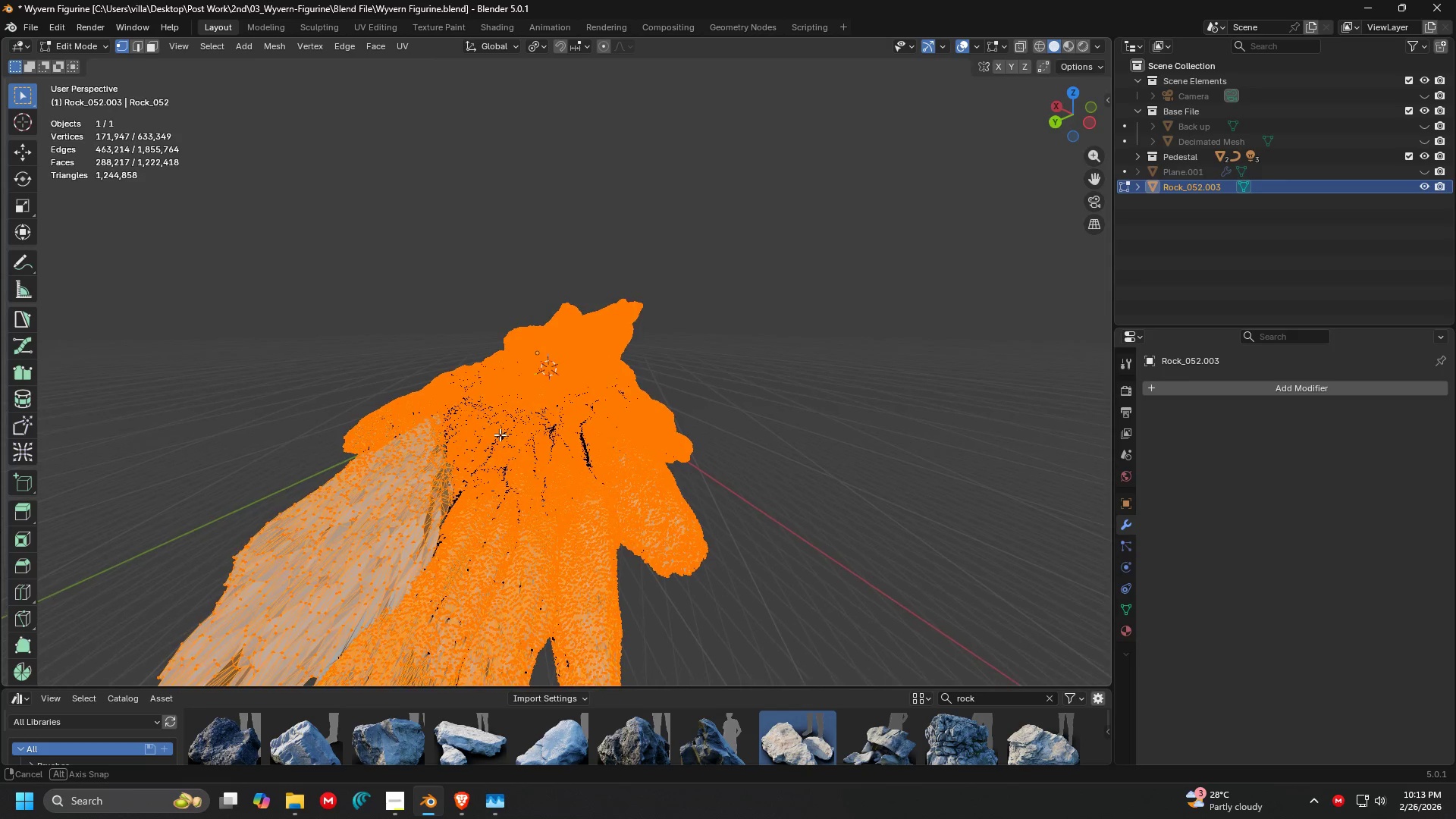 
key(C)
 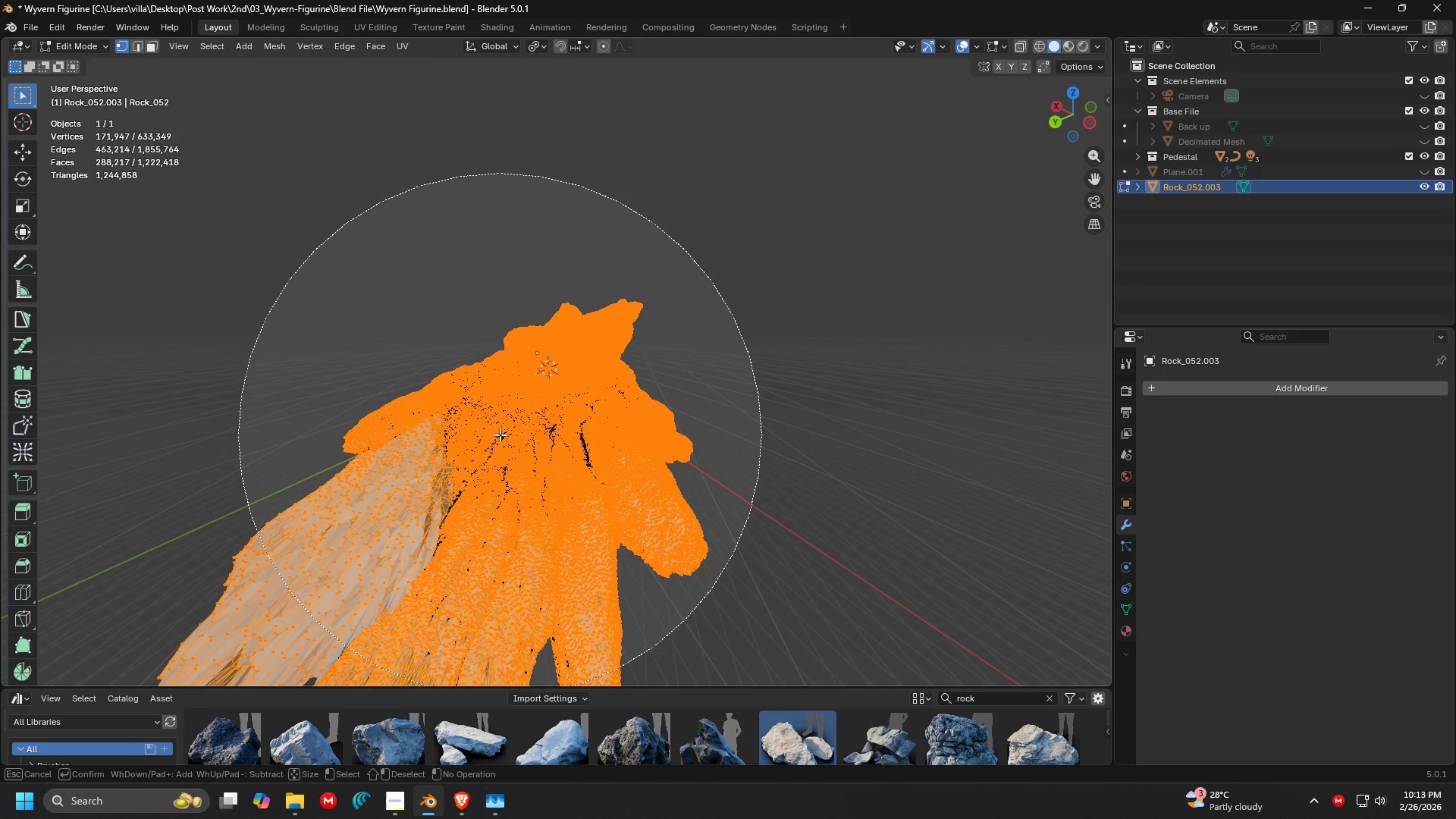 
left_click_drag(start_coordinate=[500, 435], to_coordinate=[434, 430])
 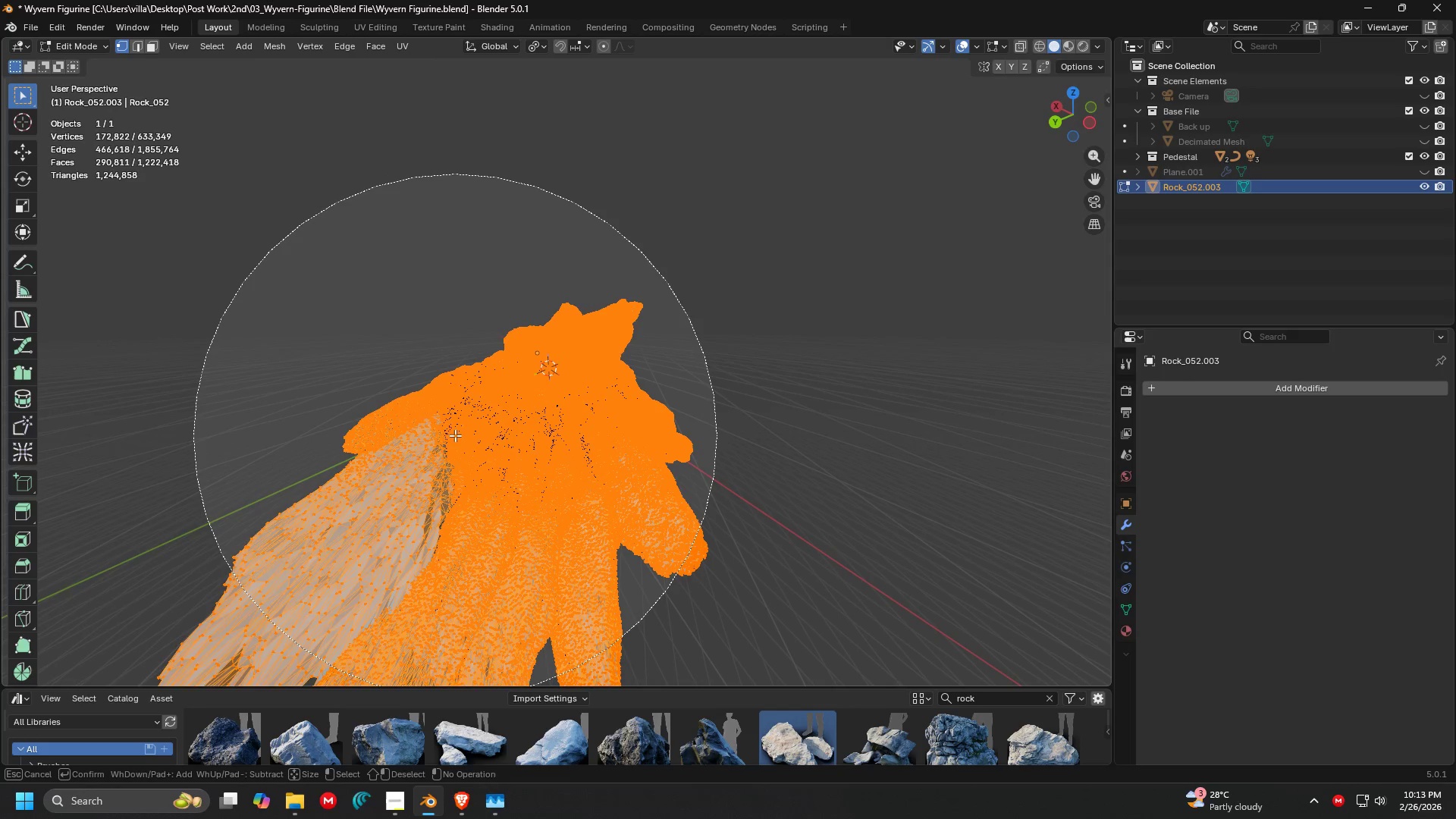 
key(Escape)
 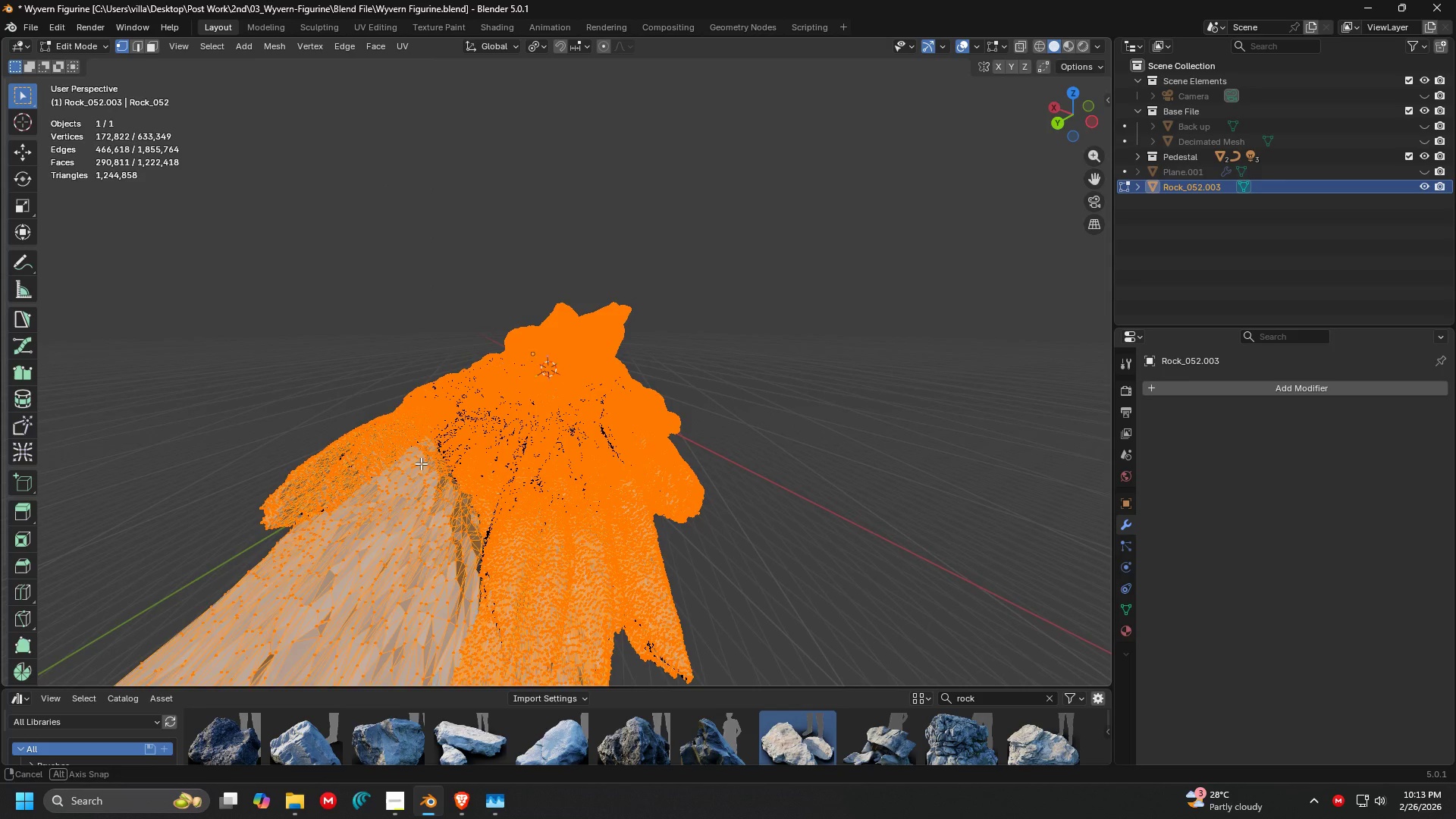 
key(C)
 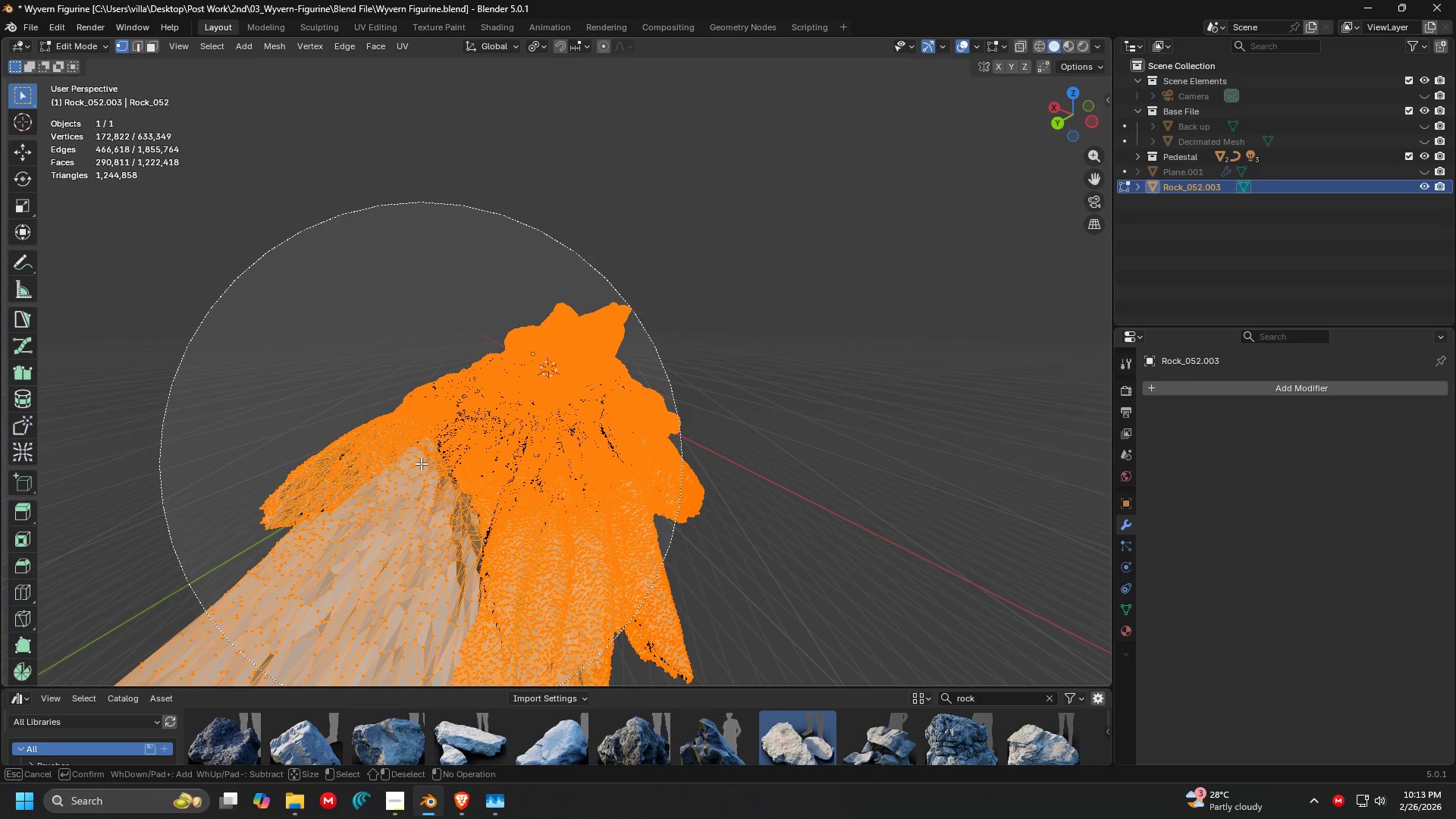 
left_click_drag(start_coordinate=[423, 462], to_coordinate=[423, 468])
 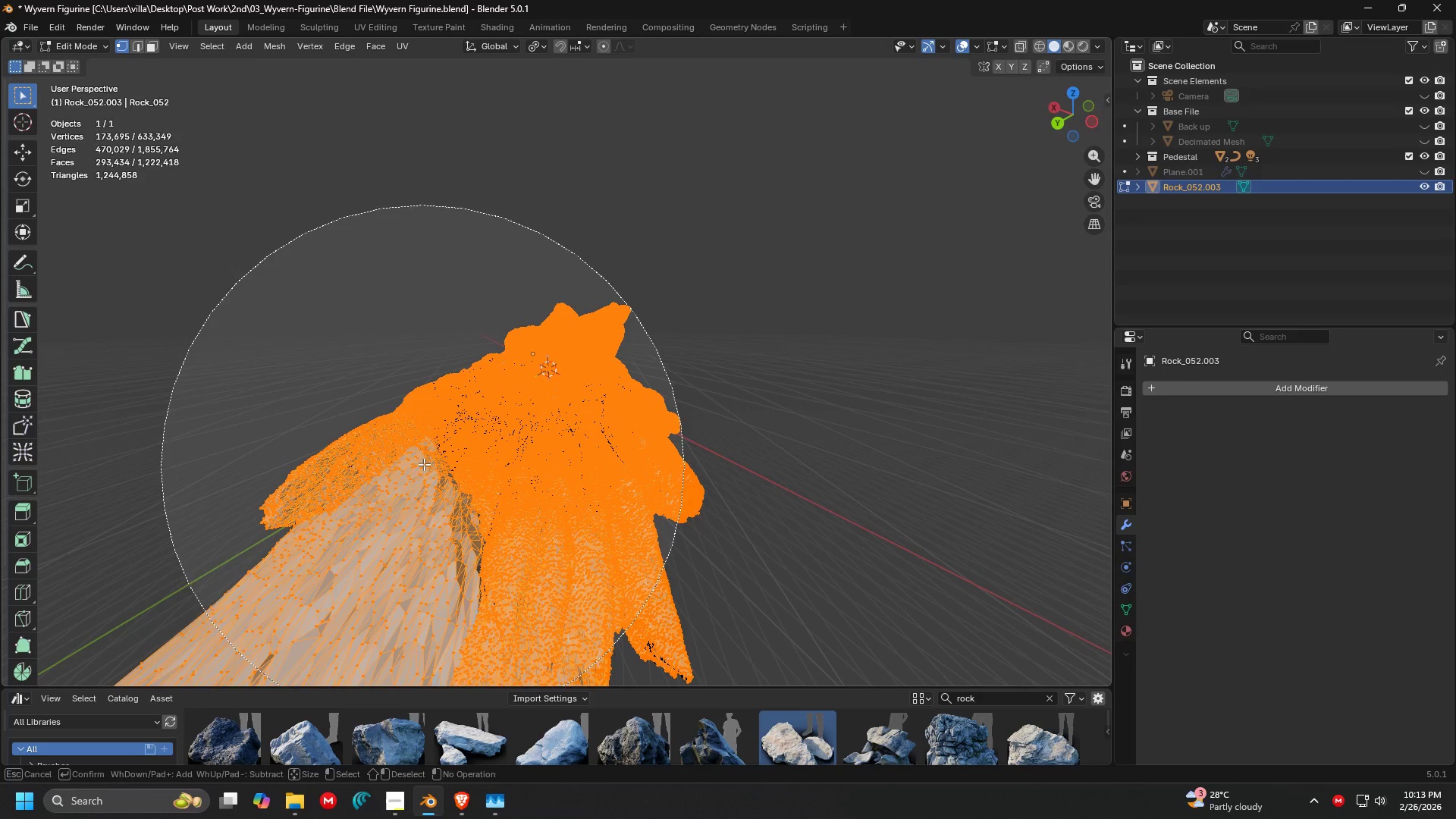 
key(Escape)
 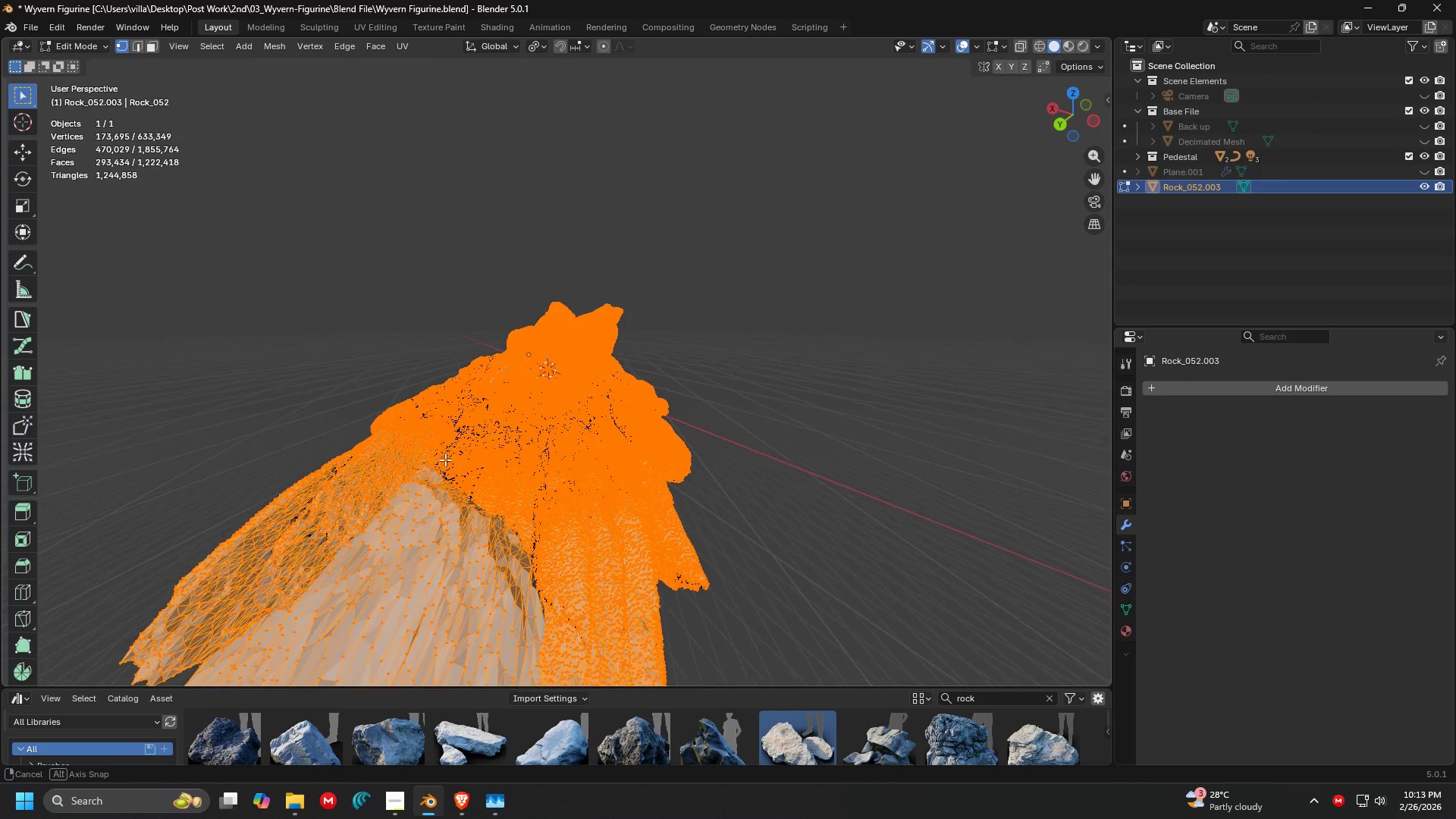 
key(C)
 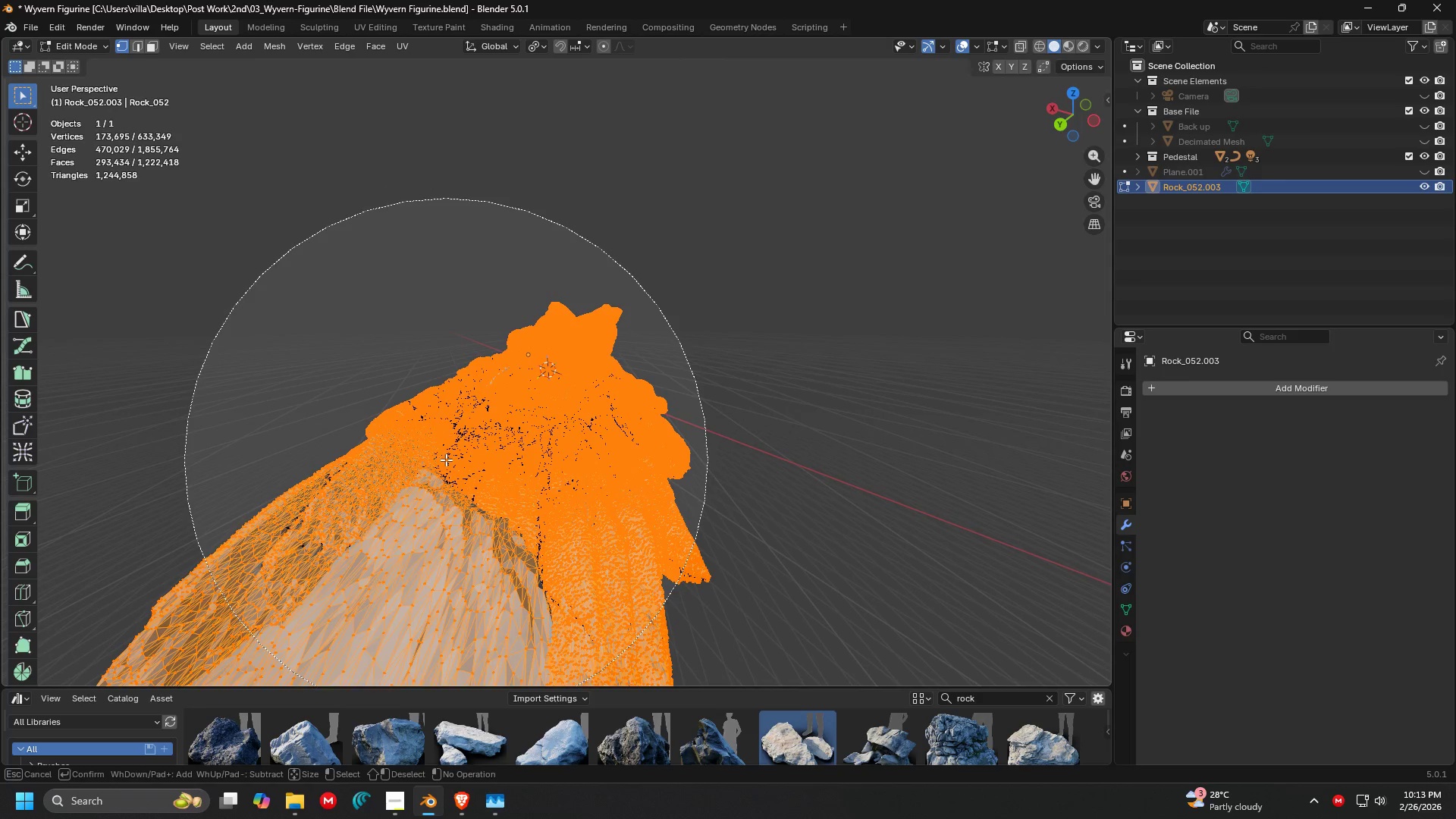 
left_click_drag(start_coordinate=[439, 465], to_coordinate=[544, 427])
 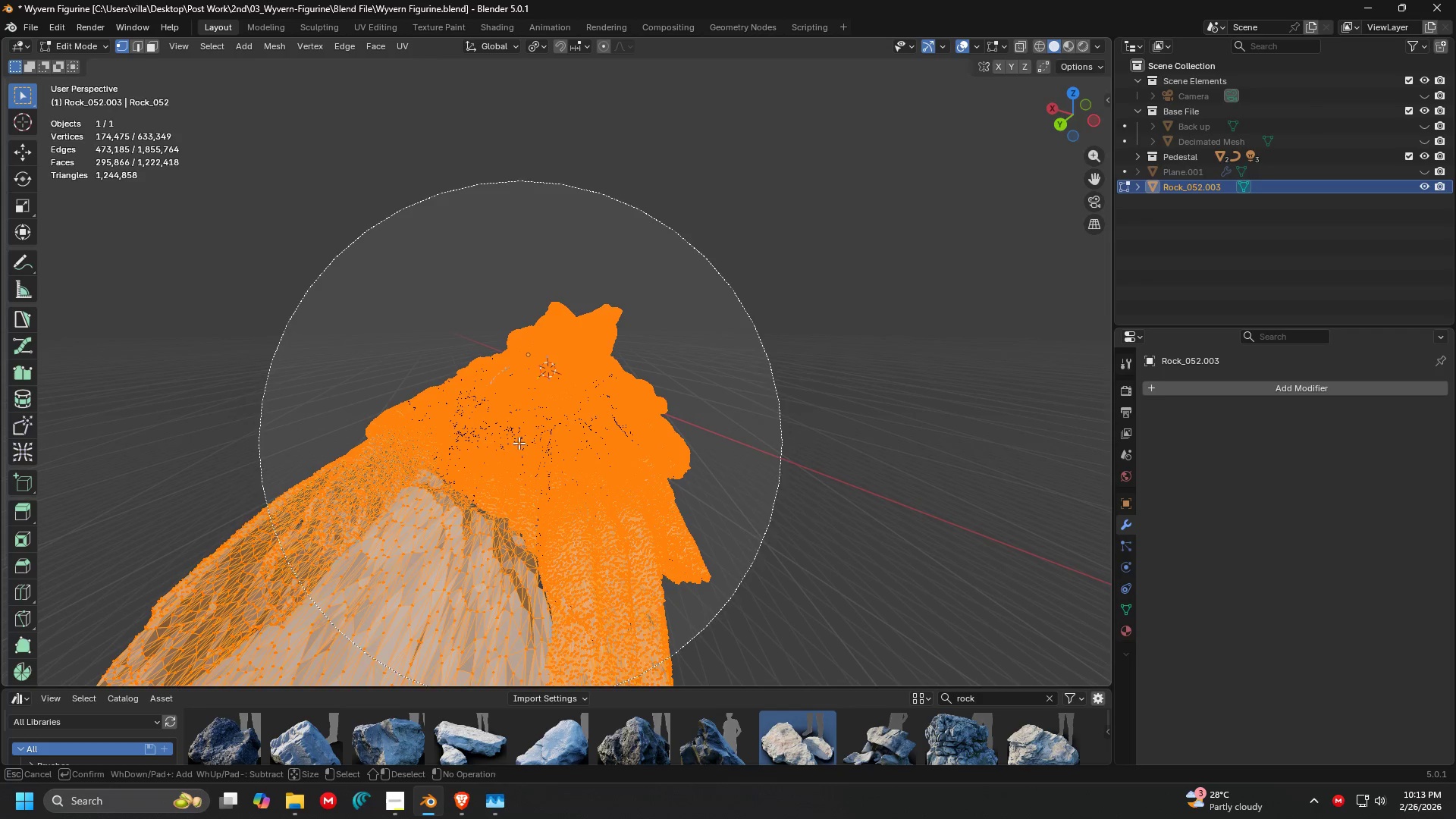 
key(Escape)
 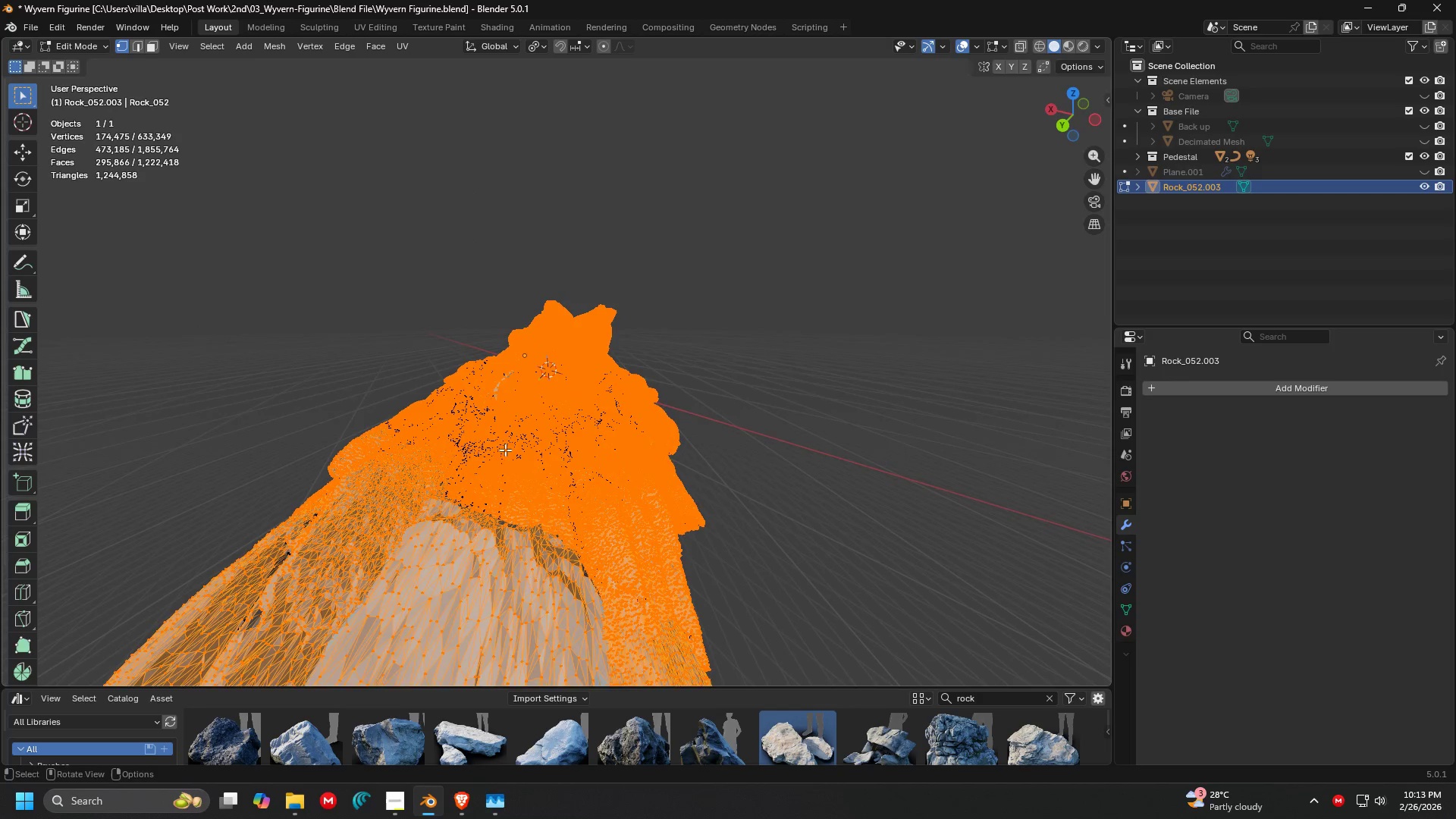 
key(C)
 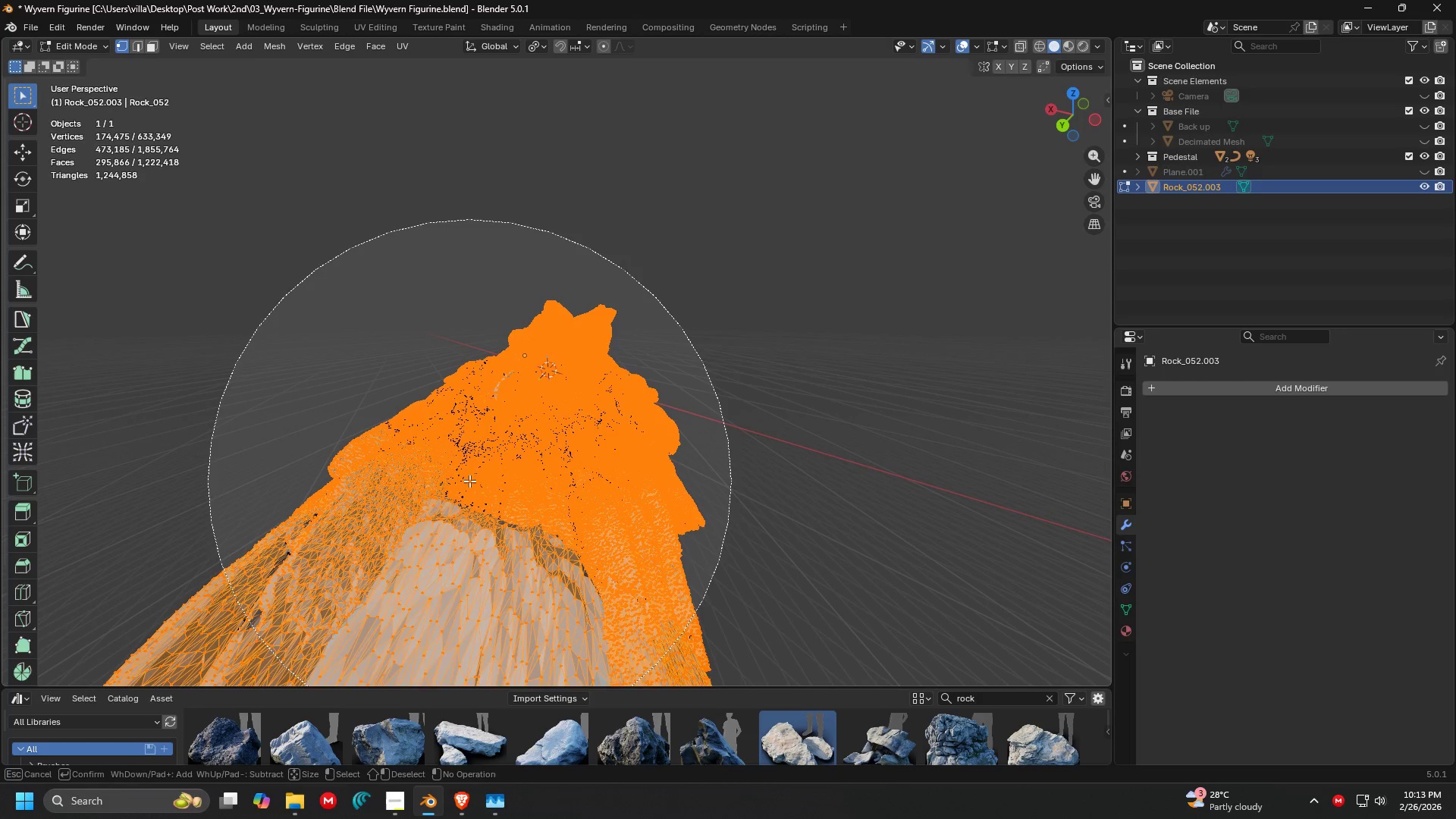 
left_click_drag(start_coordinate=[469, 481], to_coordinate=[416, 482])
 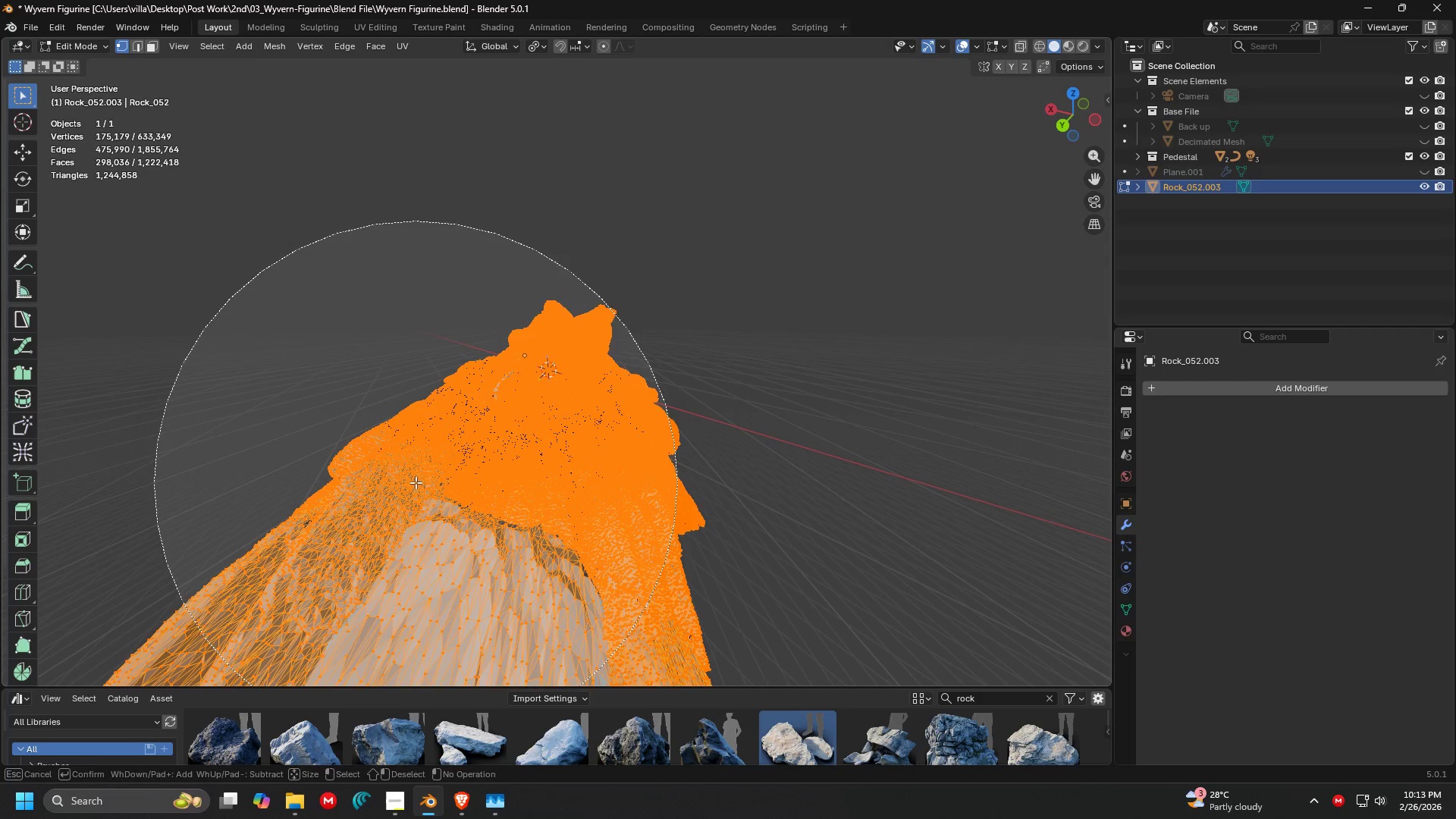 
key(Escape)
 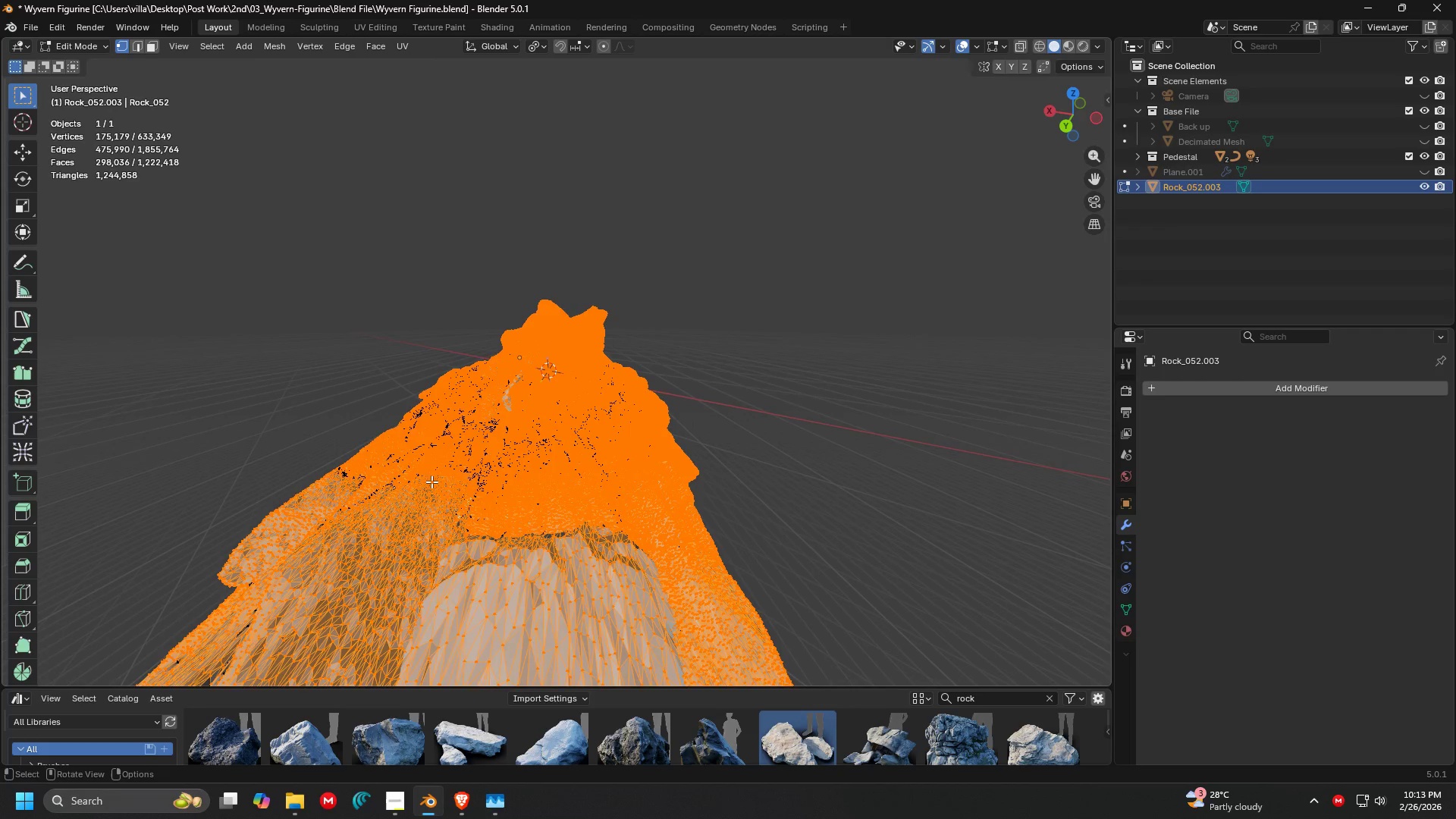 
key(C)
 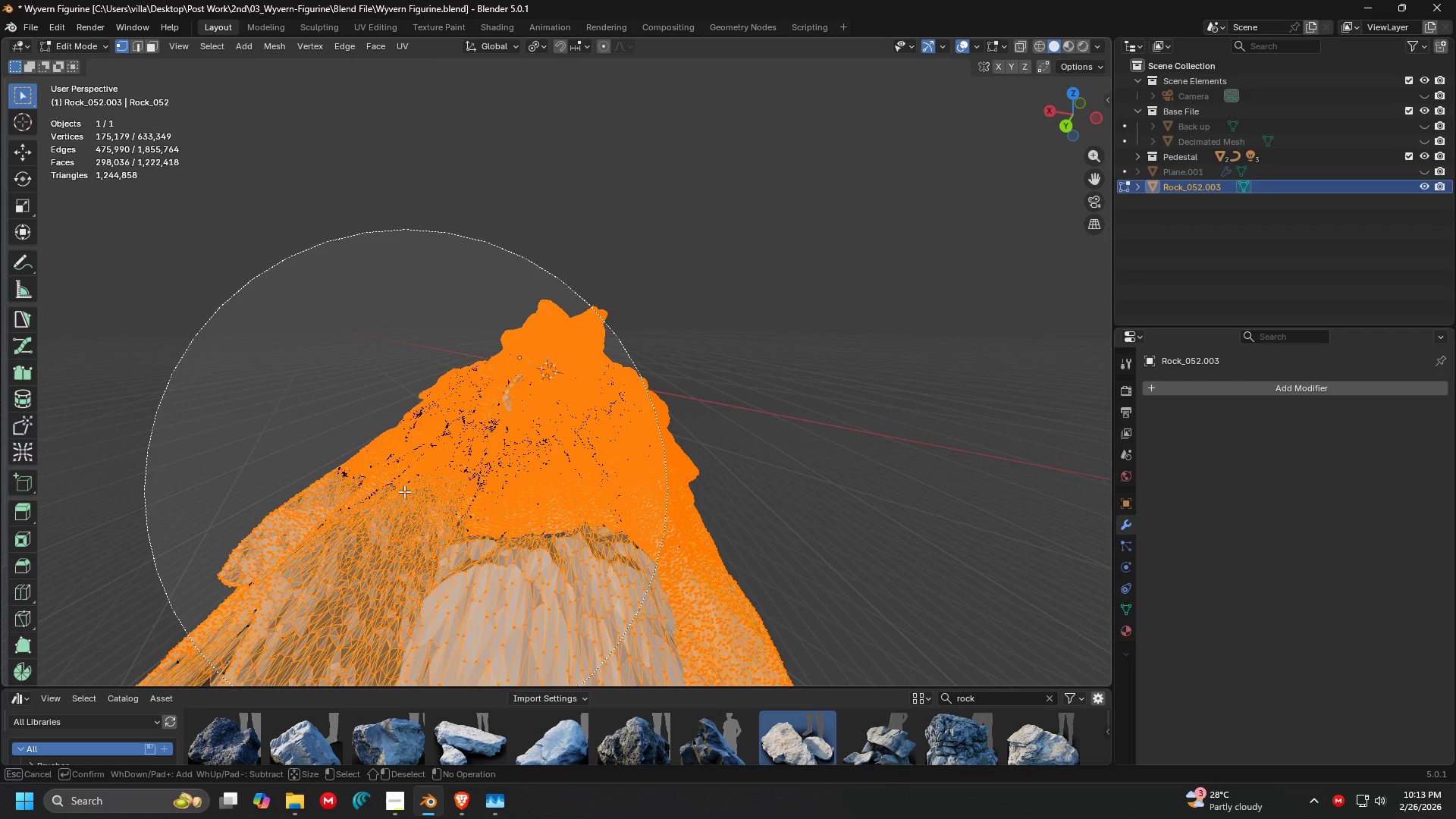 
left_click_drag(start_coordinate=[406, 491], to_coordinate=[405, 474])
 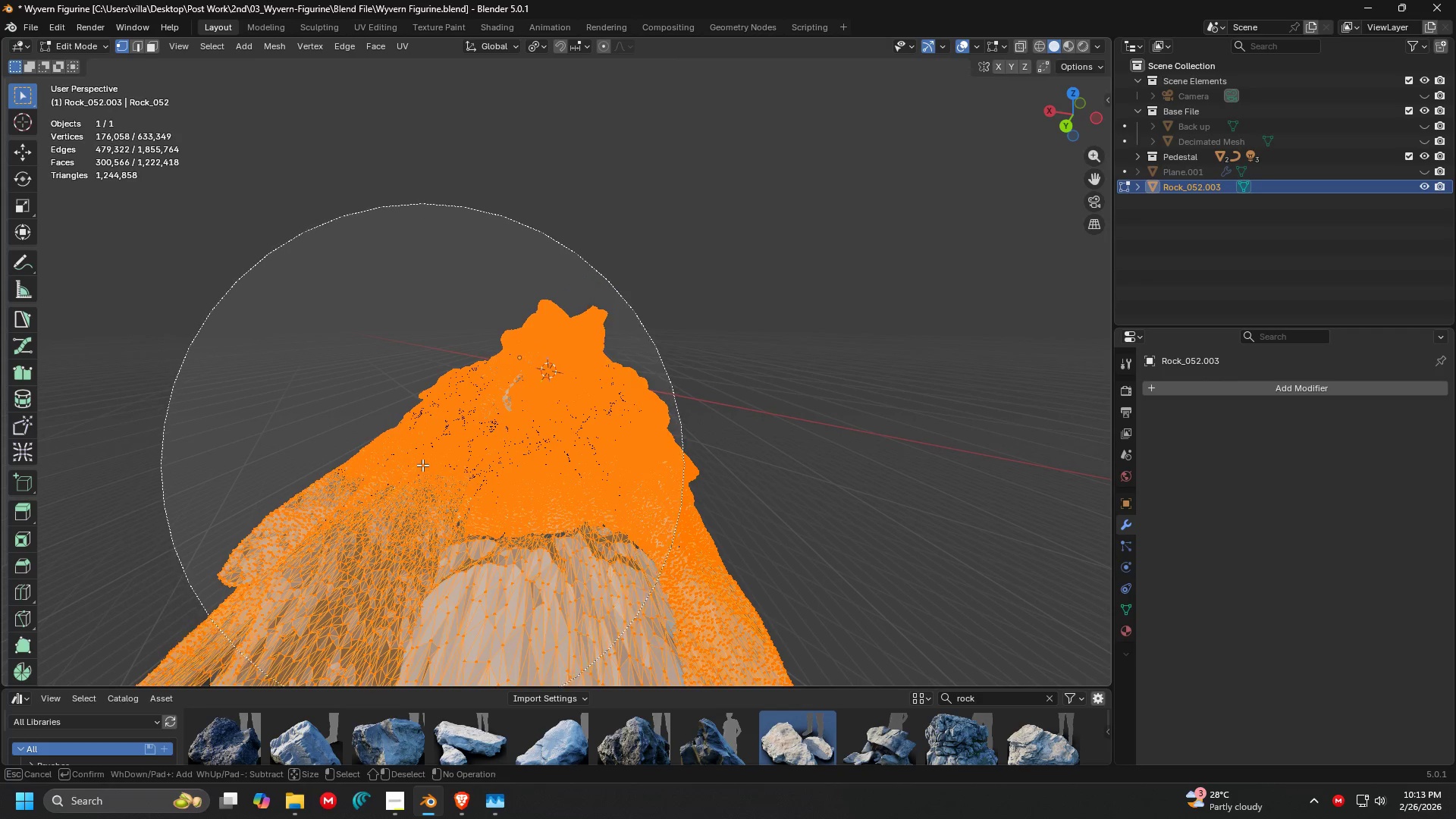 
key(Escape)
 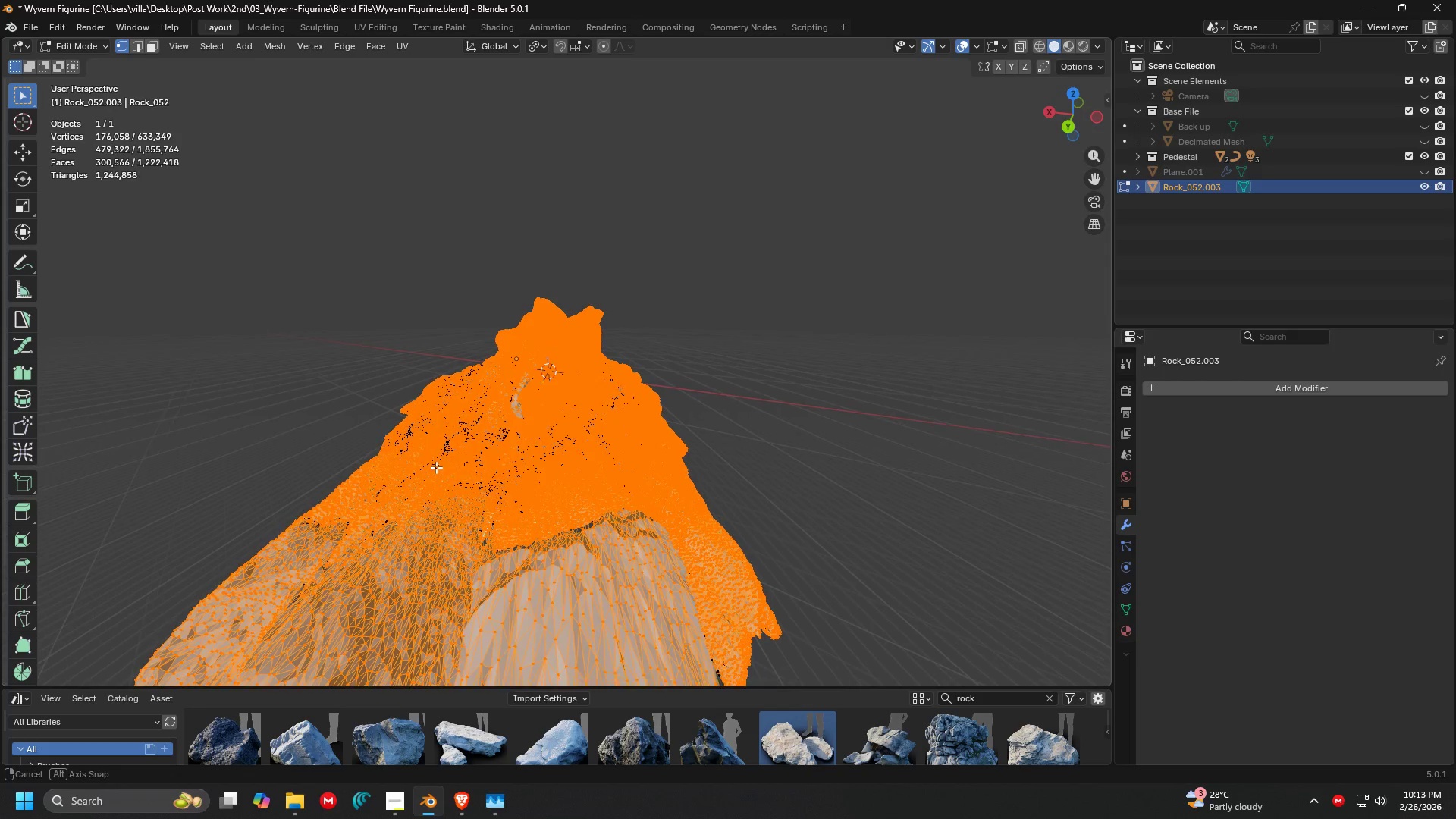 
key(C)
 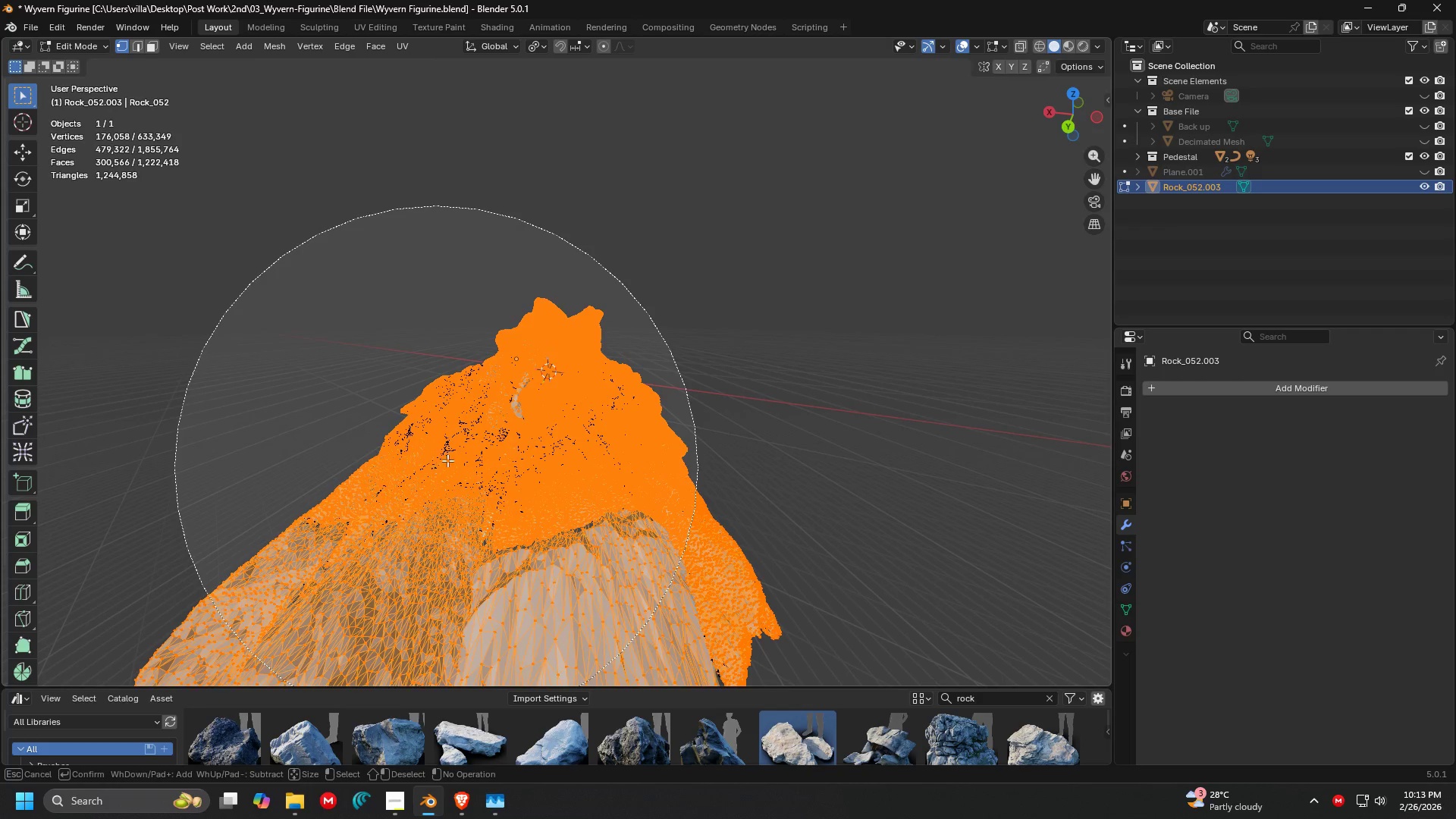 
left_click_drag(start_coordinate=[436, 467], to_coordinate=[488, 437])
 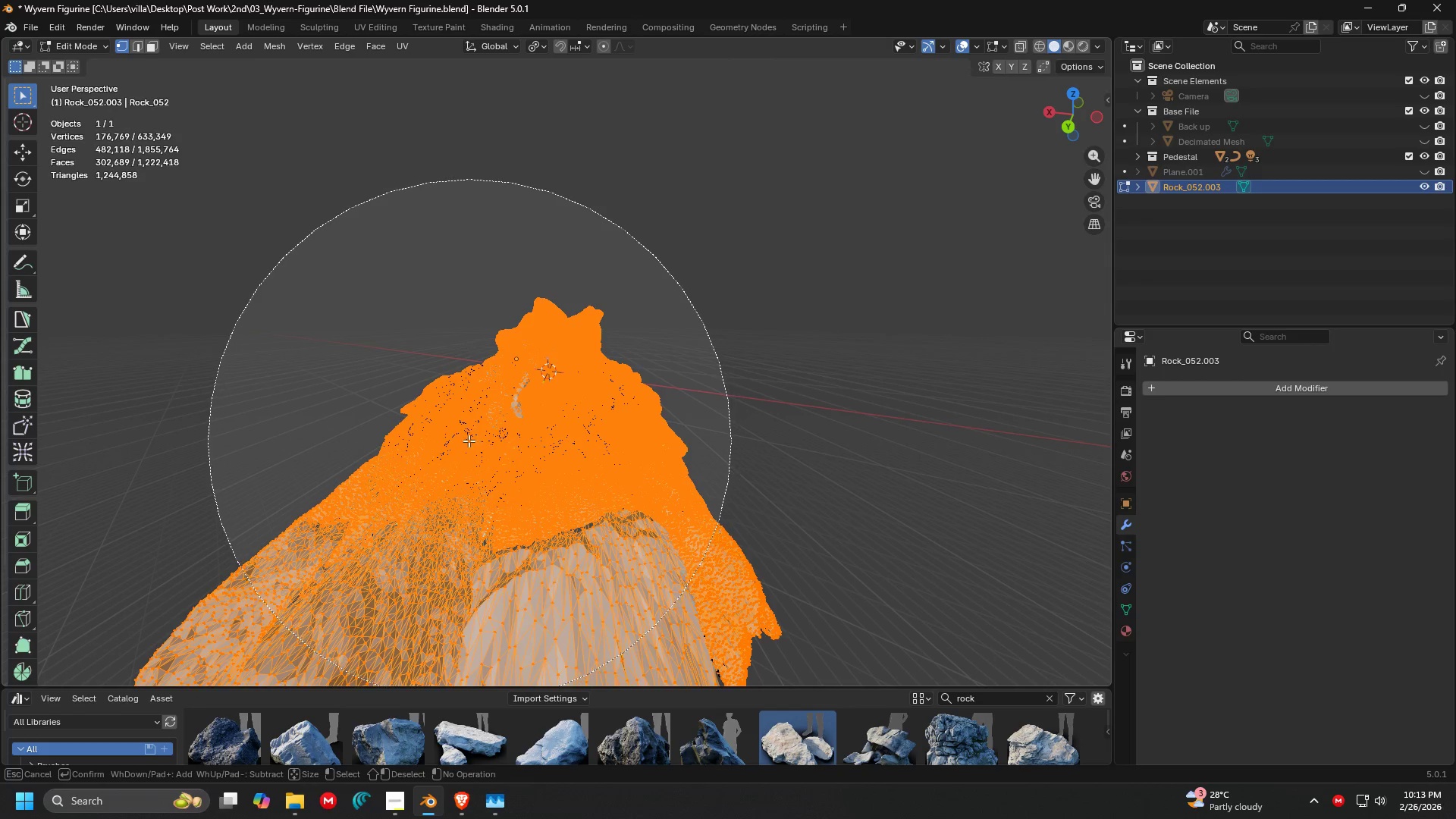 
key(Escape)
 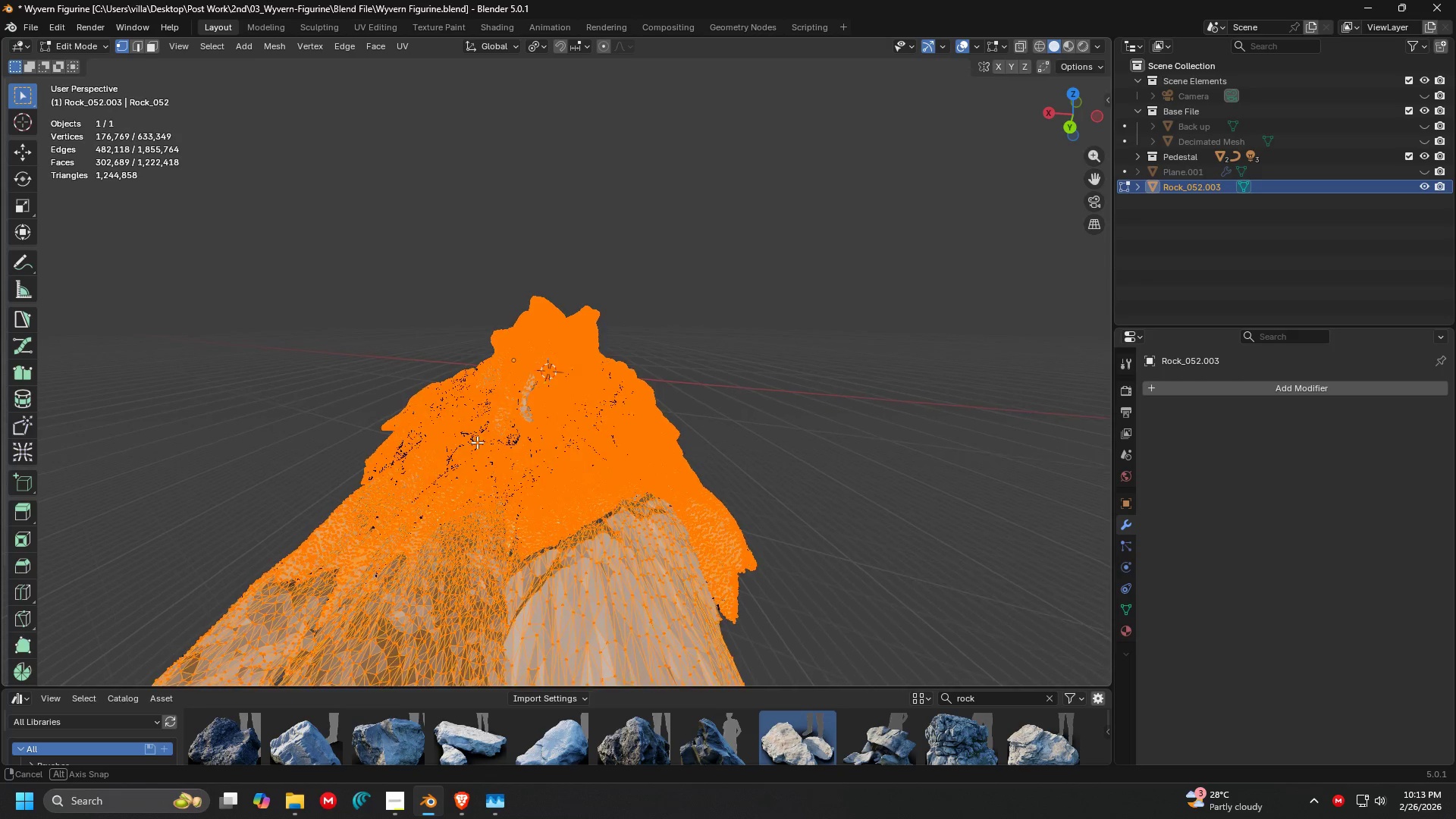 
key(C)
 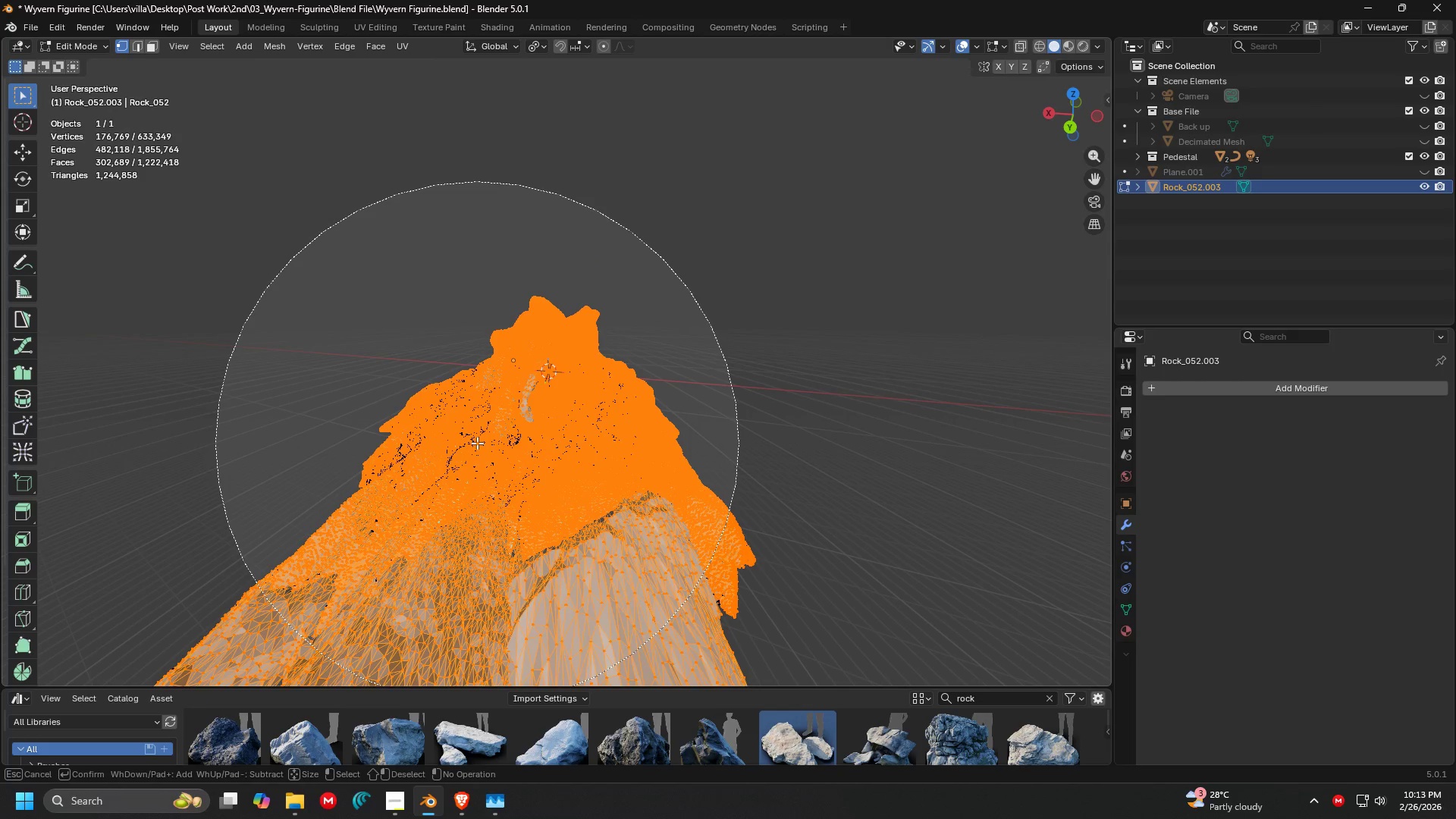 
left_click_drag(start_coordinate=[477, 443], to_coordinate=[438, 453])
 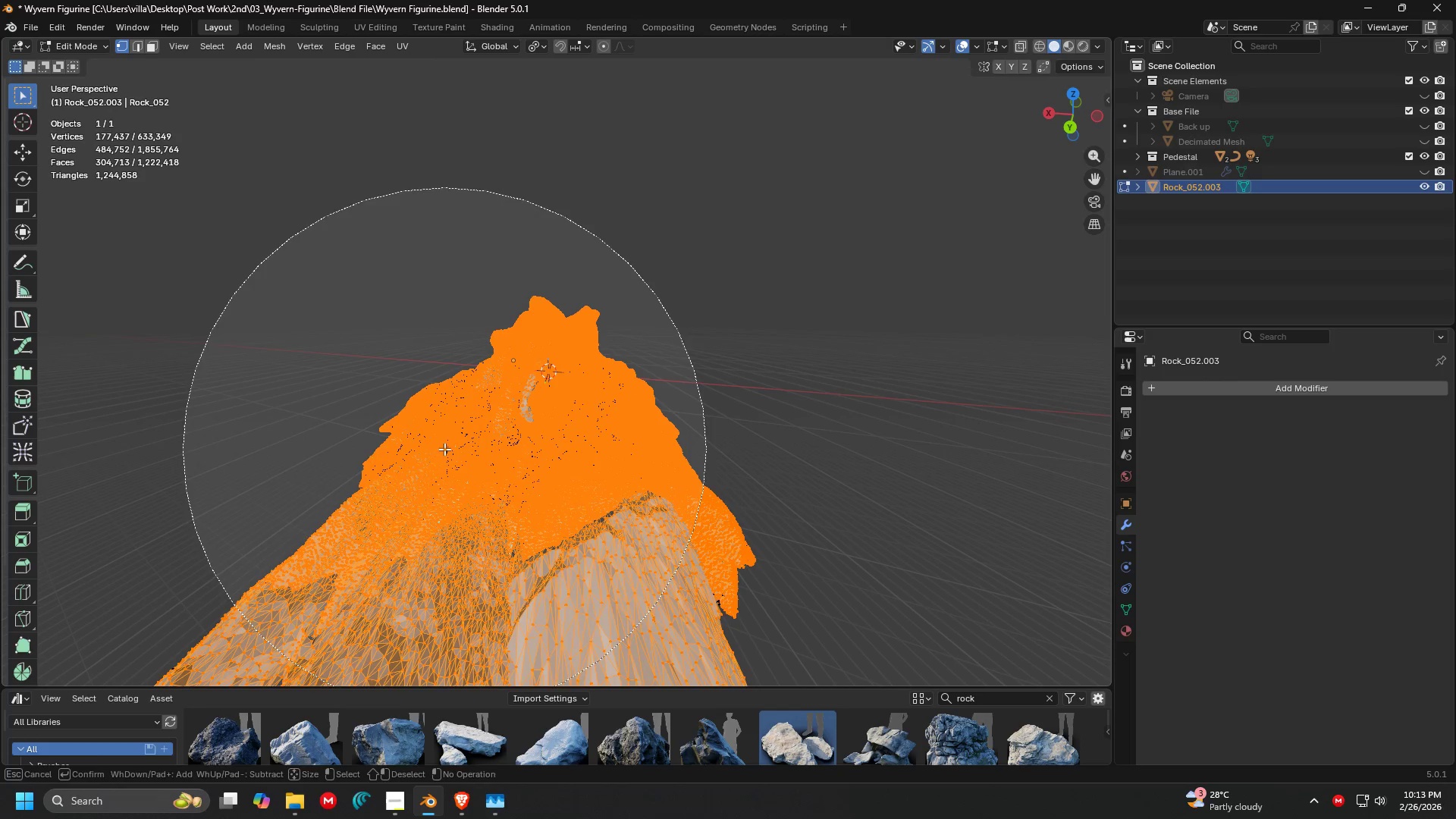 
key(Escape)
 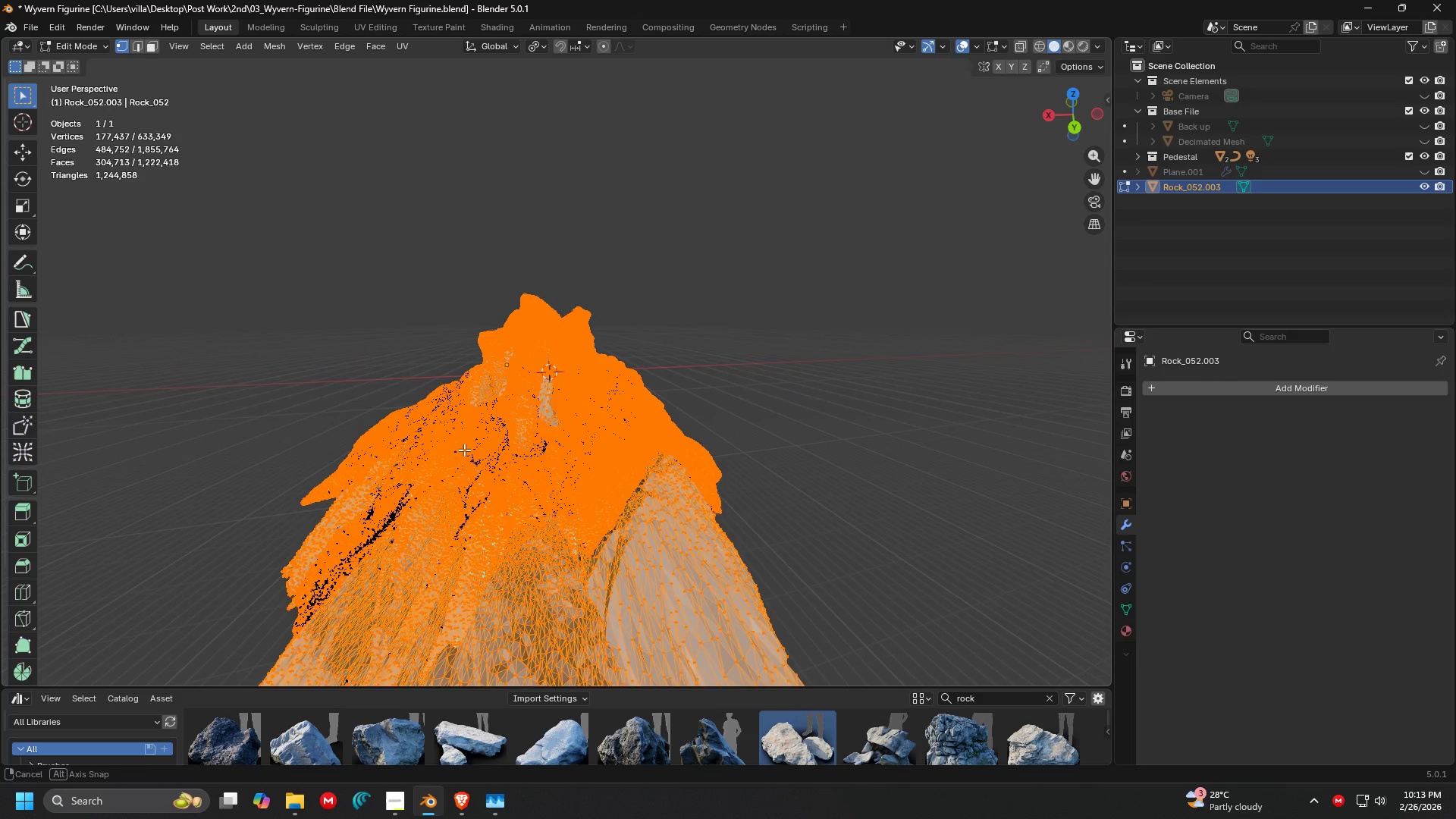 
key(C)
 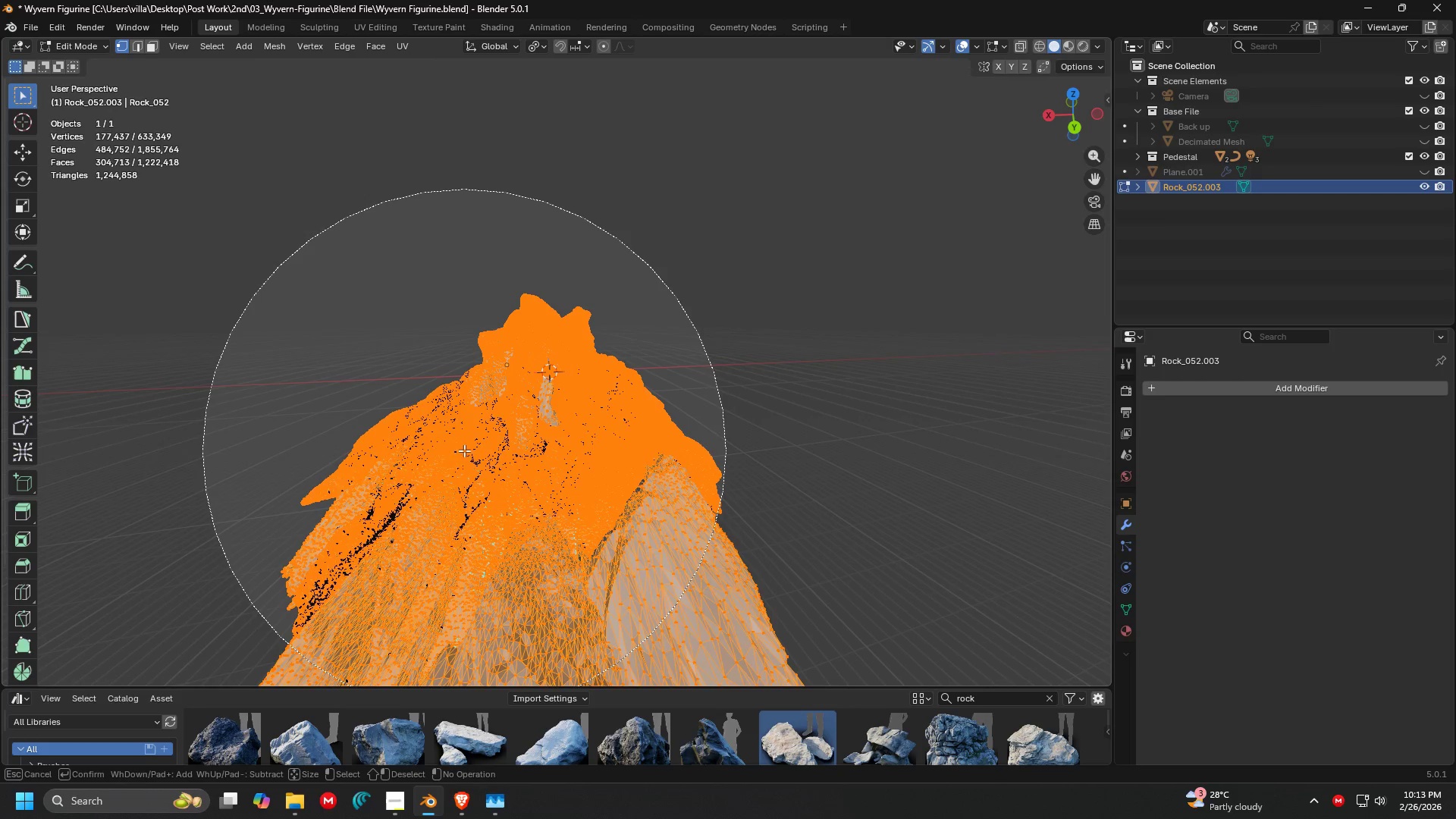 
left_click_drag(start_coordinate=[464, 450], to_coordinate=[469, 487])
 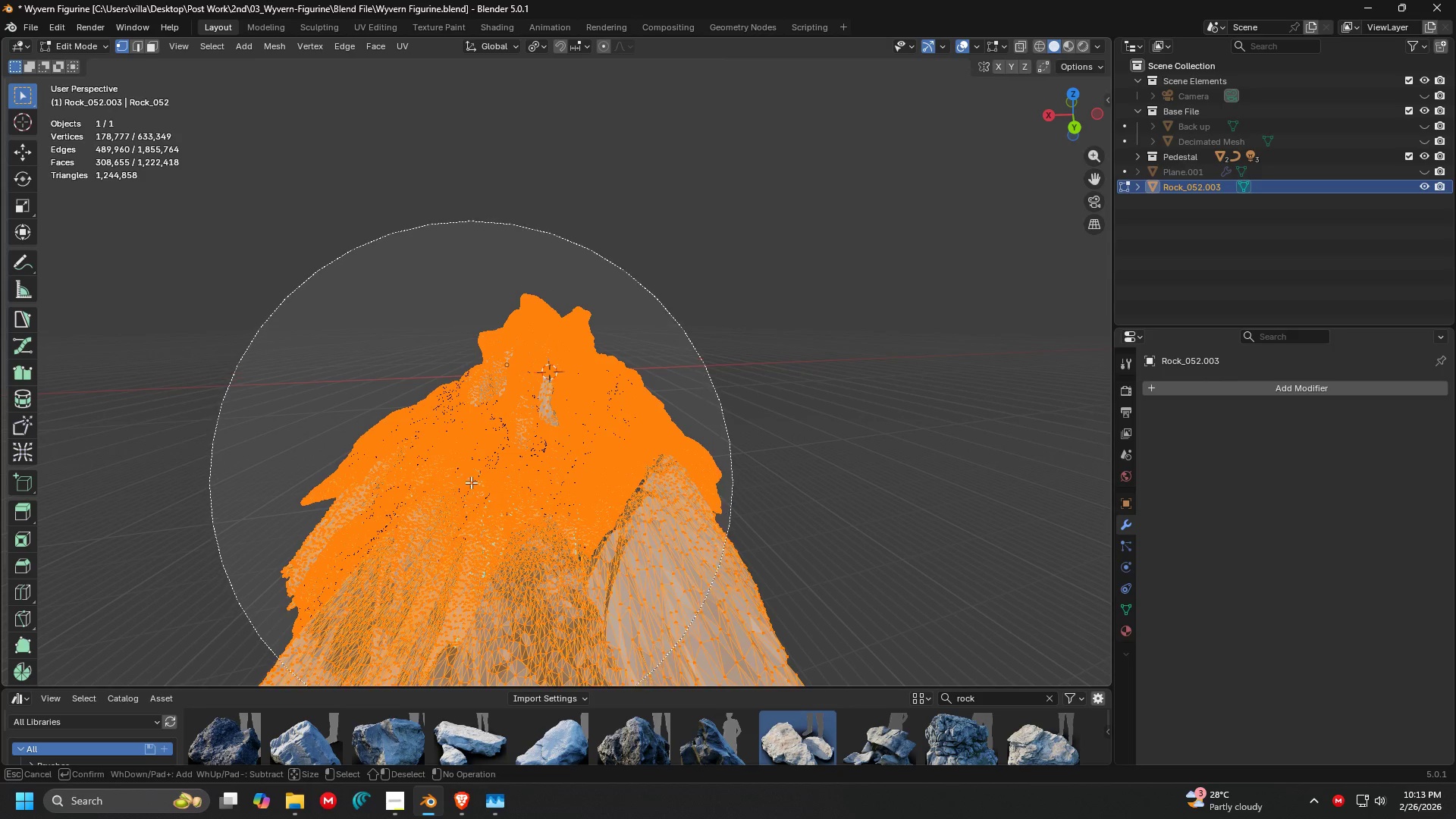 
key(Escape)
 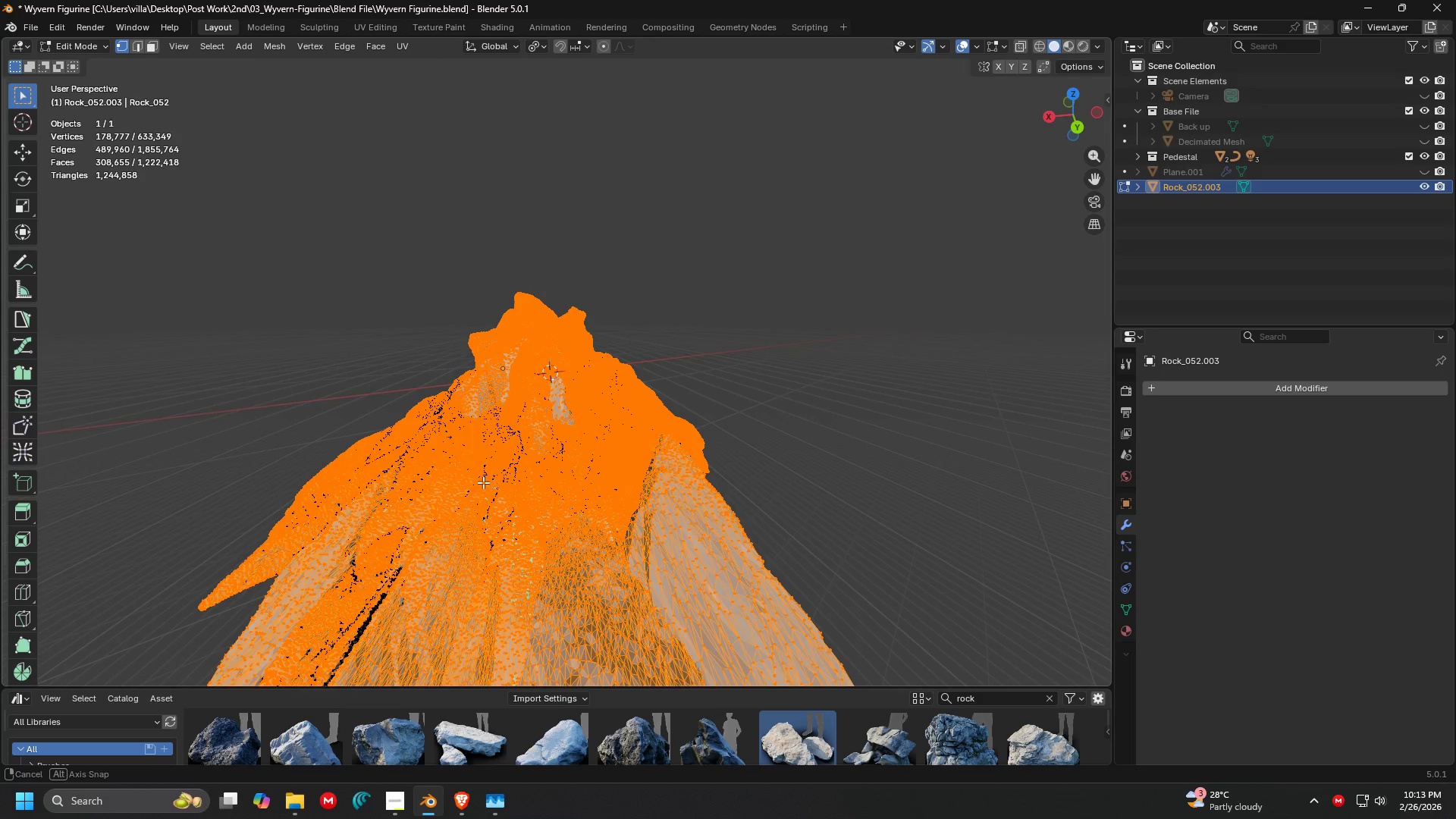 
key(C)
 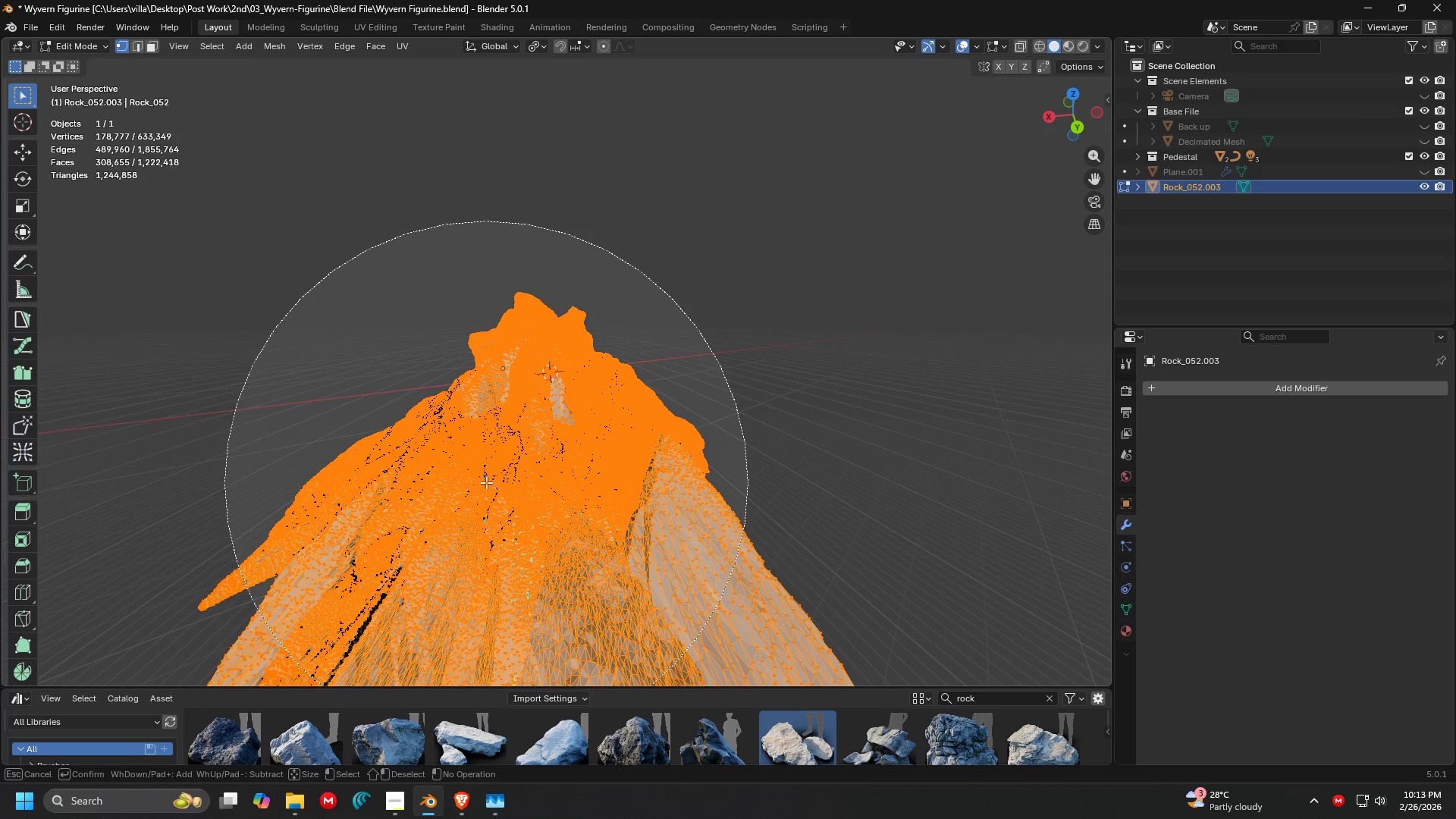 
left_click_drag(start_coordinate=[486, 482], to_coordinate=[442, 453])
 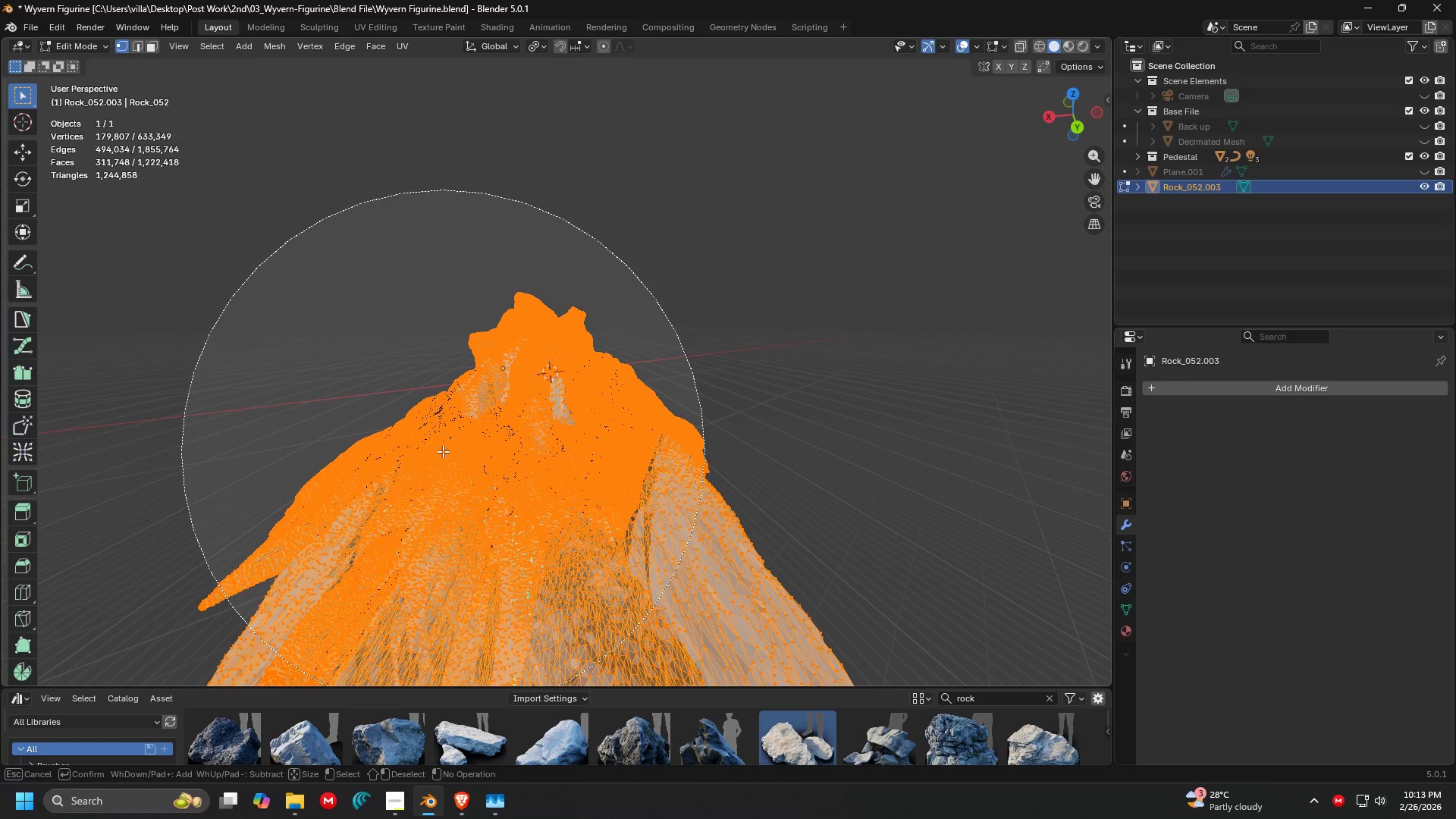 
key(Escape)
 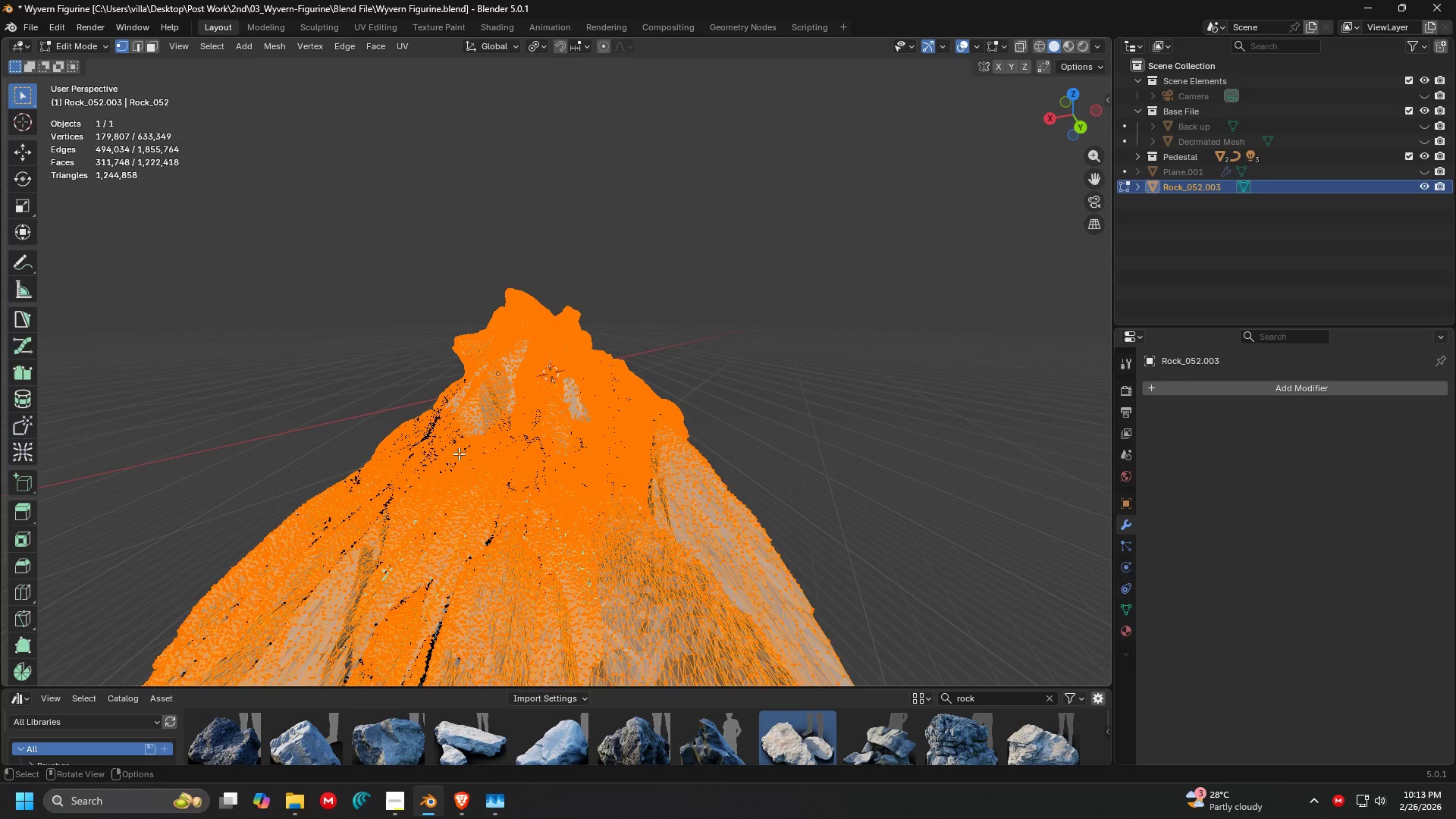 
key(C)
 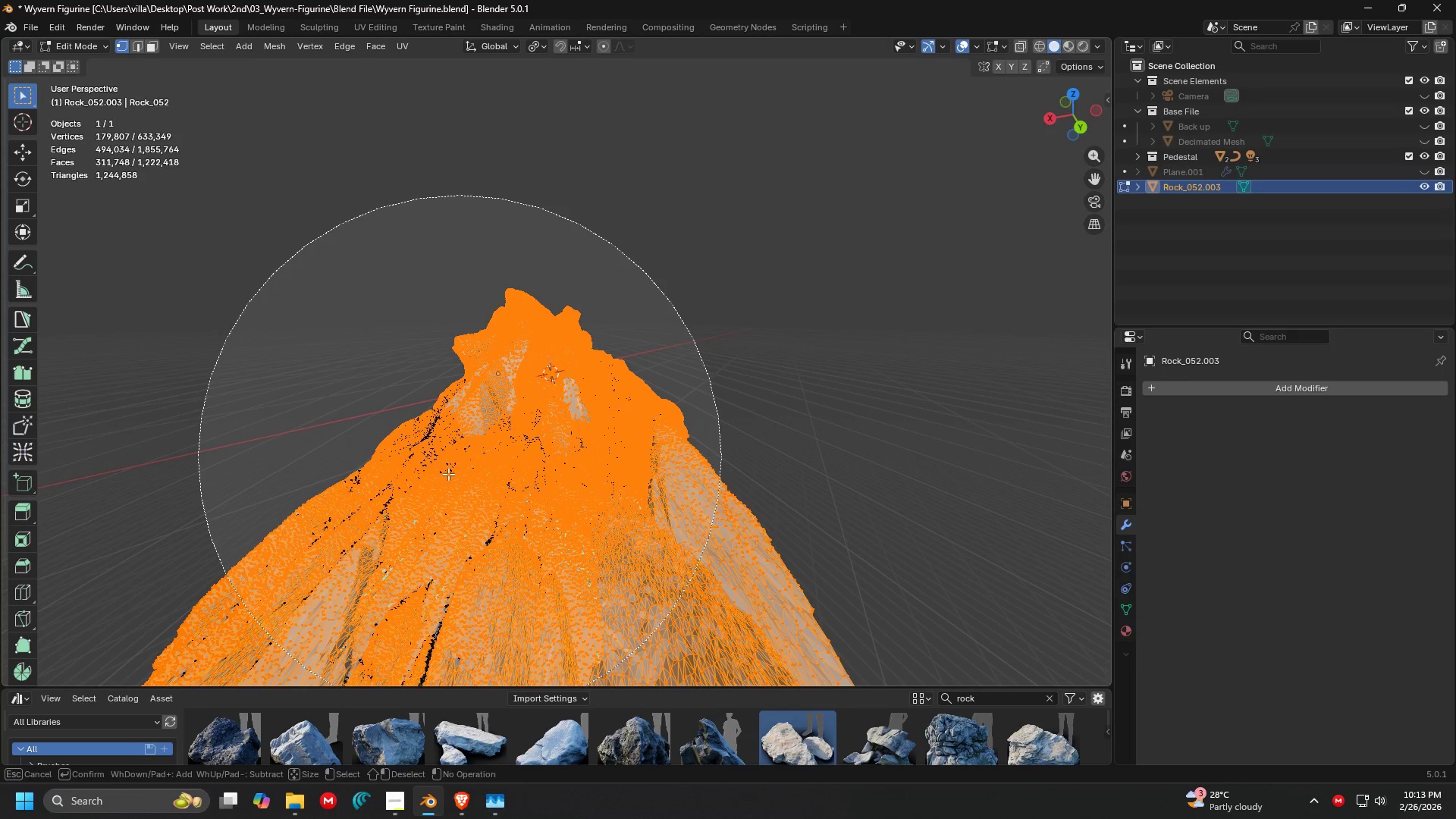 
left_click_drag(start_coordinate=[460, 457], to_coordinate=[472, 472])
 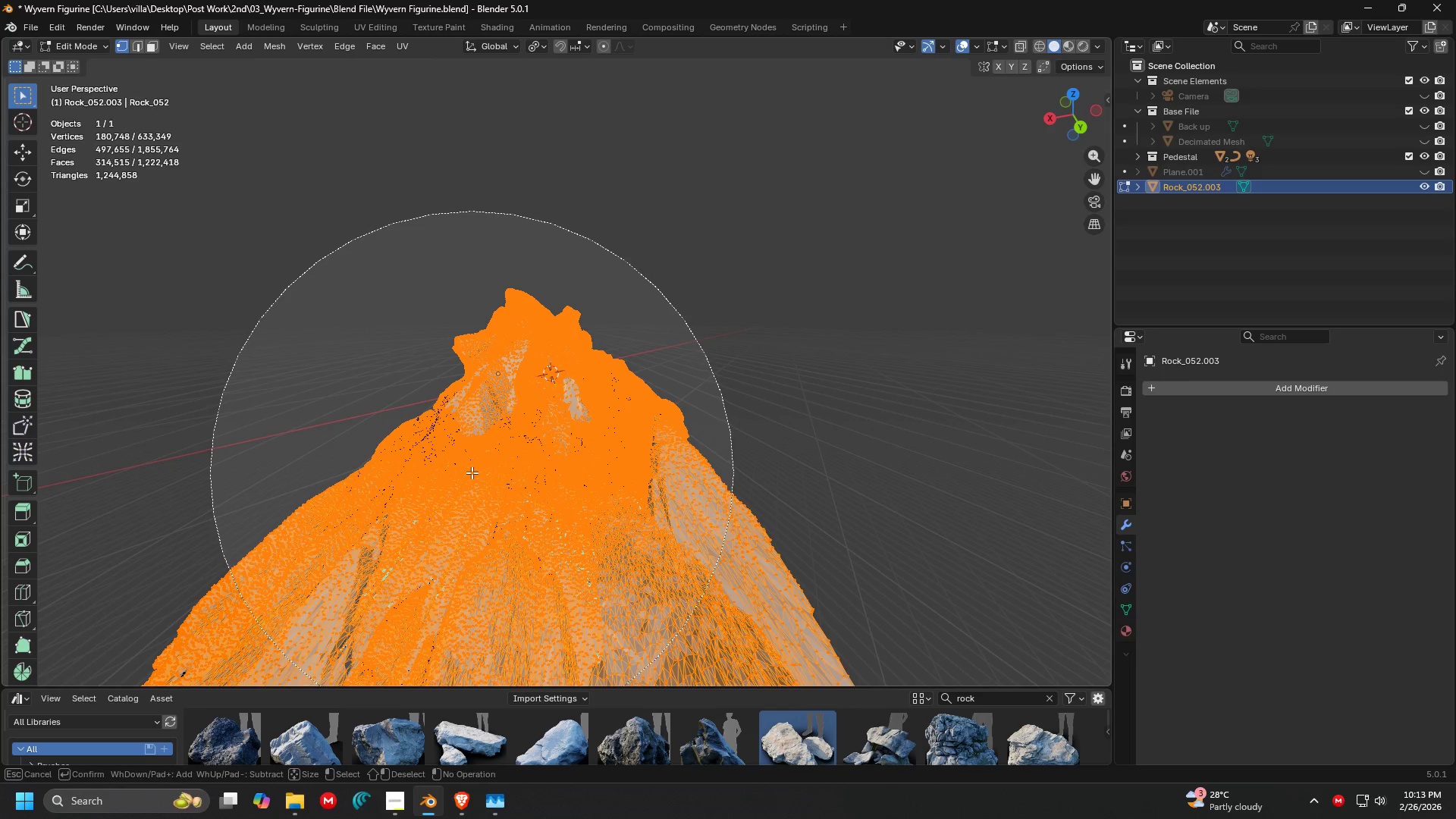 
key(Escape)
 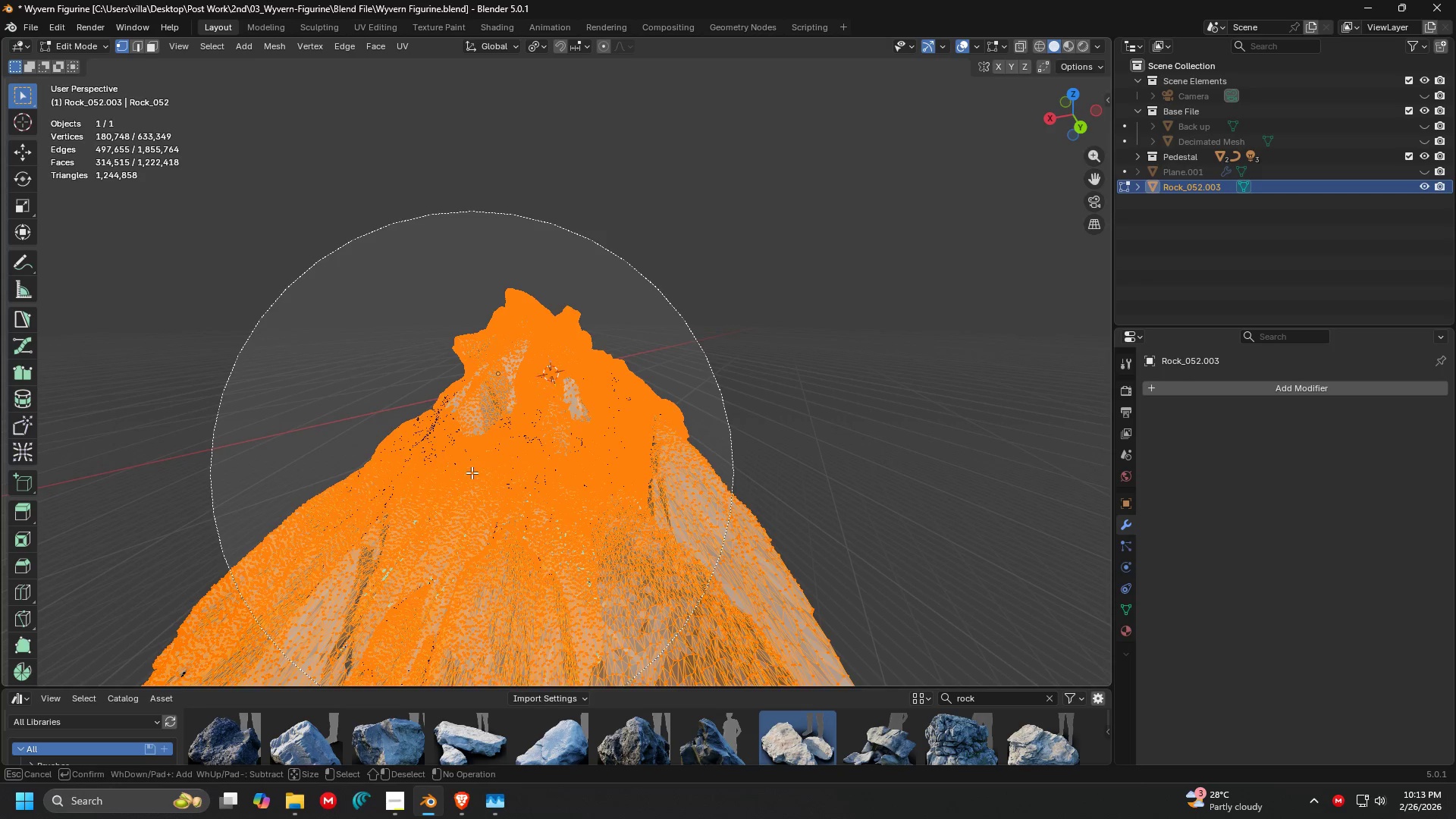 
key(Shift+ShiftLeft)
 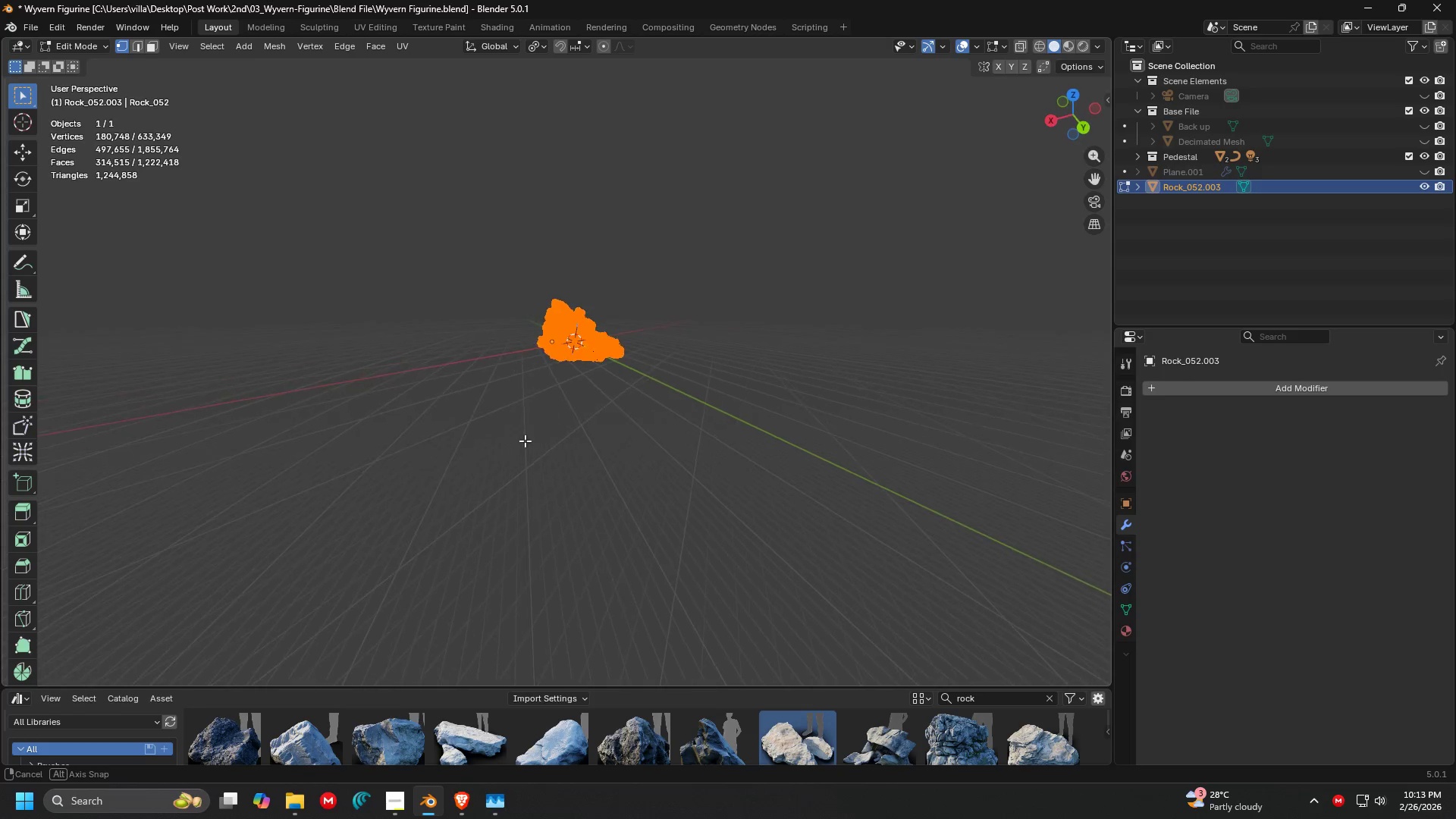 
scroll: coordinate [472, 472], scroll_direction: down, amount: 4.0
 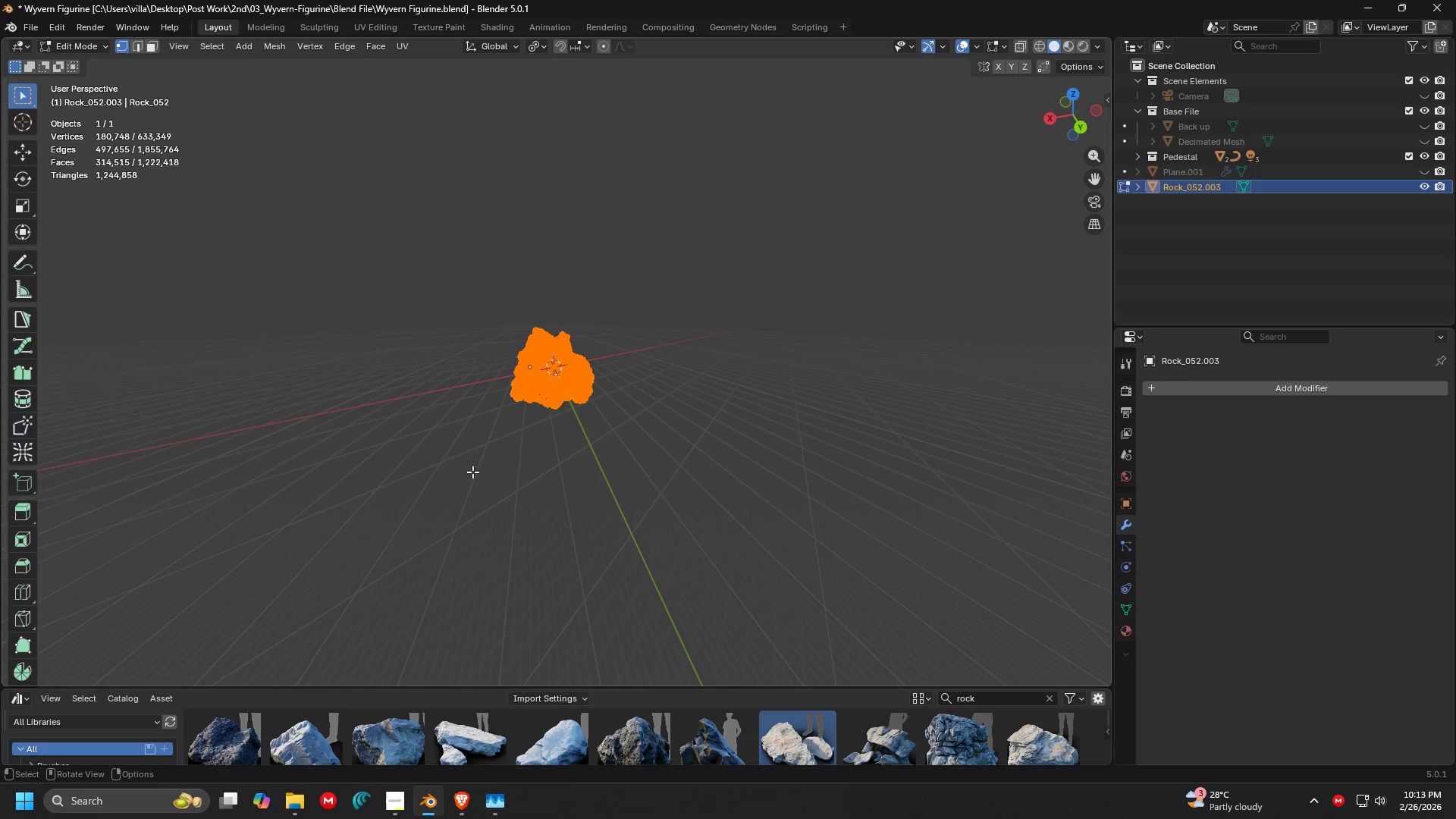 
scroll: coordinate [544, 418], scroll_direction: up, amount: 2.0
 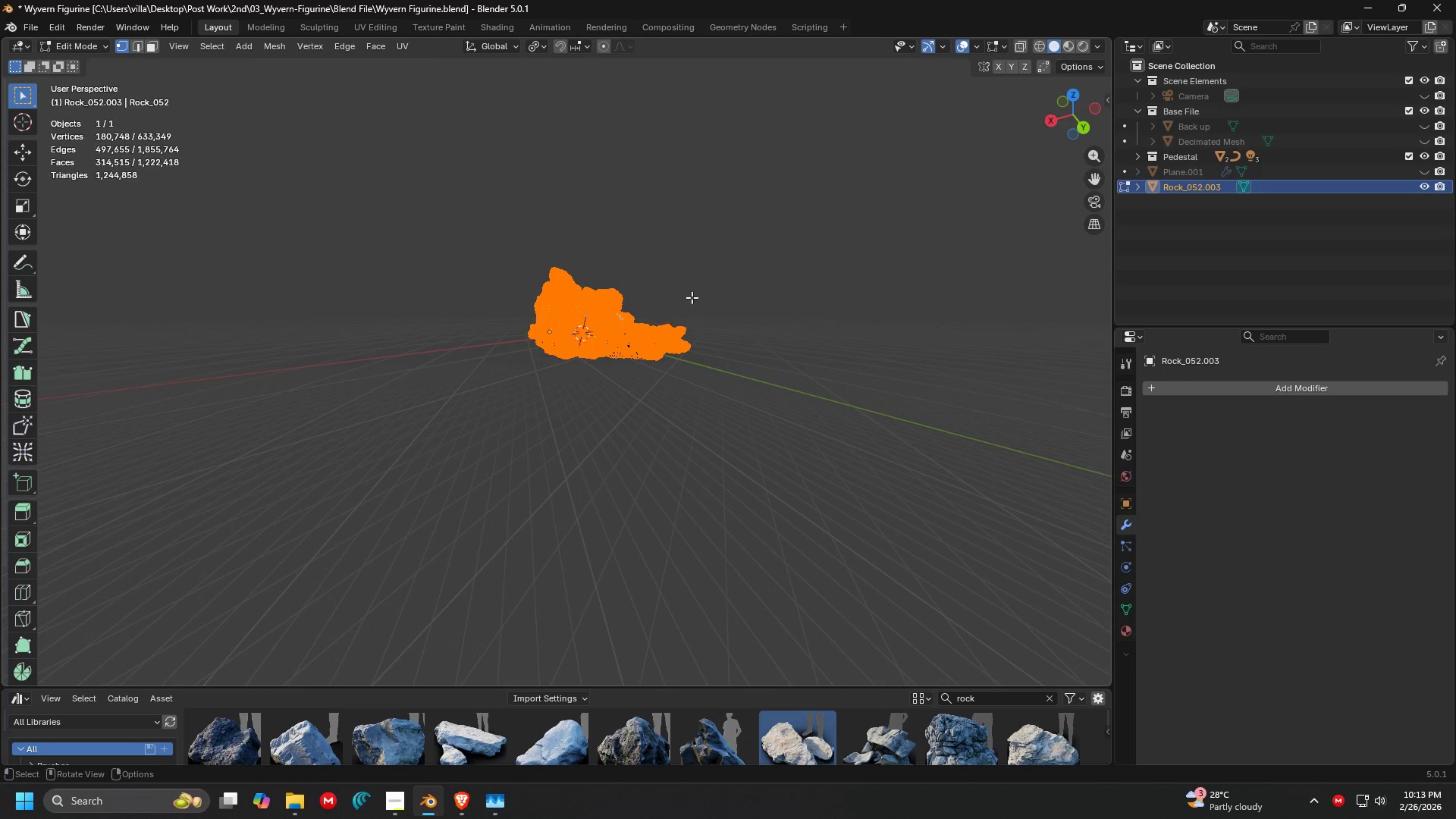 
key(N)
 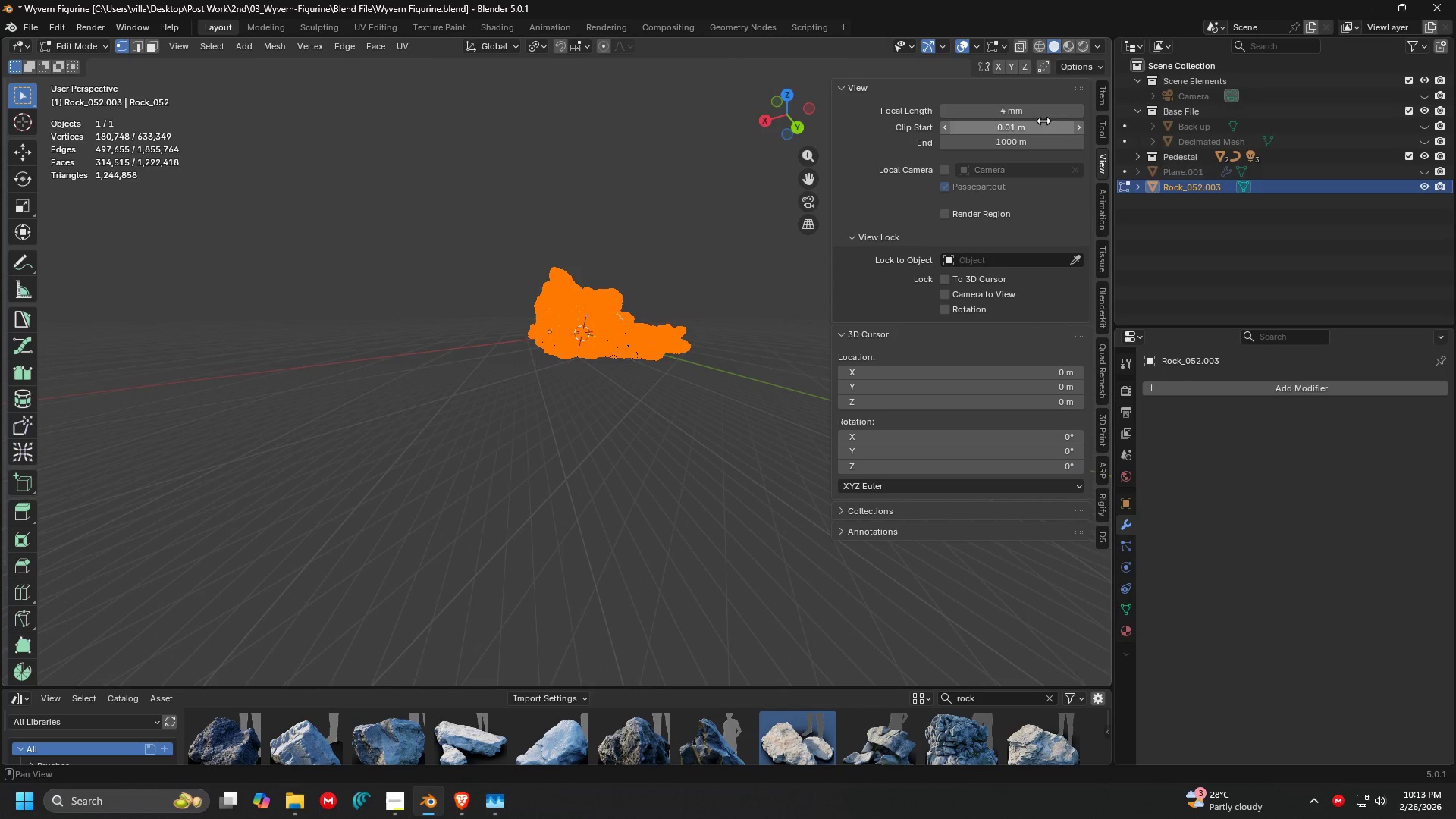 
left_click([1036, 111])
 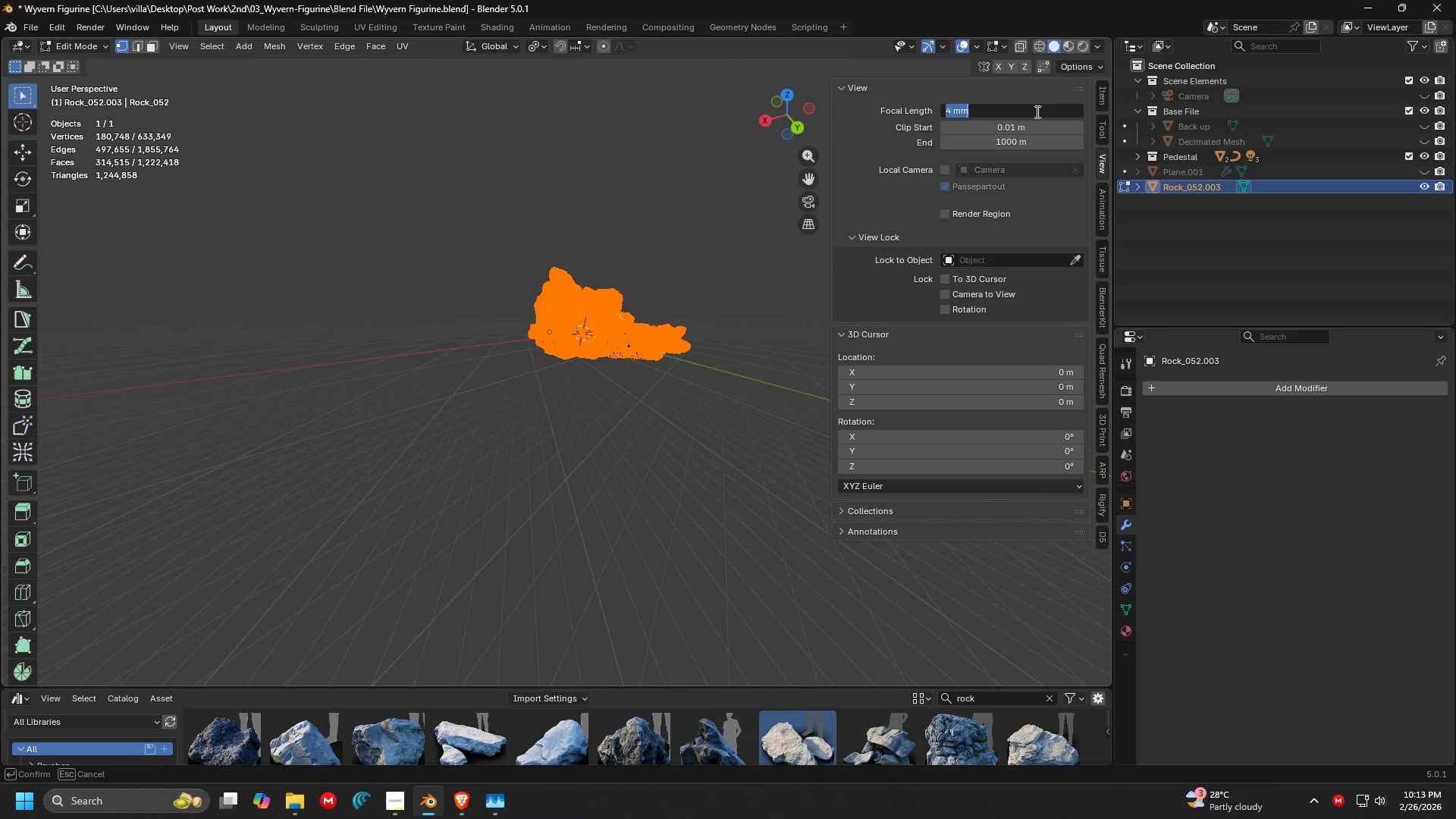 
type(50)
 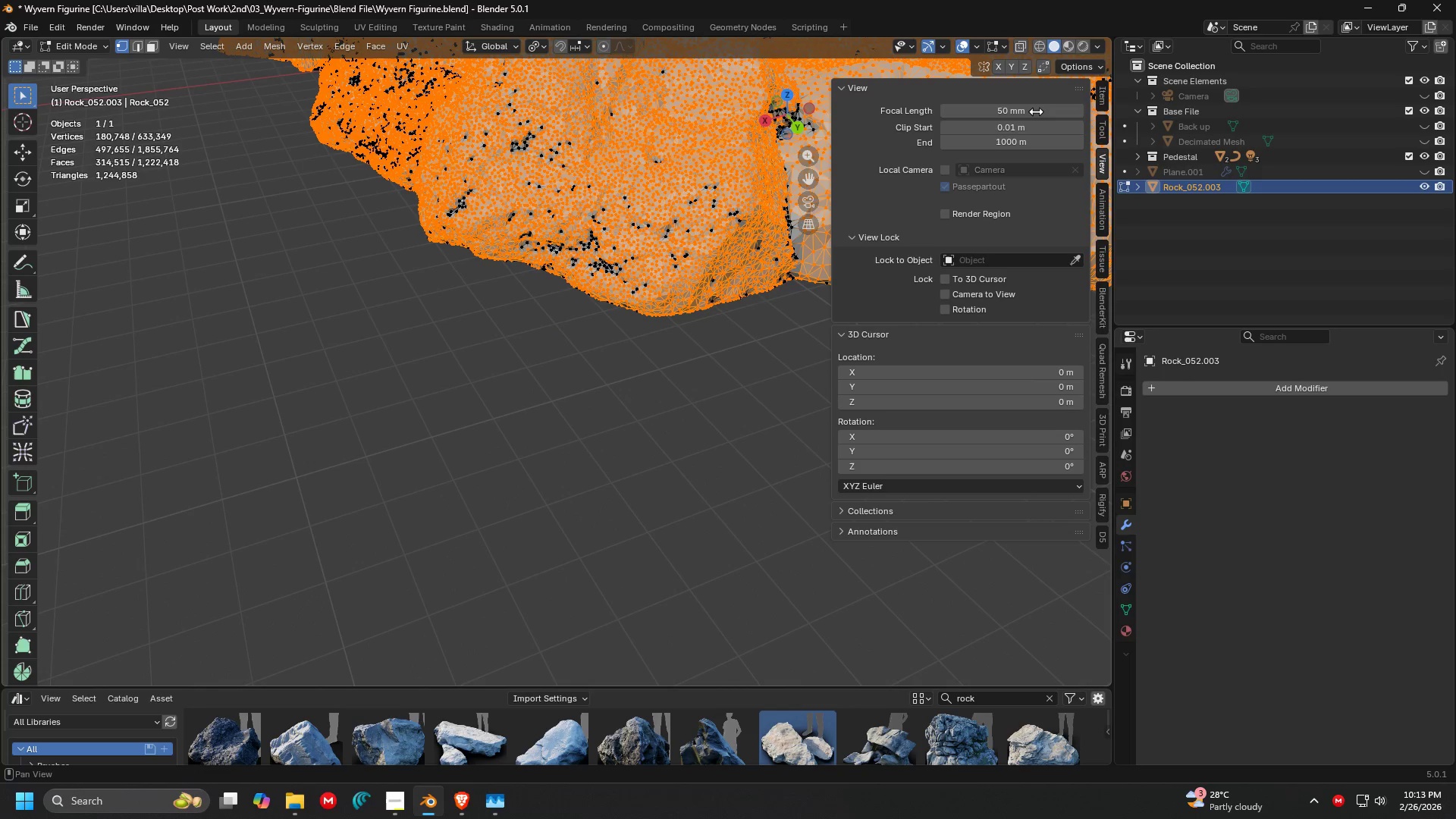 
key(Enter)
 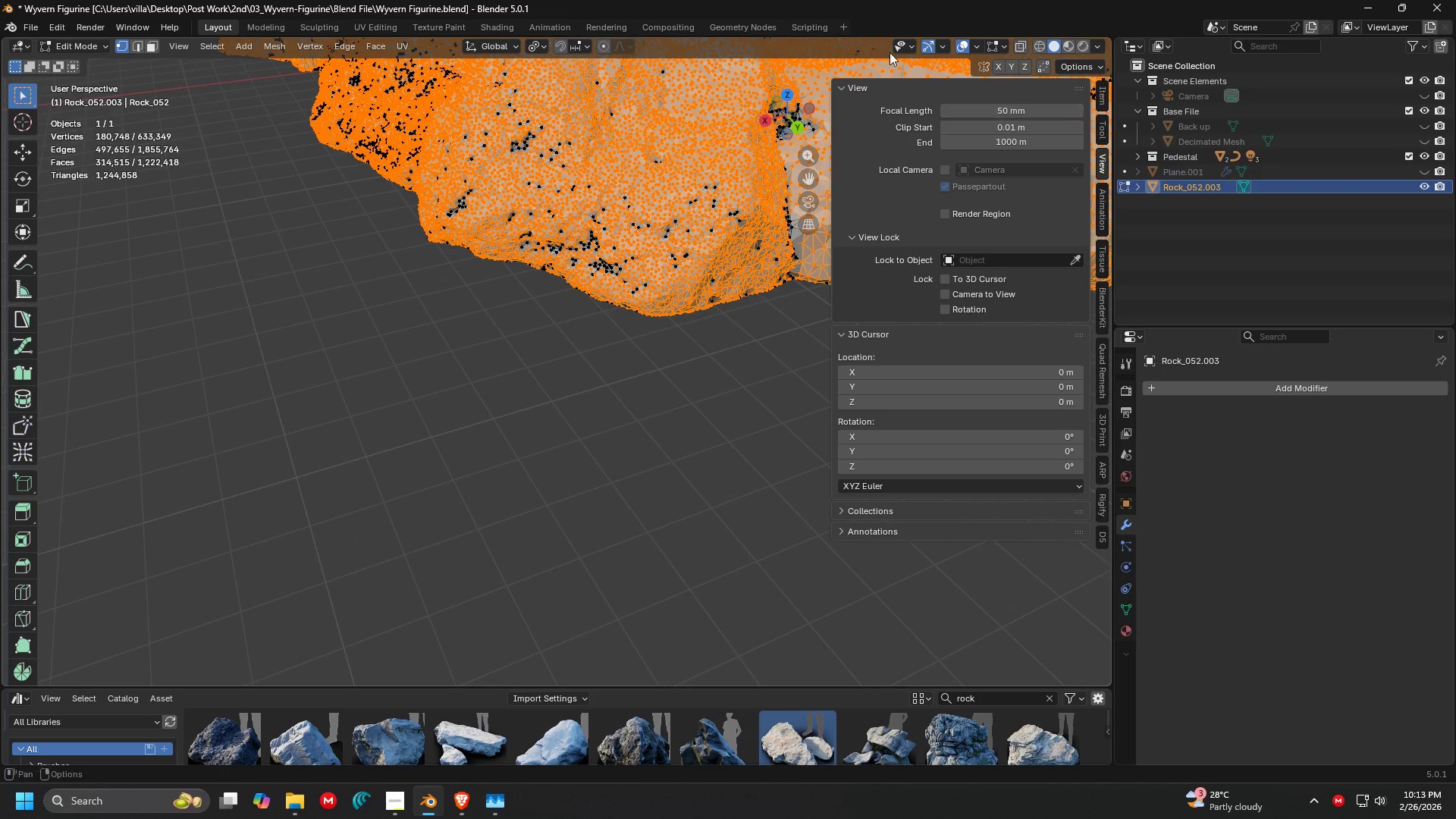 
key(Shift+ShiftLeft)
 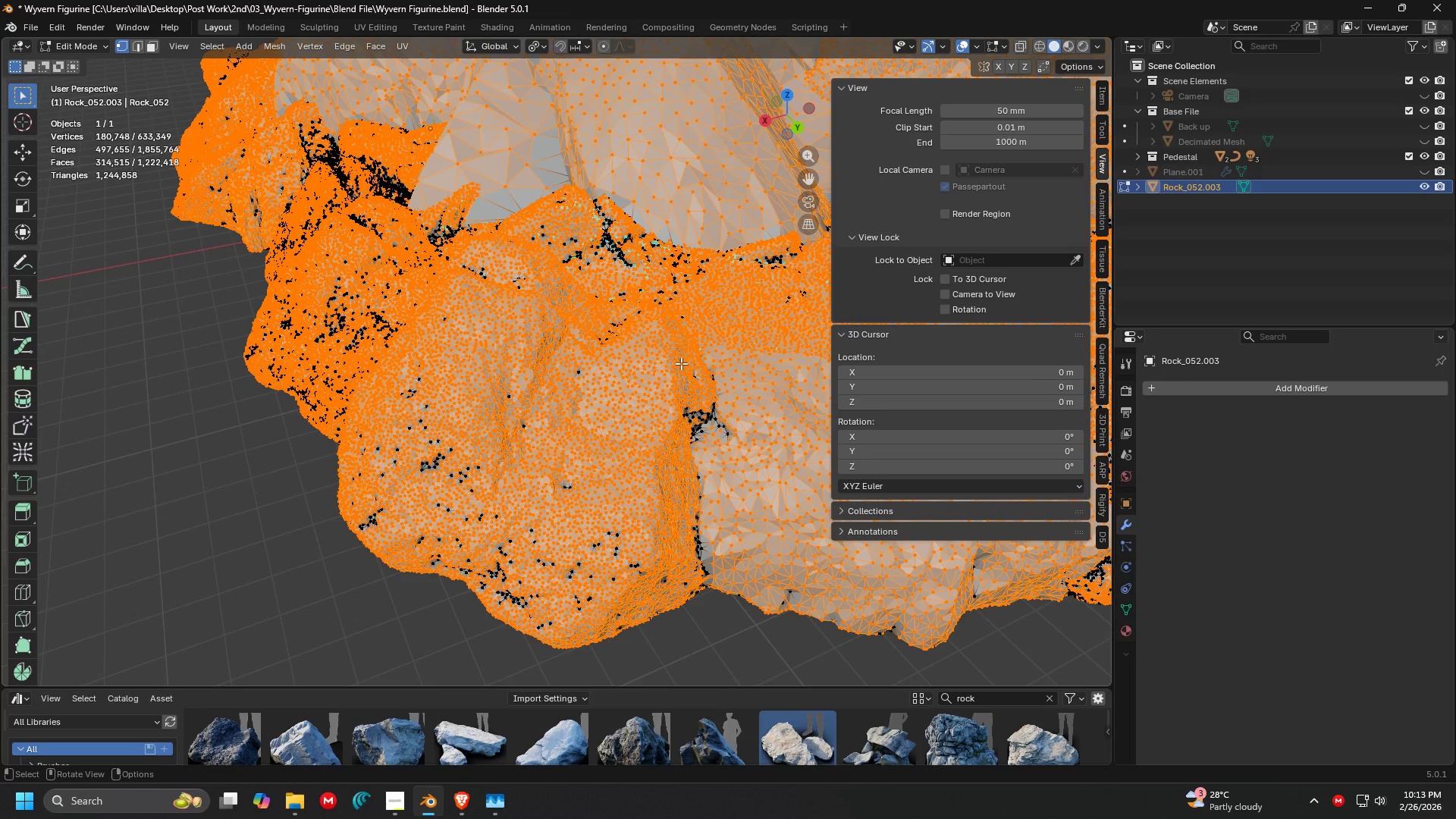 
scroll: coordinate [682, 362], scroll_direction: none, amount: 0.0
 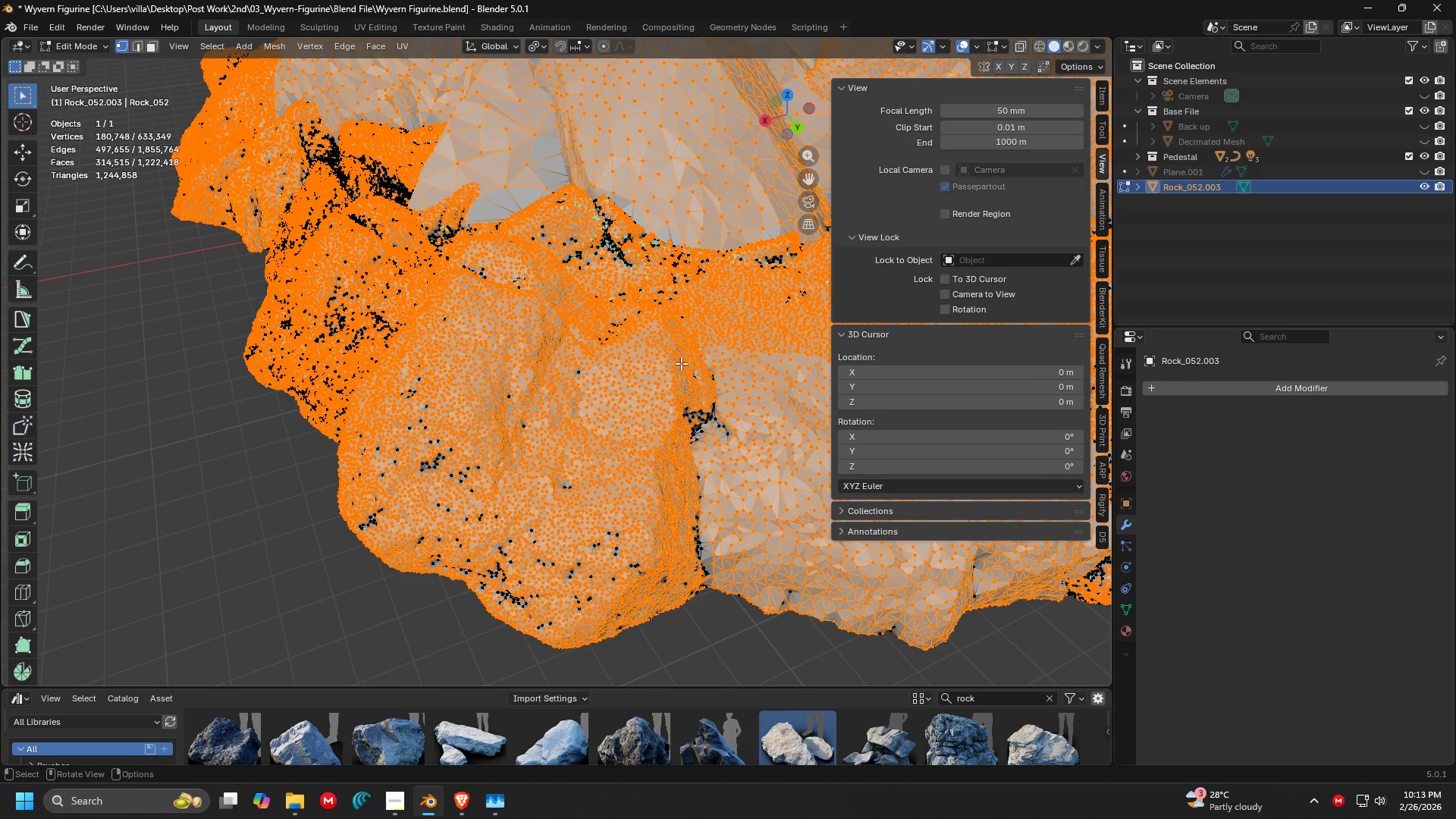 
key(Escape)
 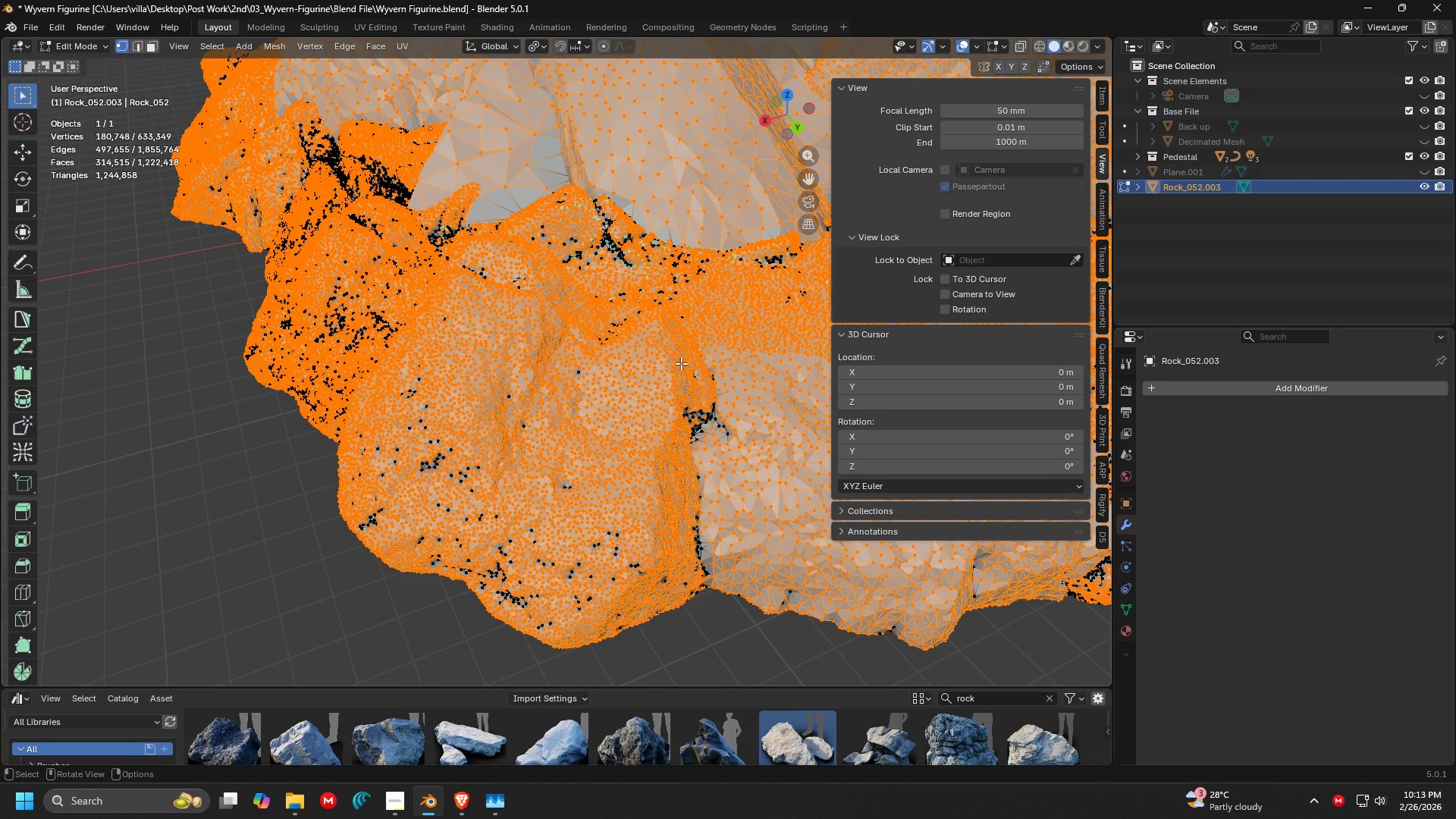 
key(N)
 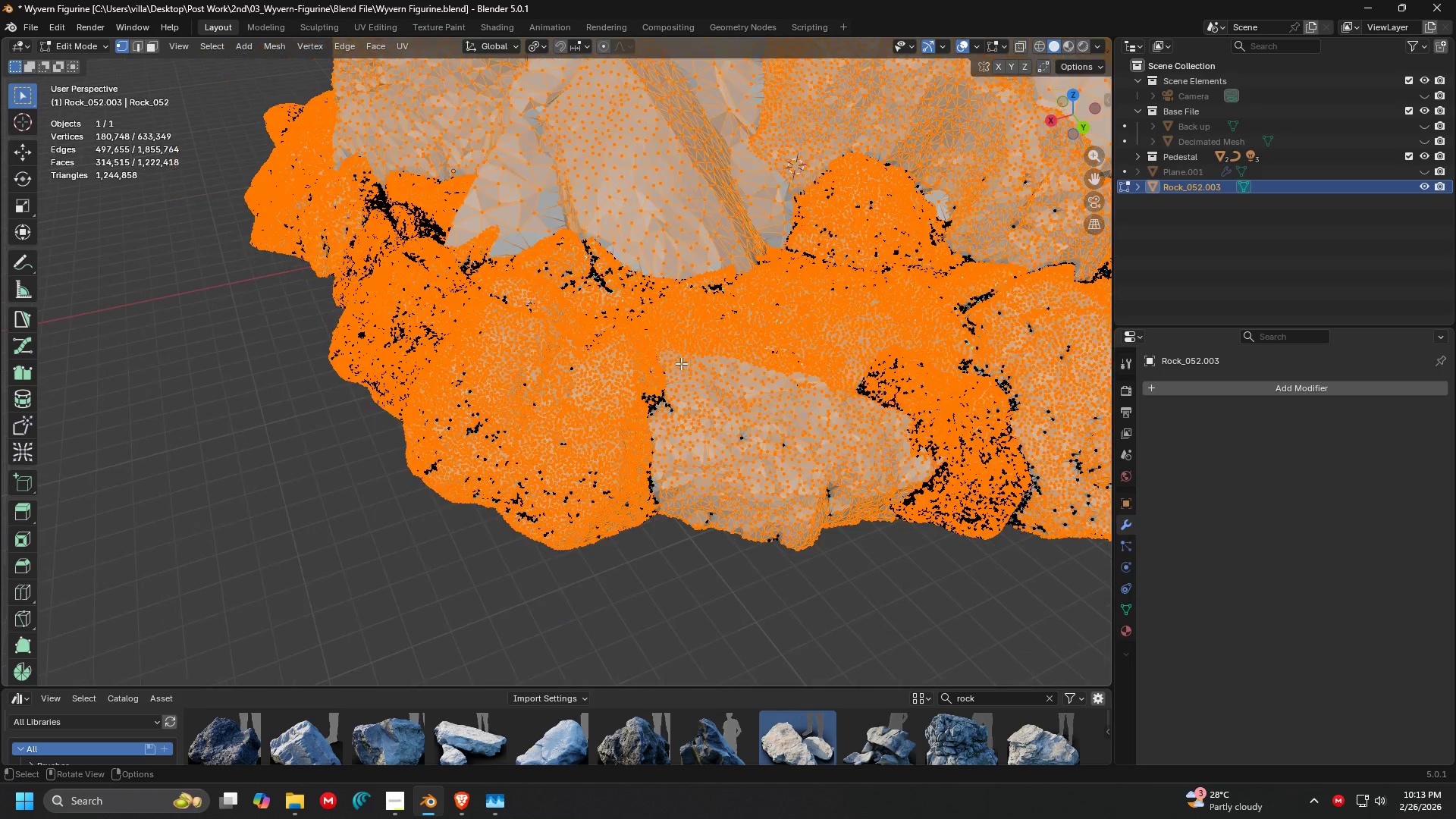 
key(C)
 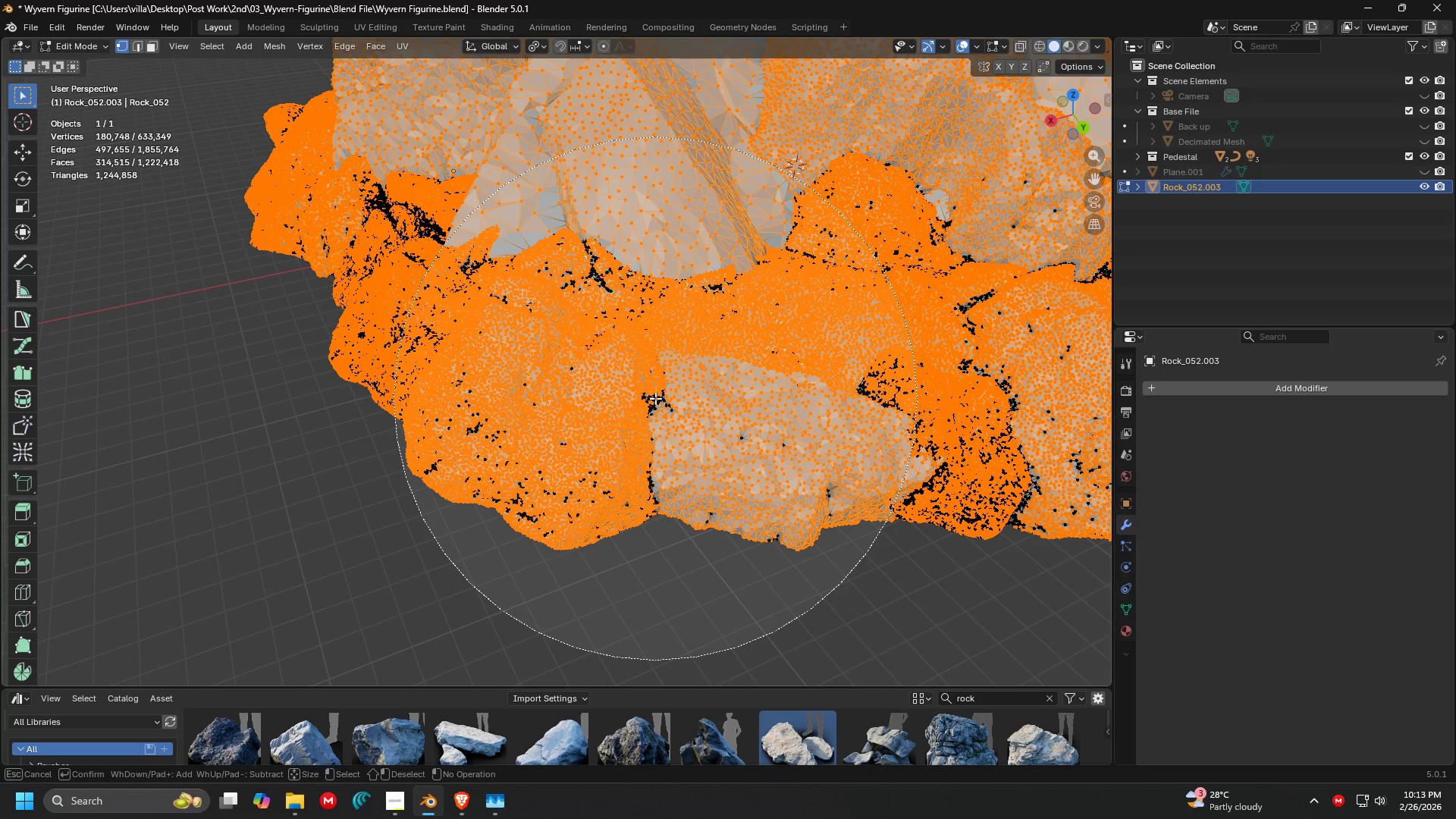 
scroll: coordinate [697, 373], scroll_direction: down, amount: 1.0
 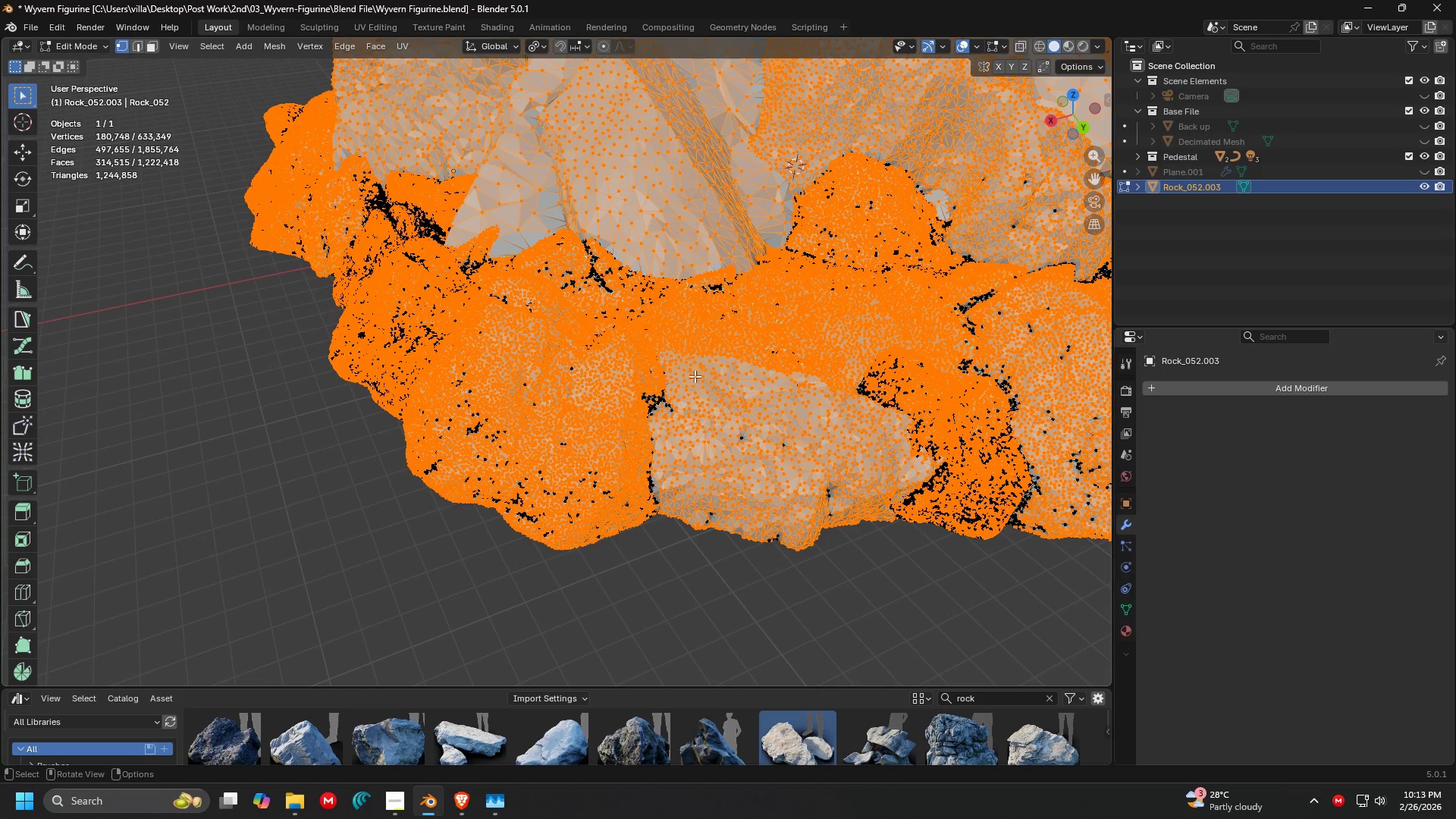 
key(5)
 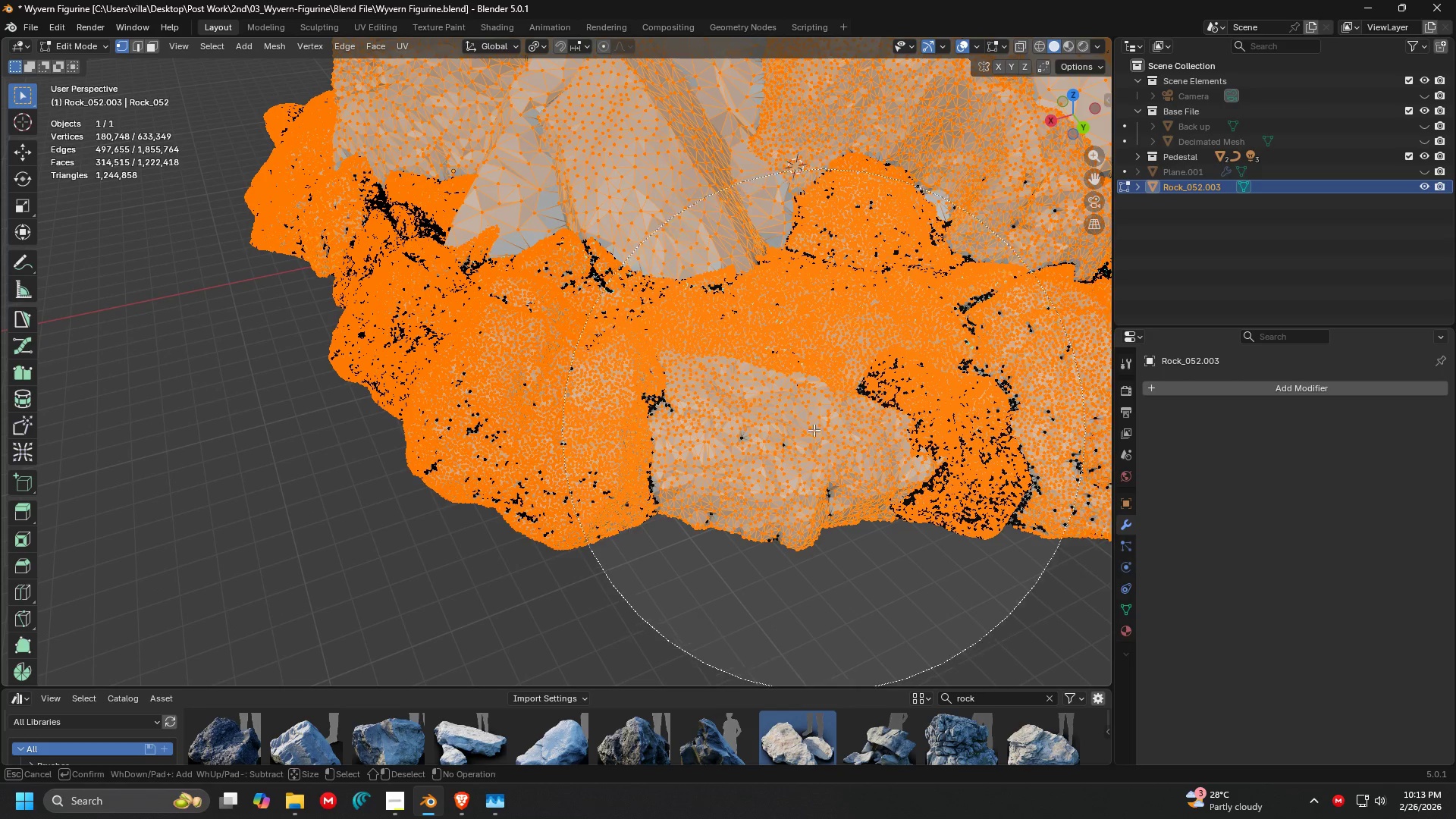 
key(Escape)
type(5c)
 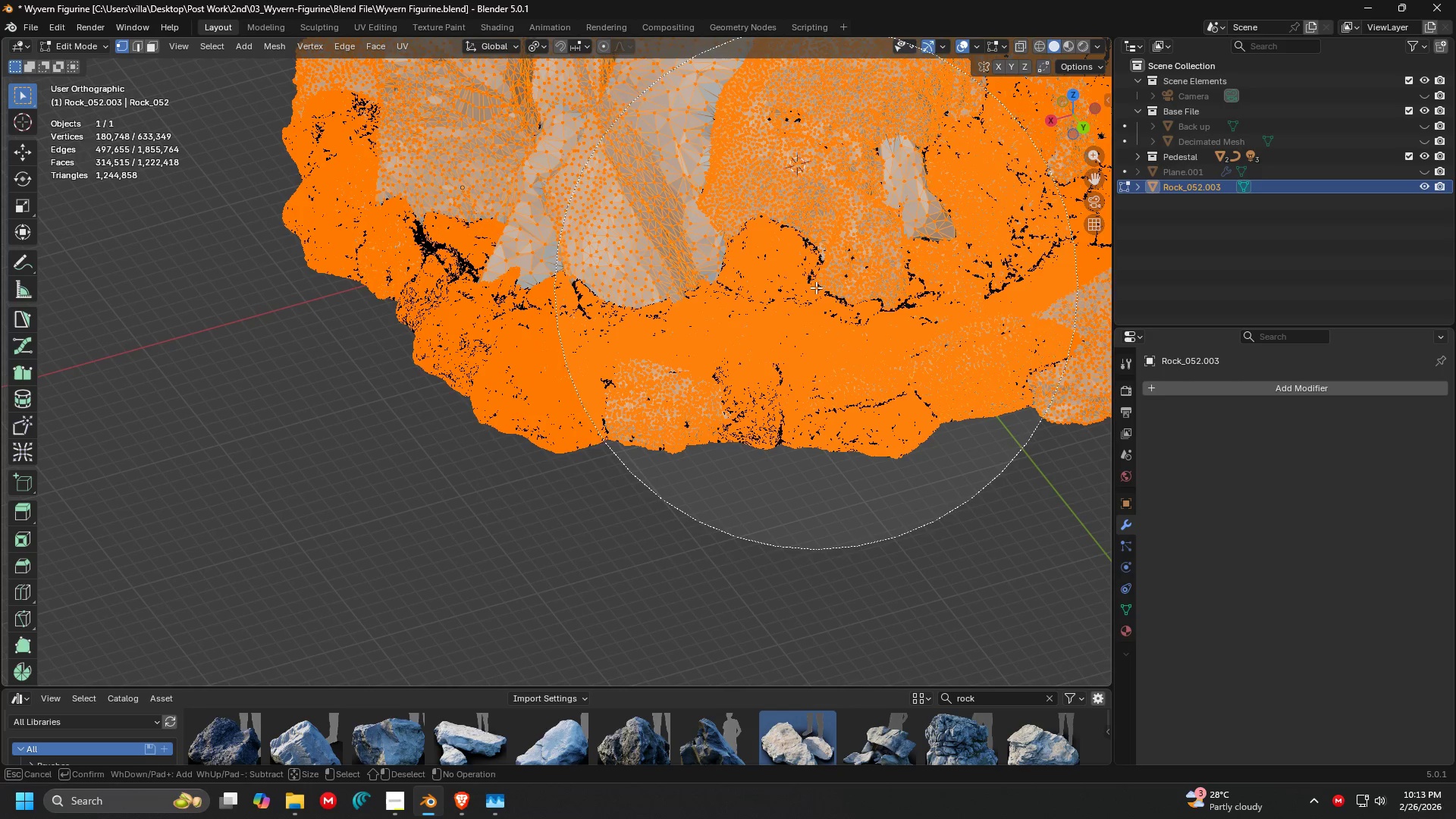 
left_click([817, 286])
 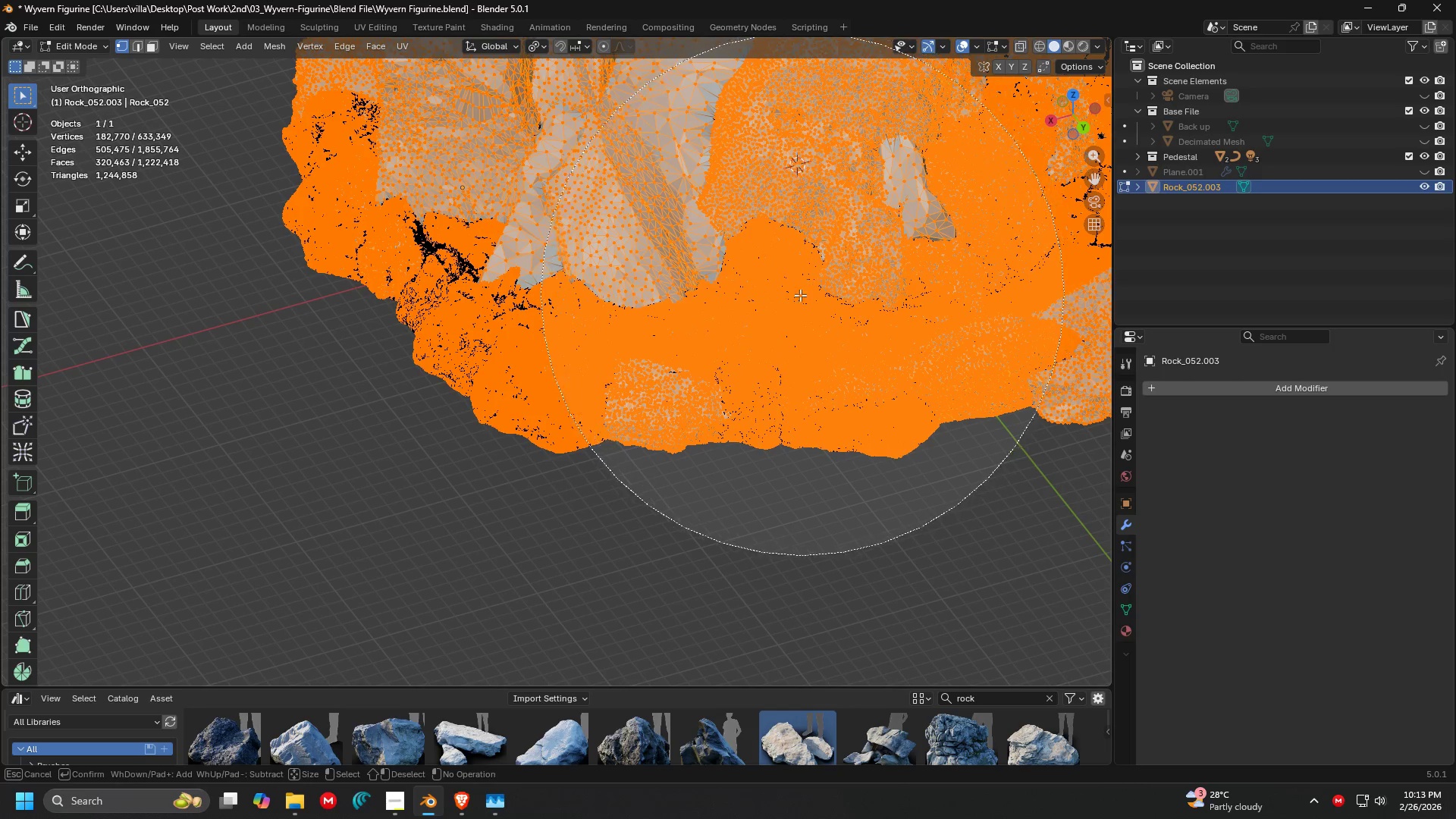 
key(Escape)
 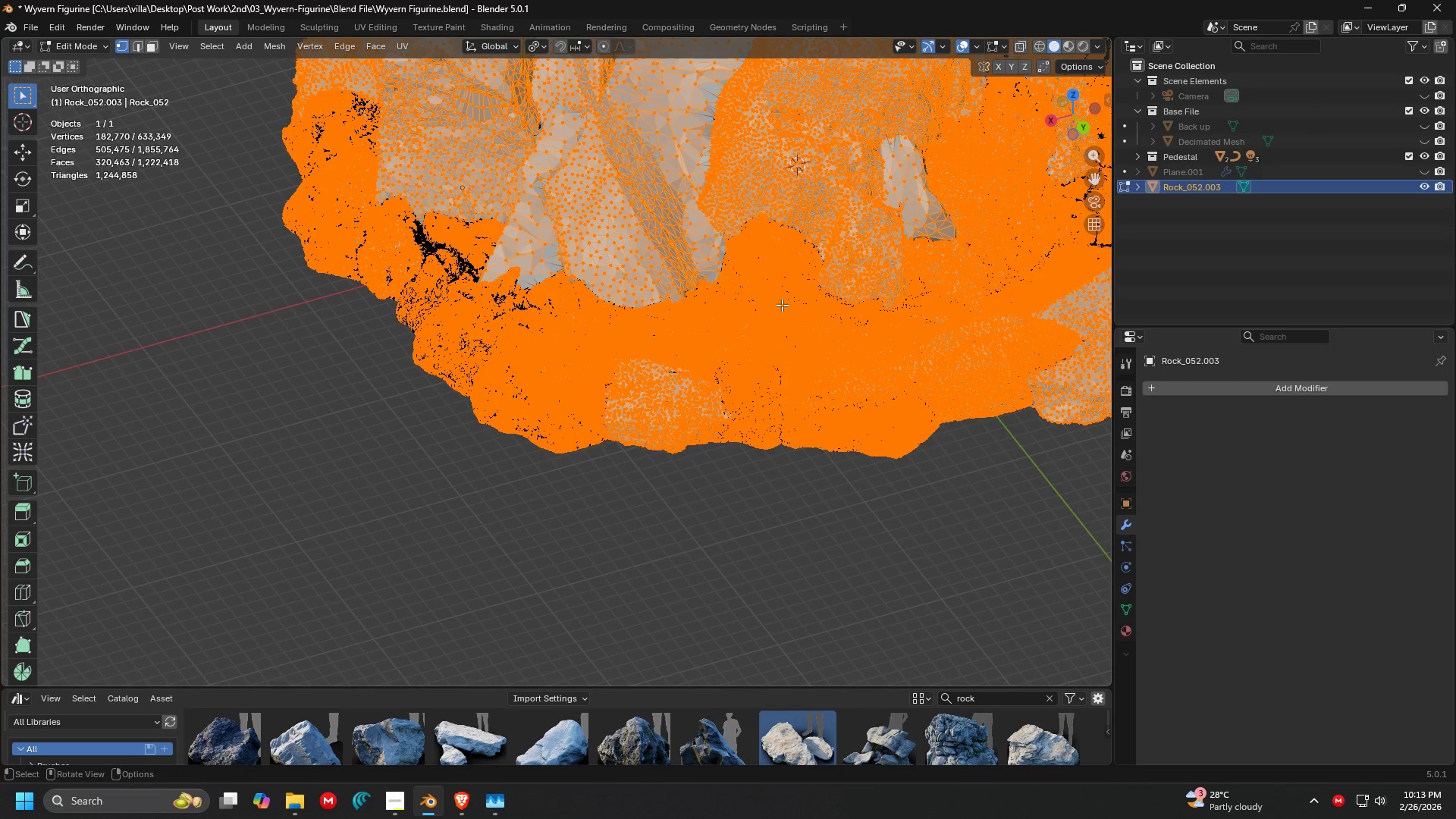 
scroll: coordinate [782, 305], scroll_direction: down, amount: 1.0
 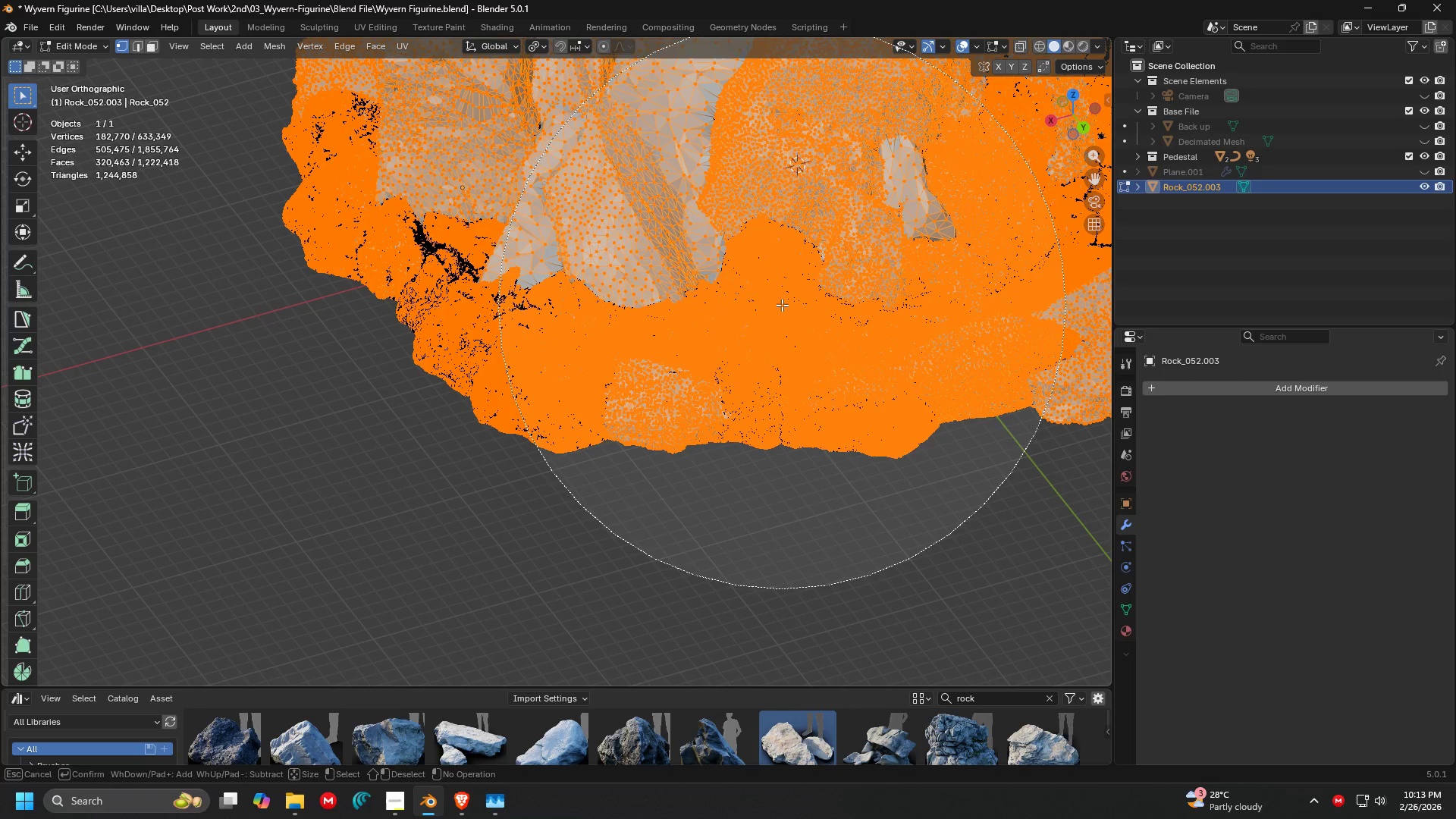 
key(Shift+ShiftLeft)
 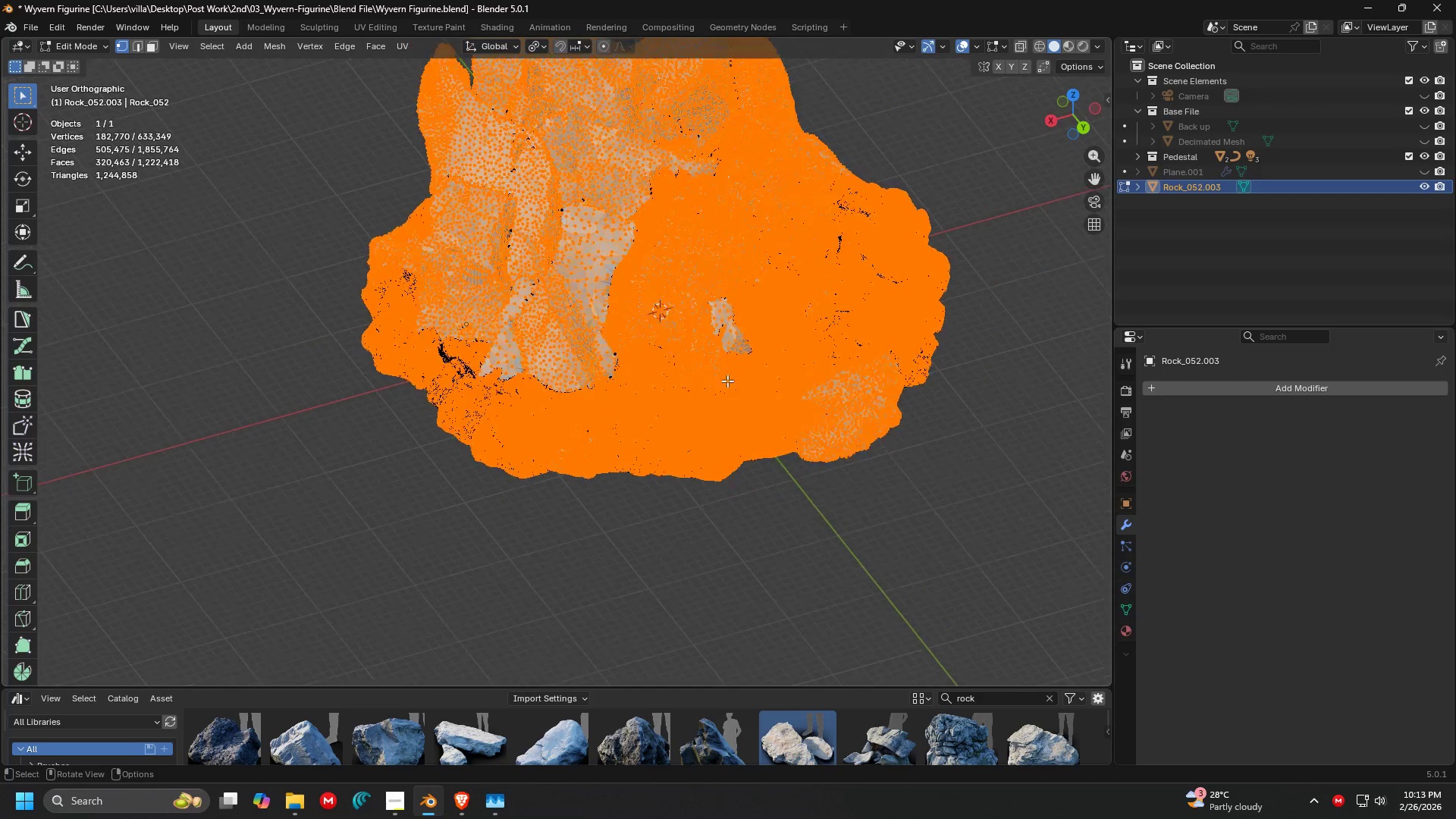 
key(Shift+ShiftLeft)
 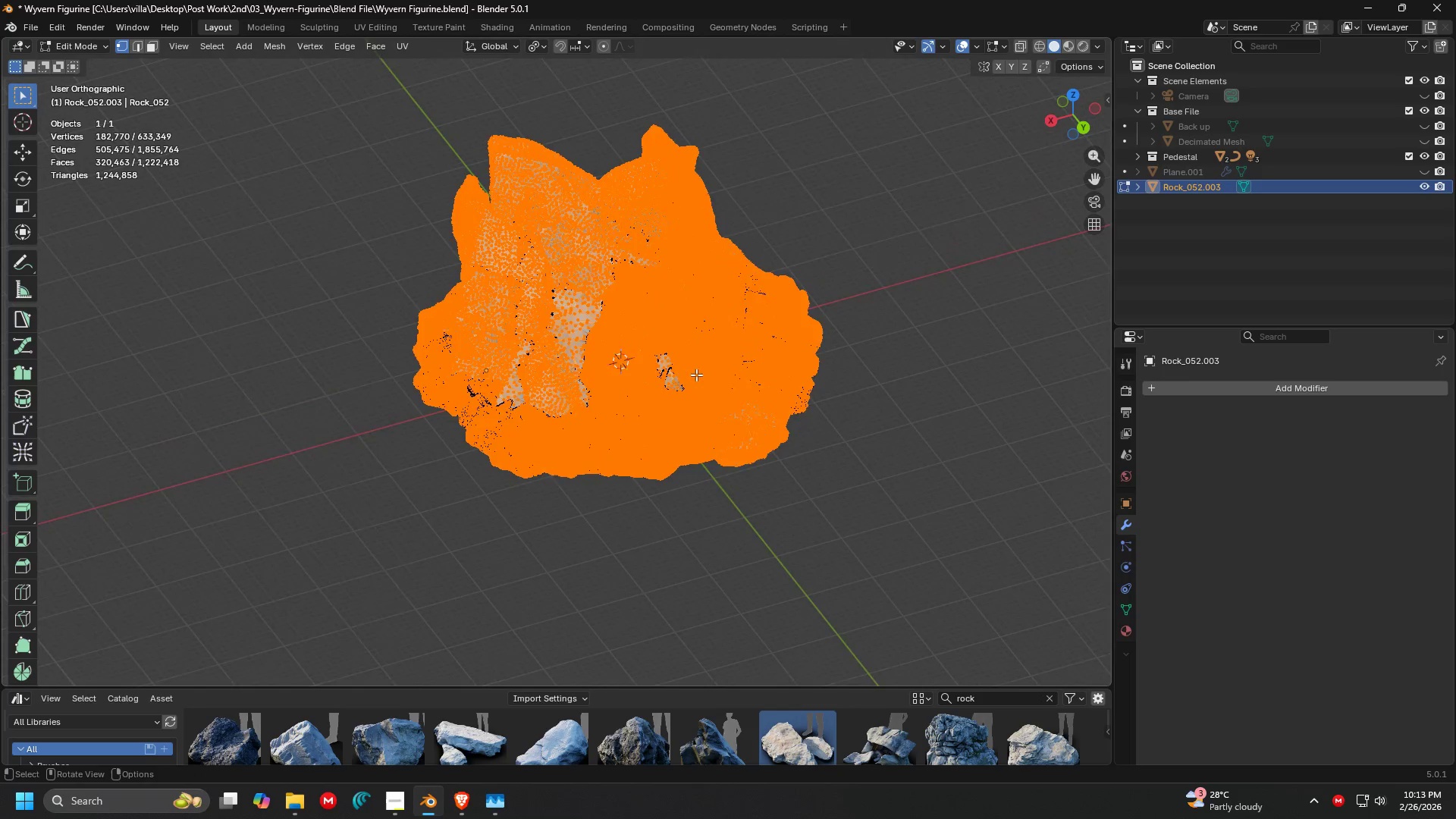 
scroll: coordinate [728, 376], scroll_direction: down, amount: 5.0
 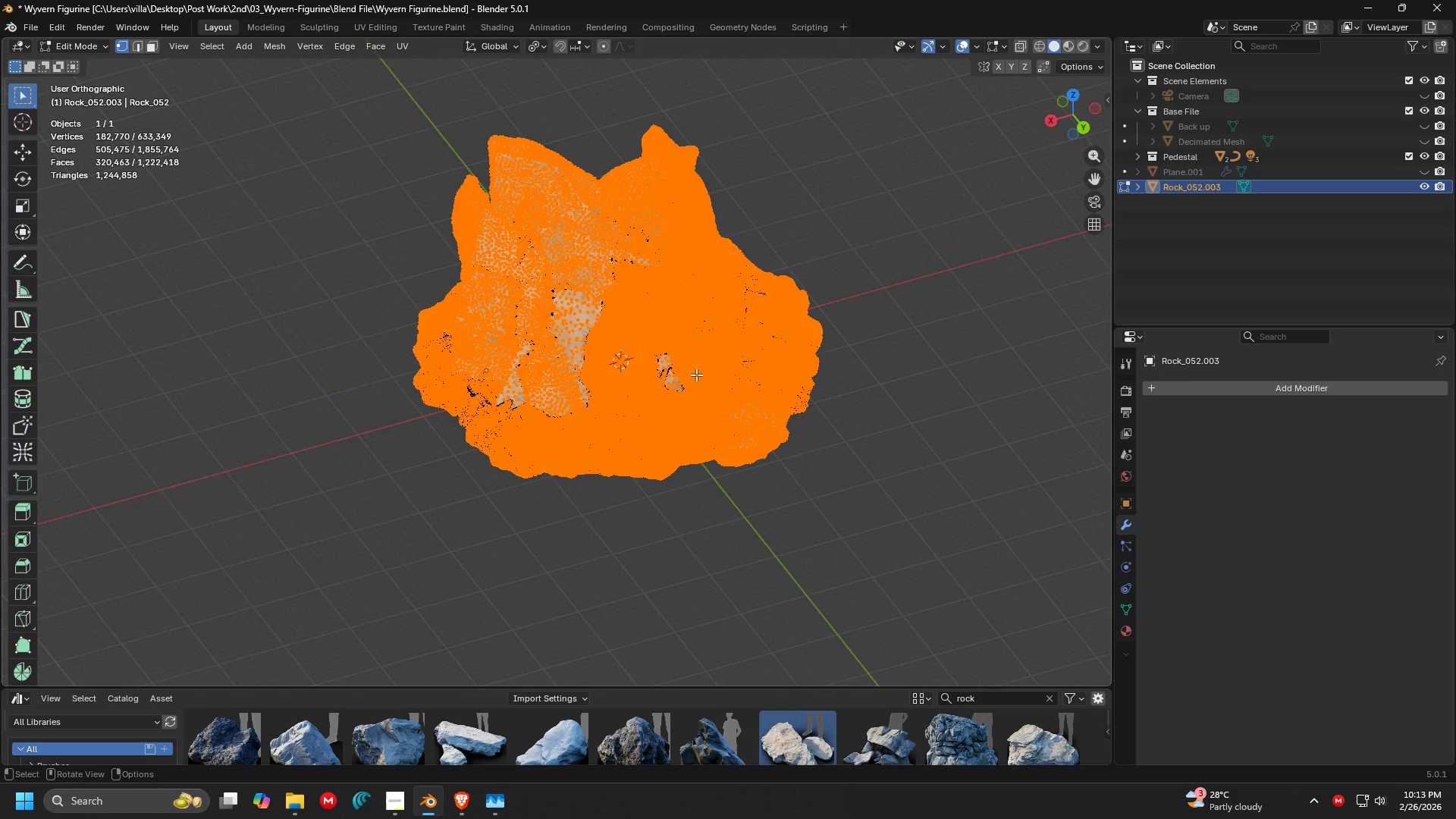 
hold_key(key=ShiftLeft, duration=0.39)
scroll: coordinate [704, 335], scroll_direction: up, amount: 3.0
 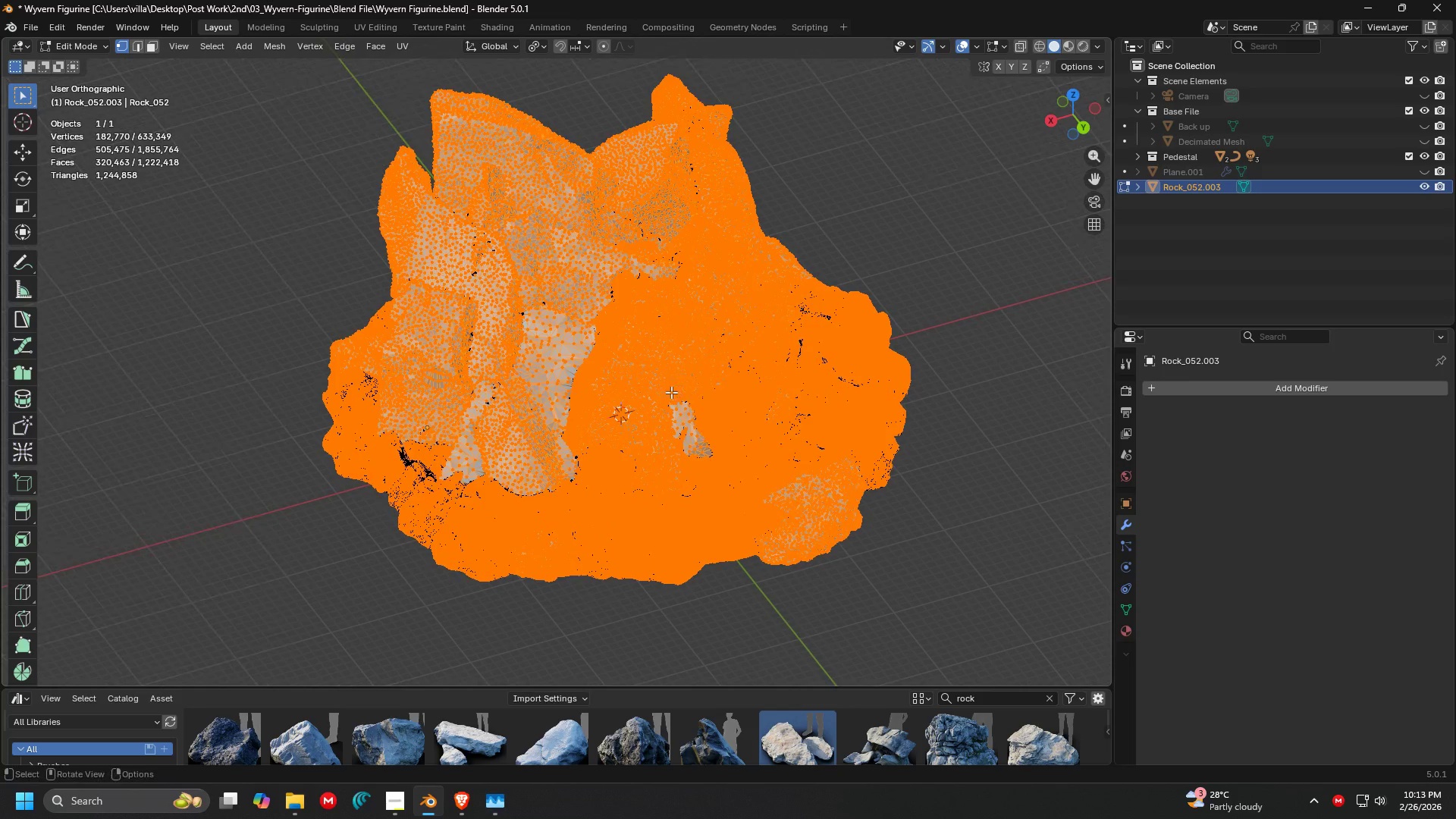 
key(C)
 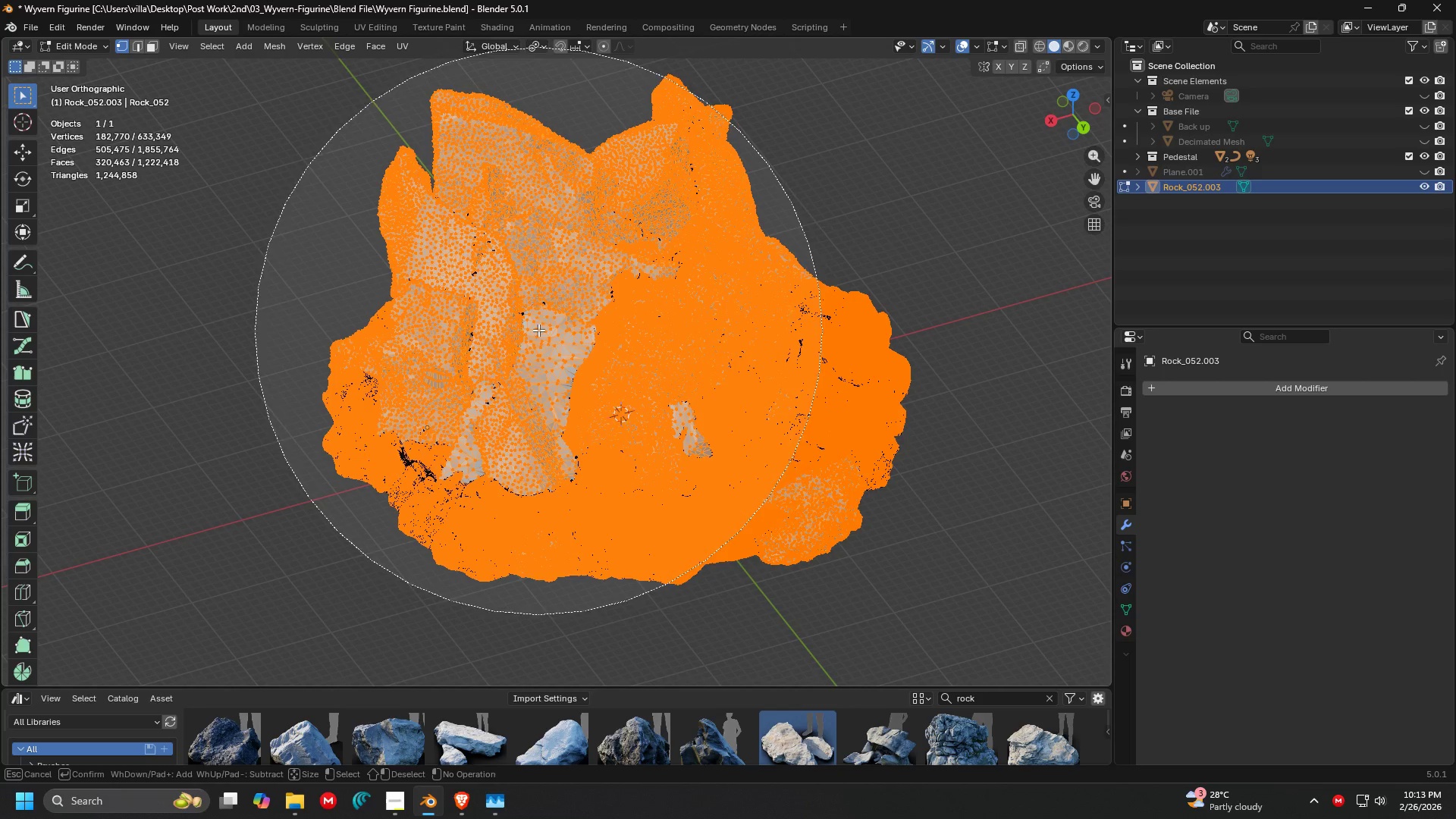 
left_click_drag(start_coordinate=[536, 328], to_coordinate=[670, 293])
 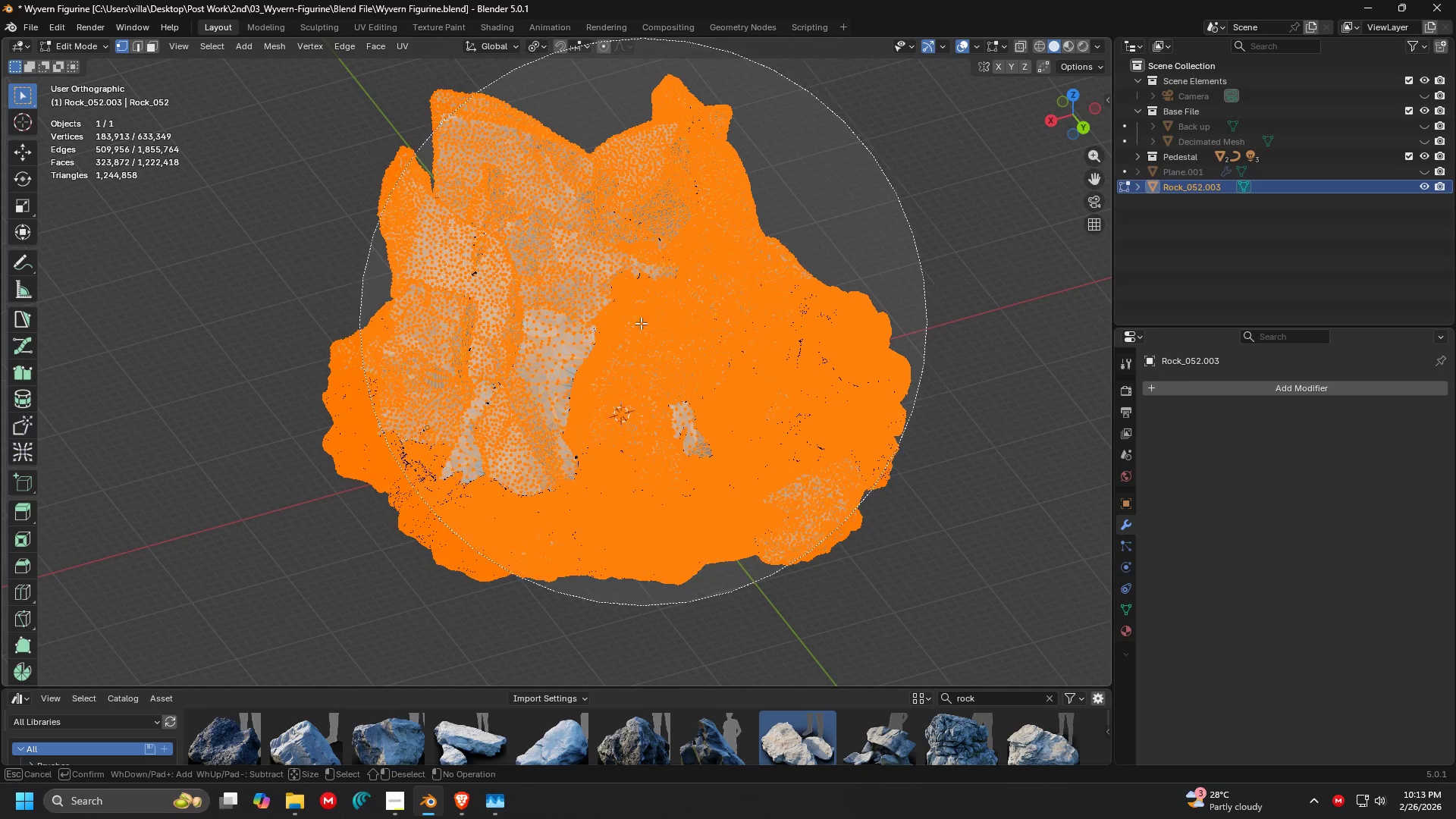 
key(Escape)
 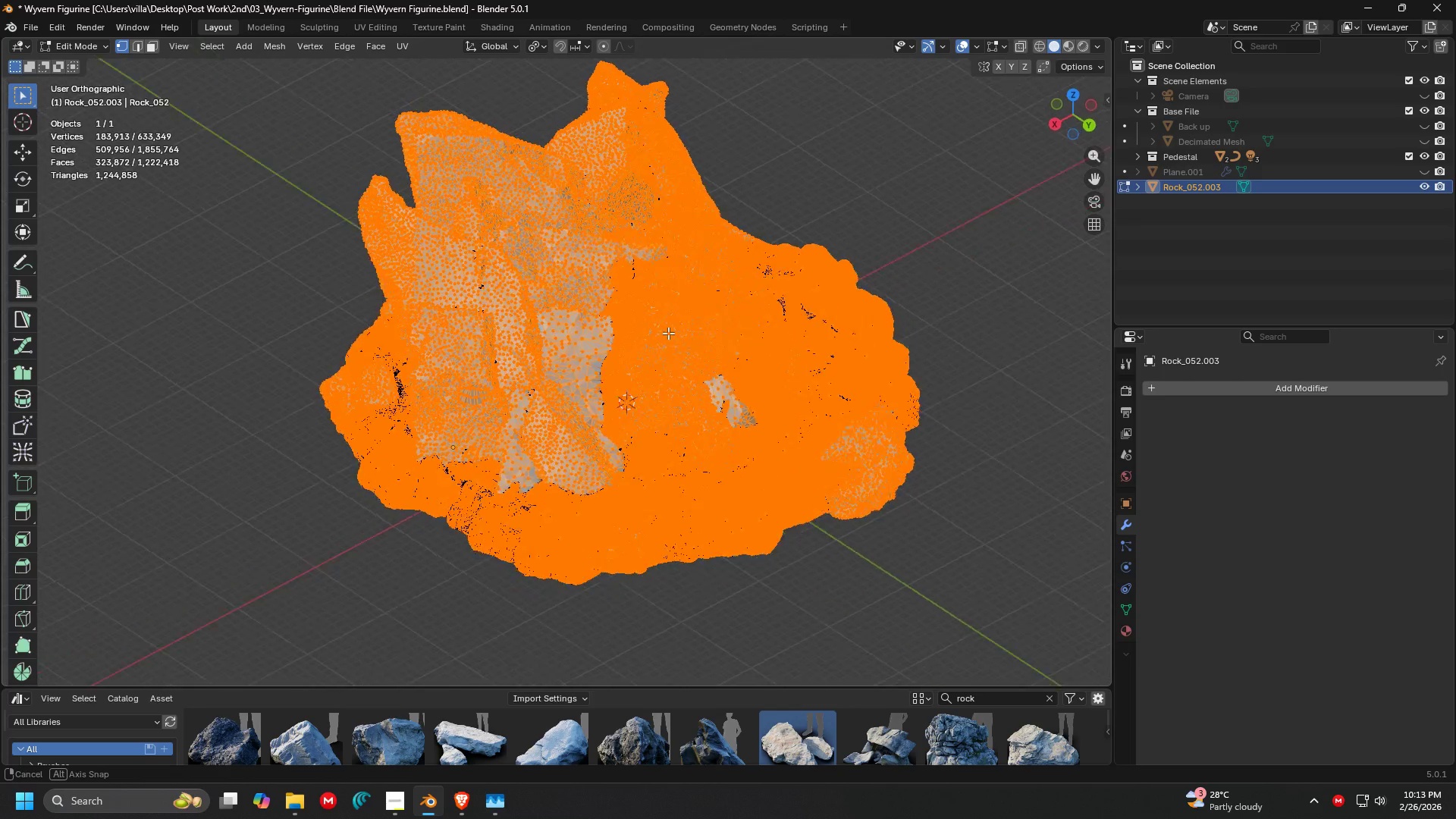 
key(C)
 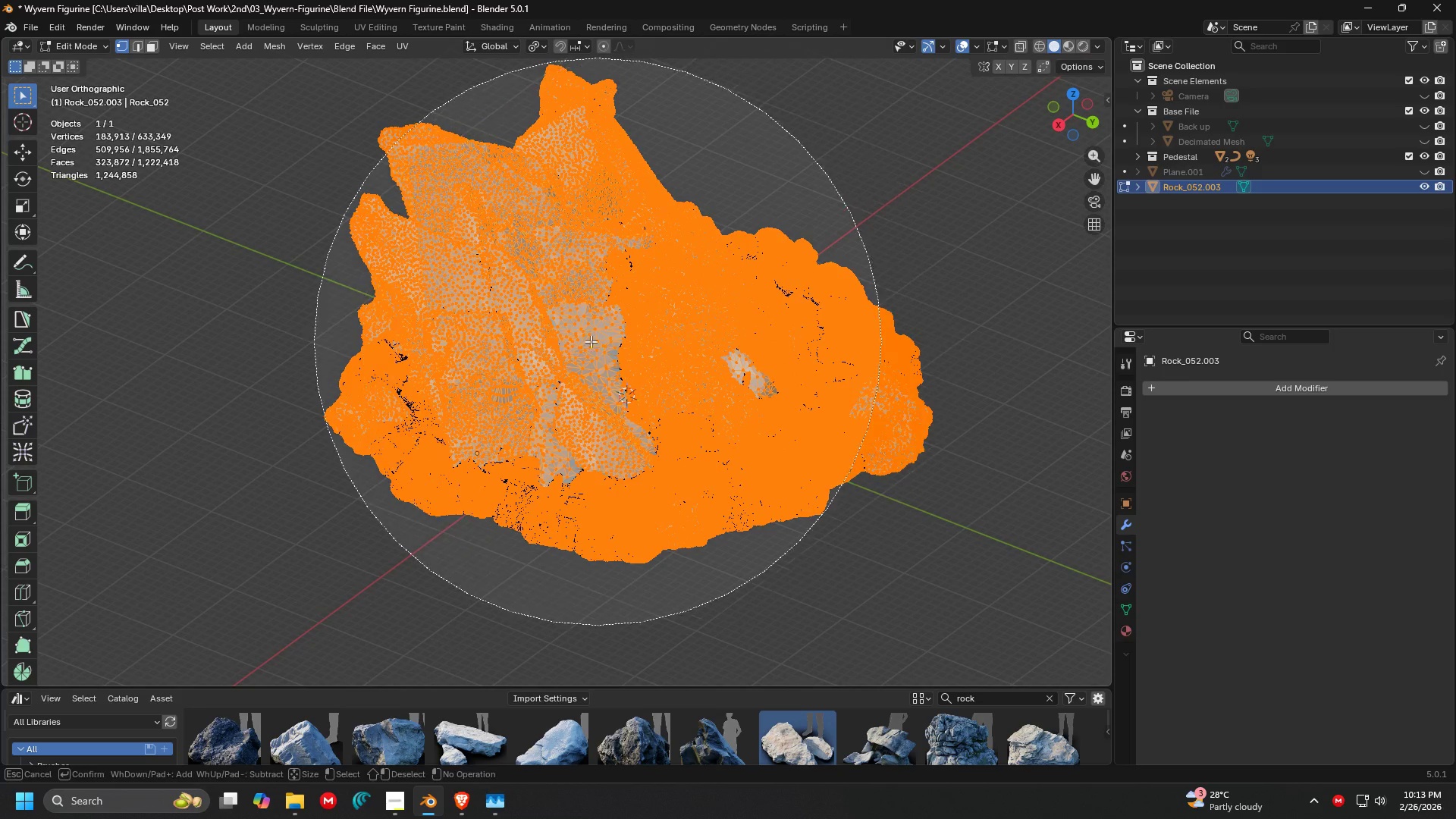 
left_click_drag(start_coordinate=[514, 337], to_coordinate=[652, 284])
 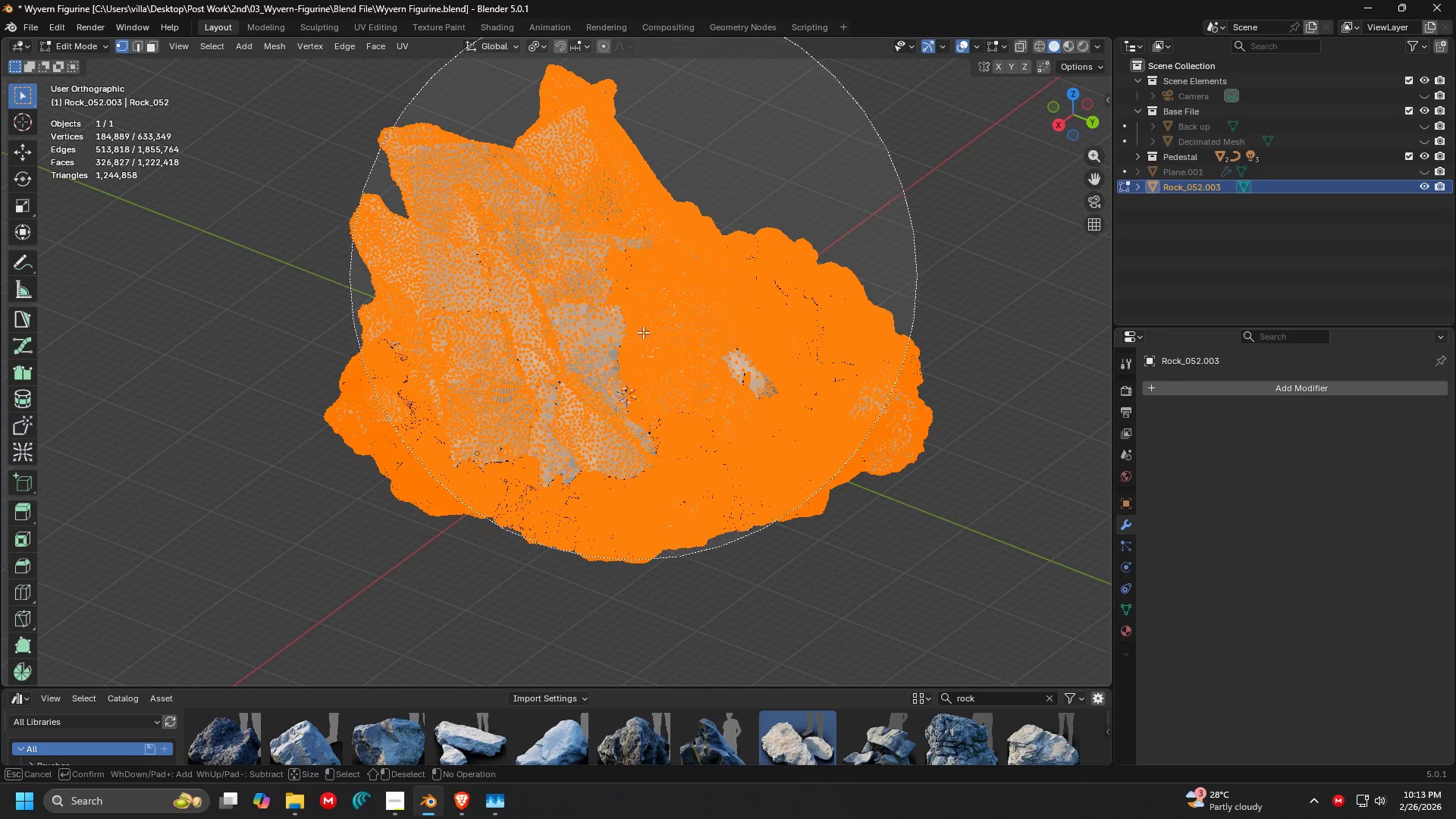 
key(Escape)
 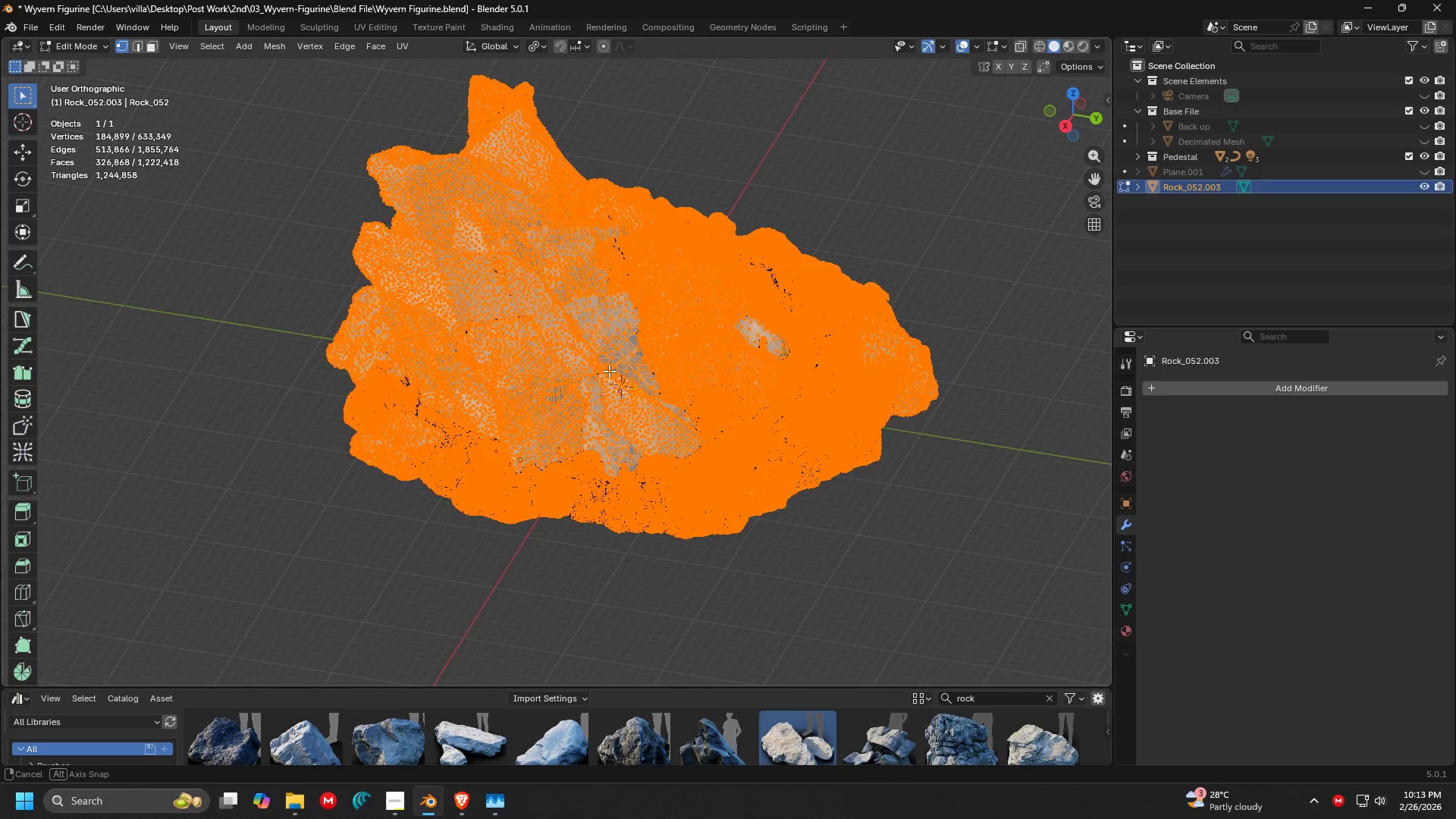 
key(C)
 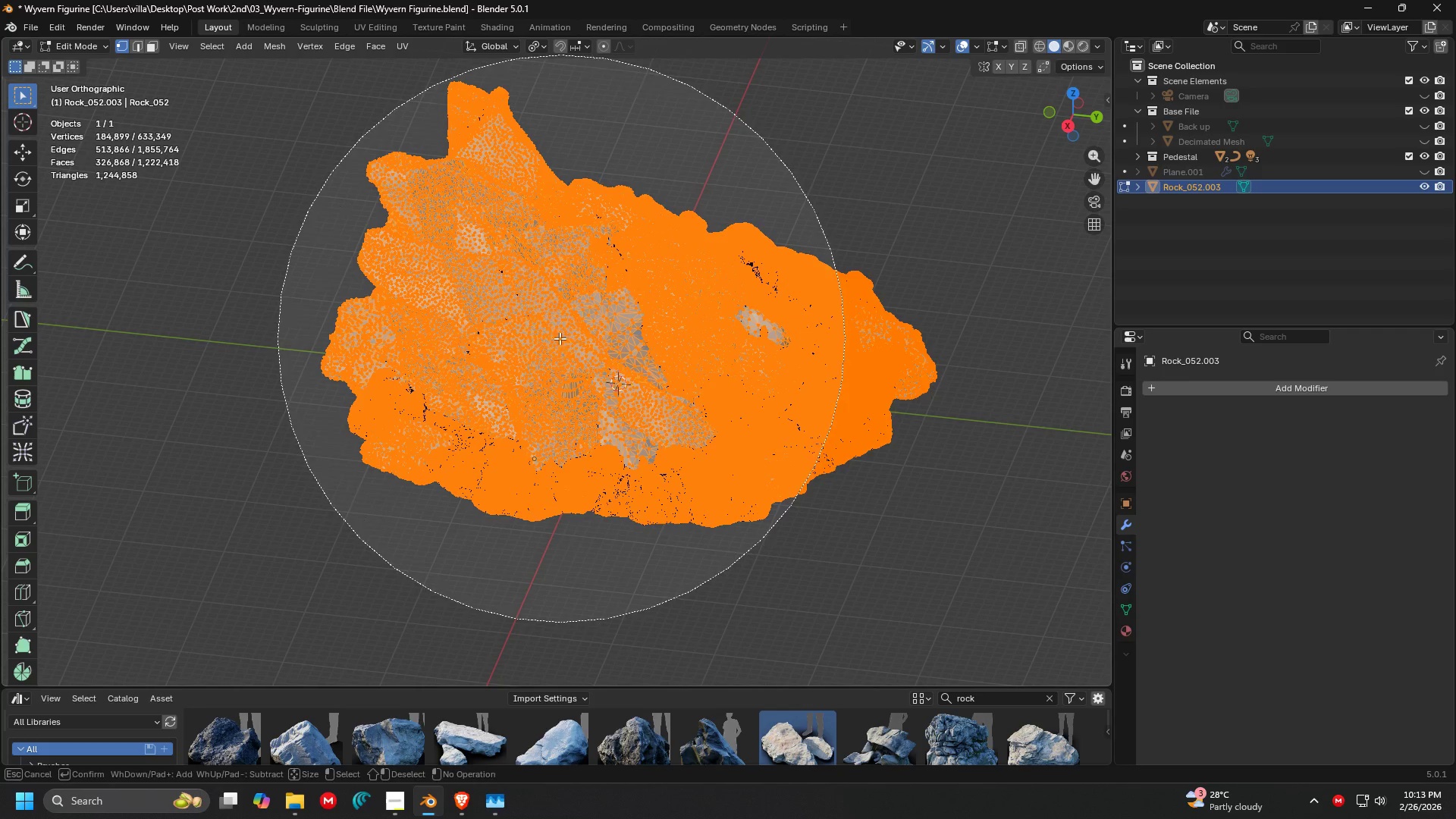 
left_click_drag(start_coordinate=[559, 338], to_coordinate=[599, 312])
 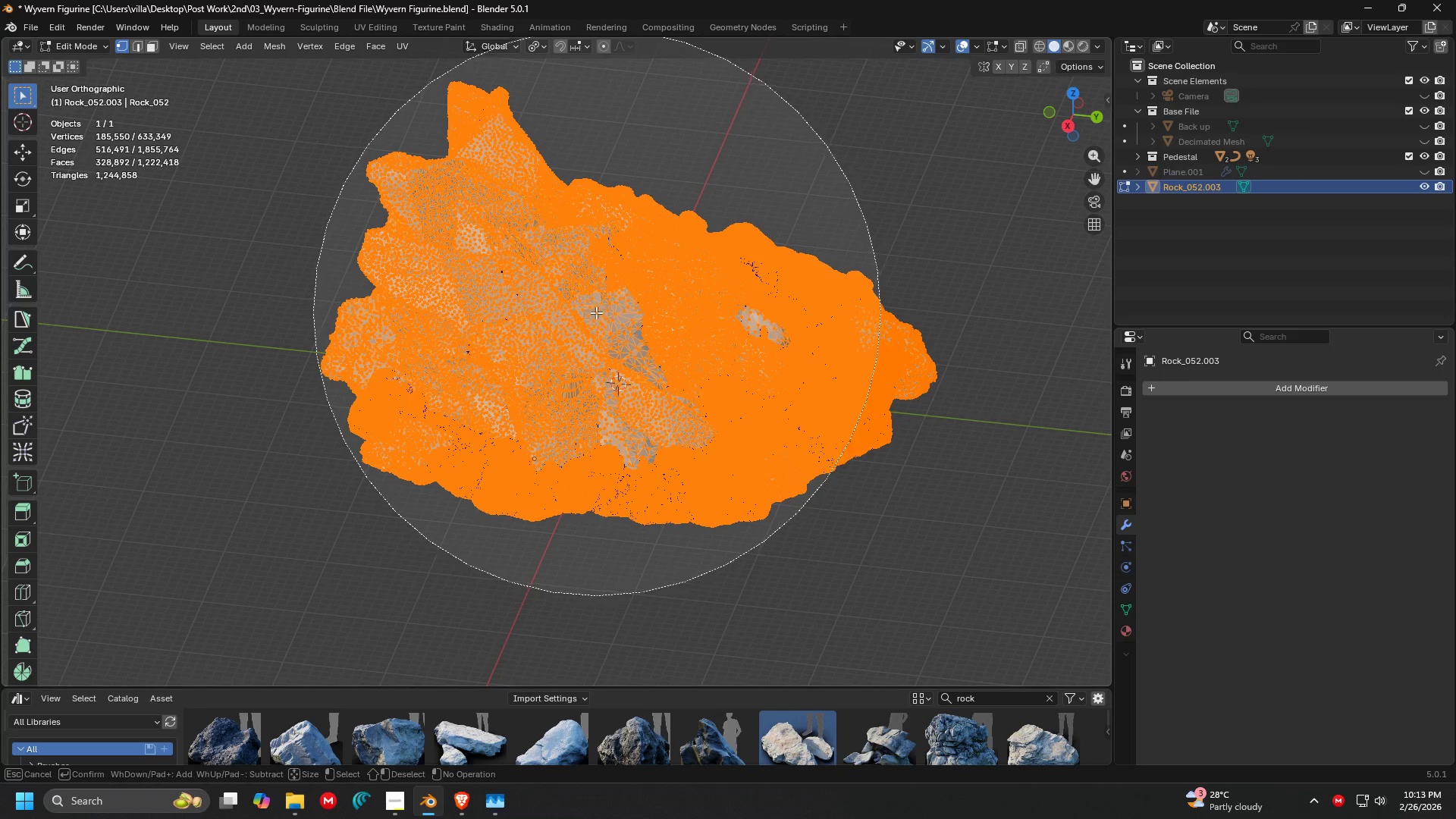 
key(Escape)
 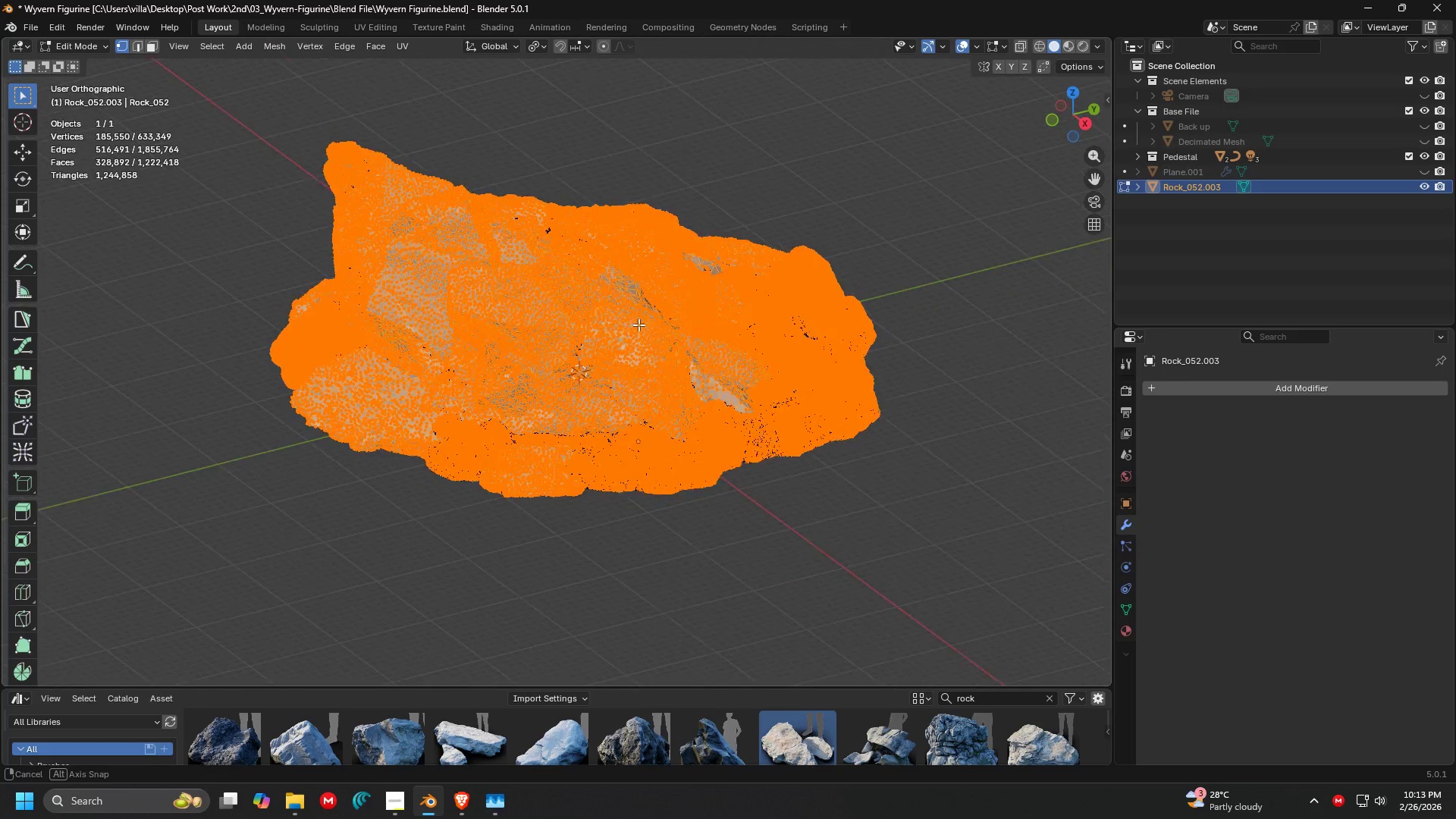 
hold_key(key=C, duration=1.62)
 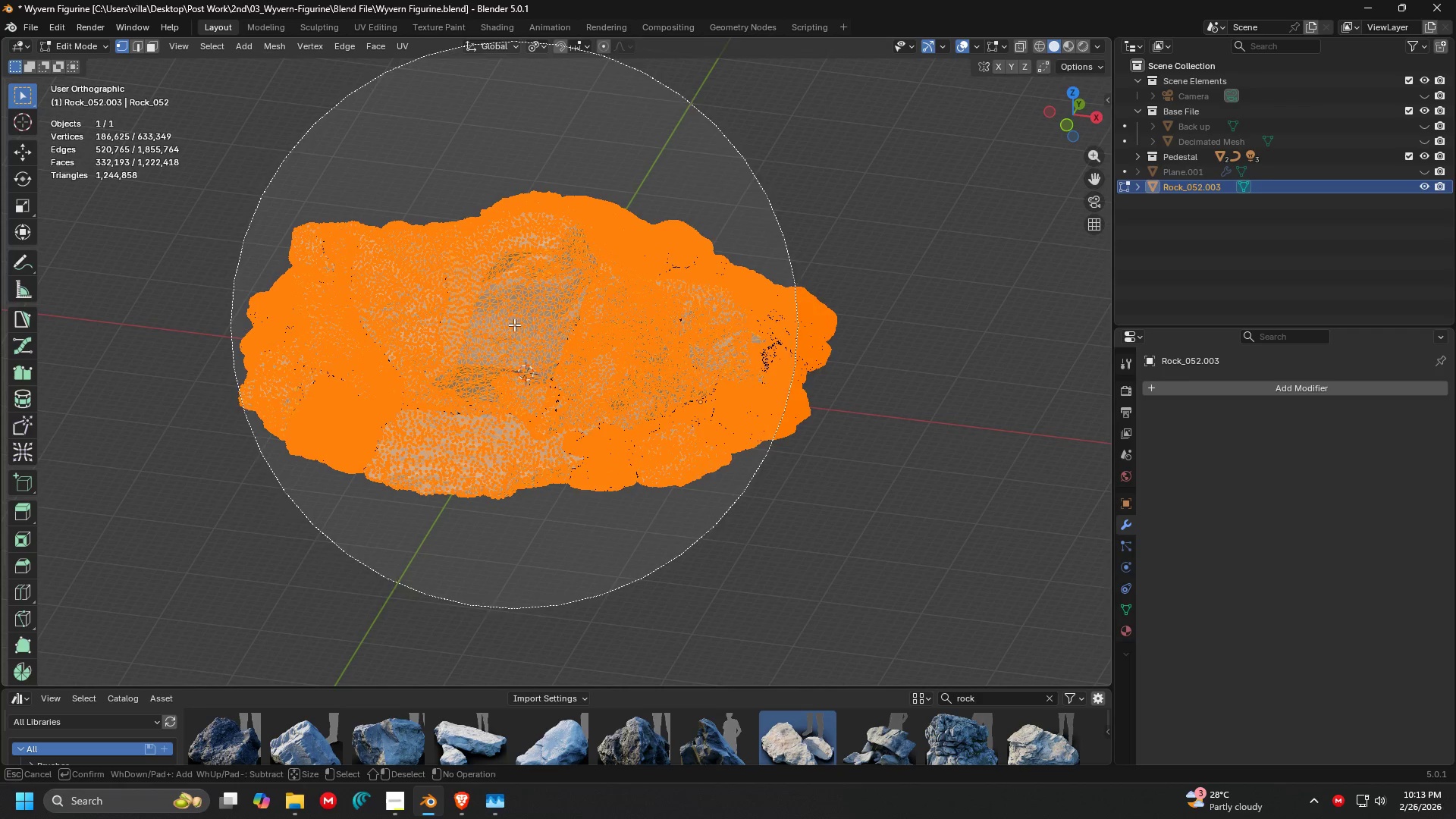 
left_click_drag(start_coordinate=[640, 324], to_coordinate=[486, 315])
 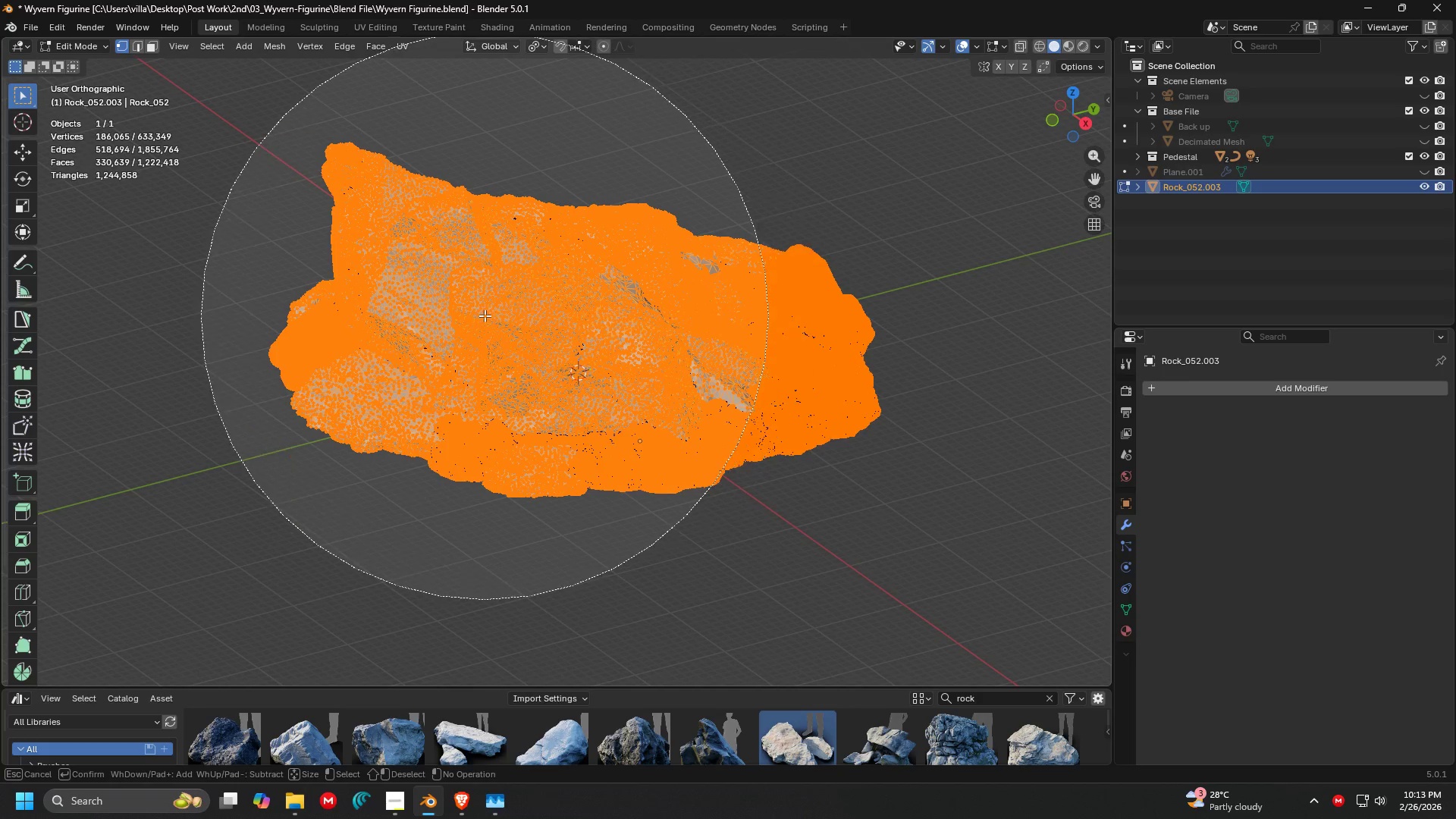 
key(Escape)
 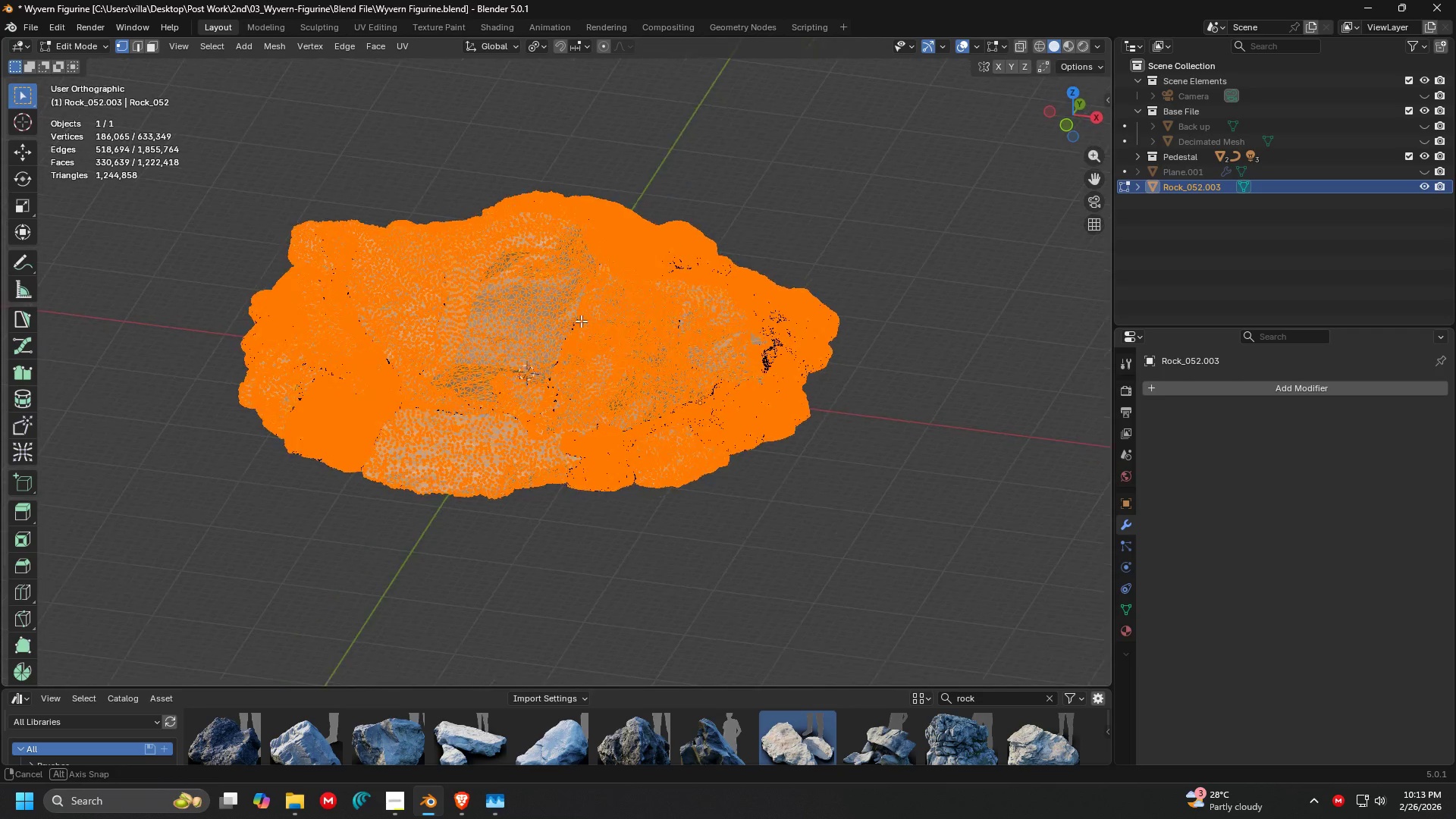 
left_click_drag(start_coordinate=[581, 326], to_coordinate=[512, 325])
 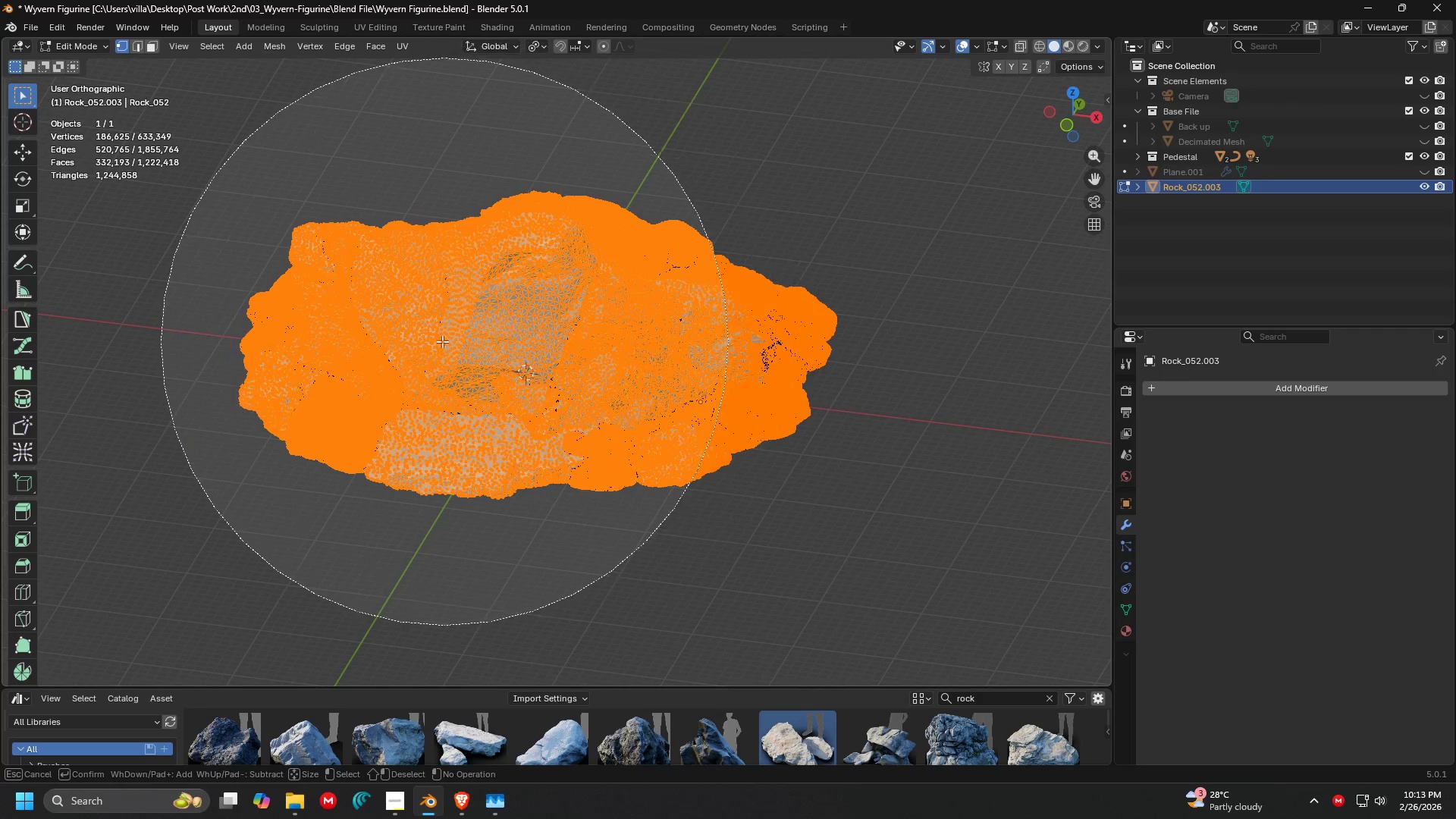 
key(Escape)
 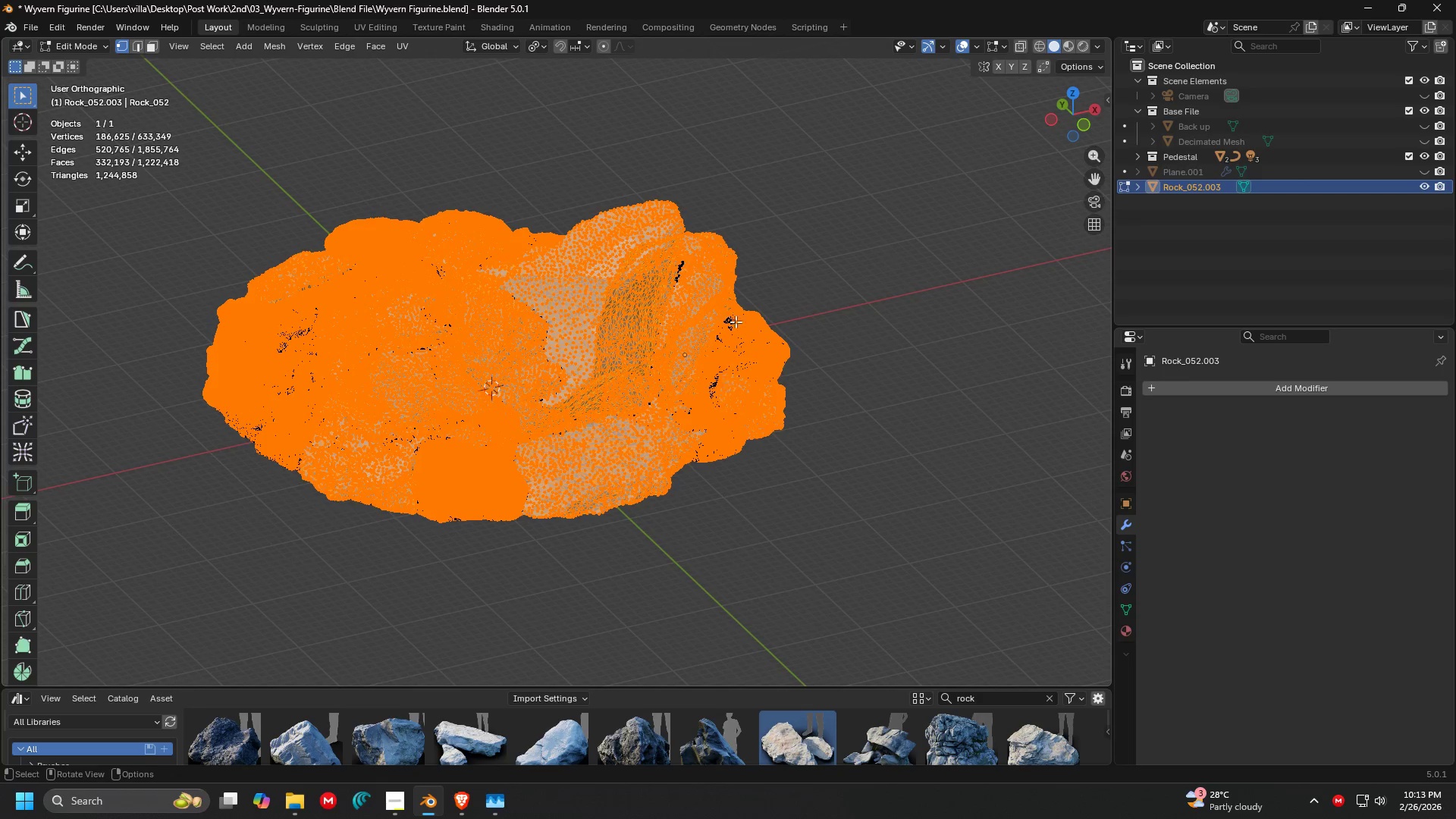 
key(Shift+ShiftLeft)
 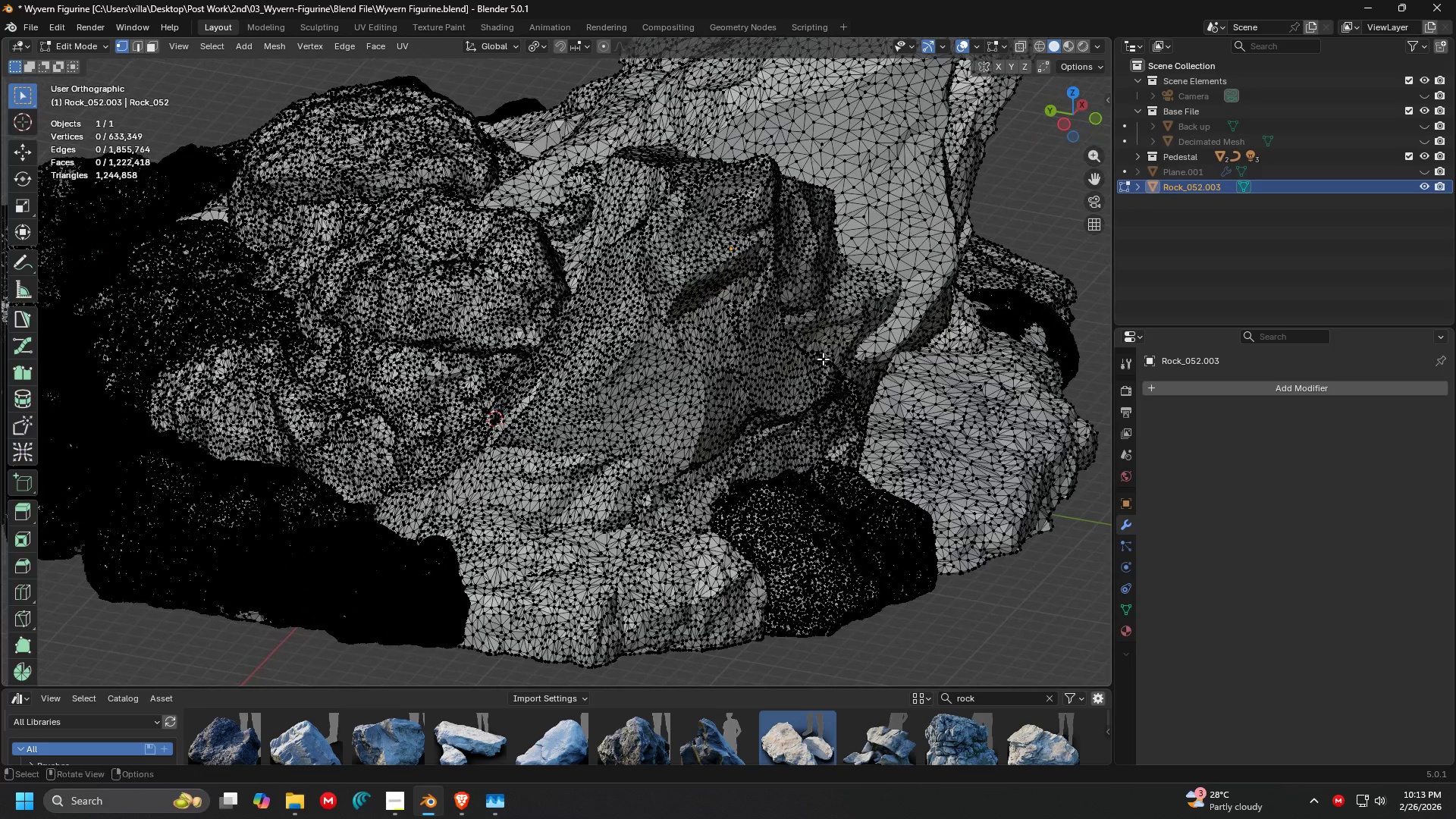 
scroll: coordinate [774, 356], scroll_direction: up, amount: 5.0
 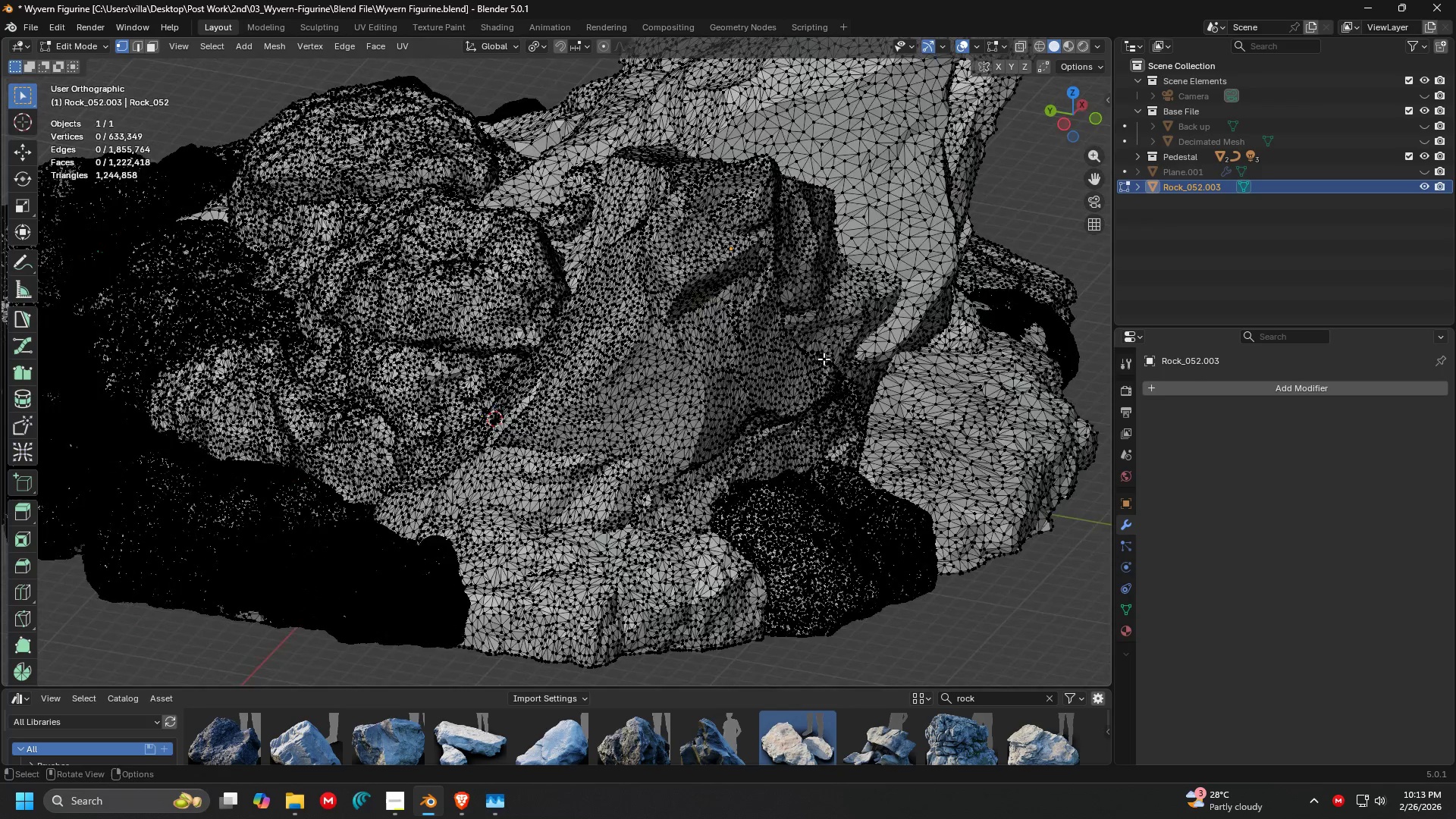 
scroll: coordinate [808, 362], scroll_direction: down, amount: 3.0
 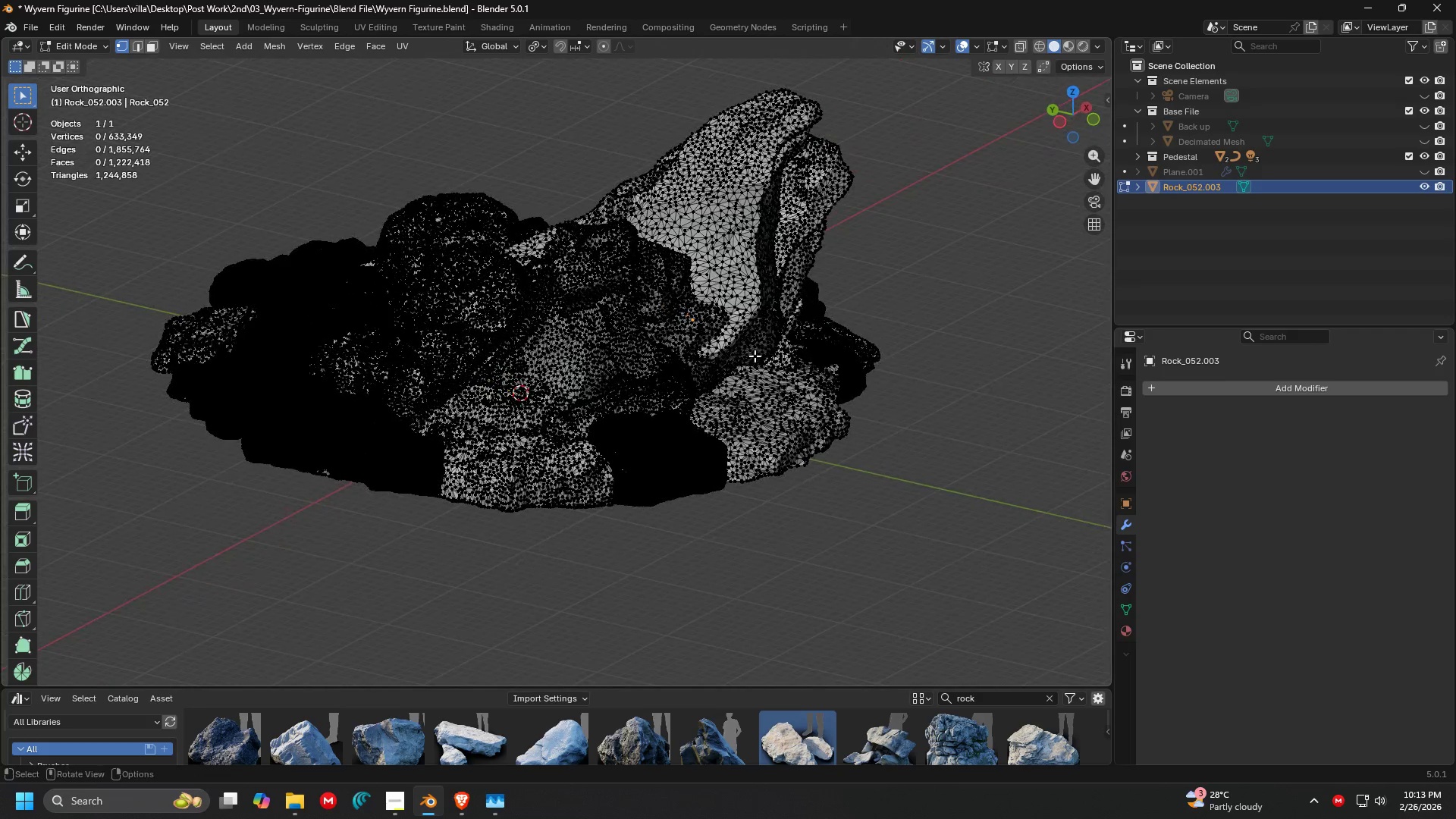 
type(am)
 